 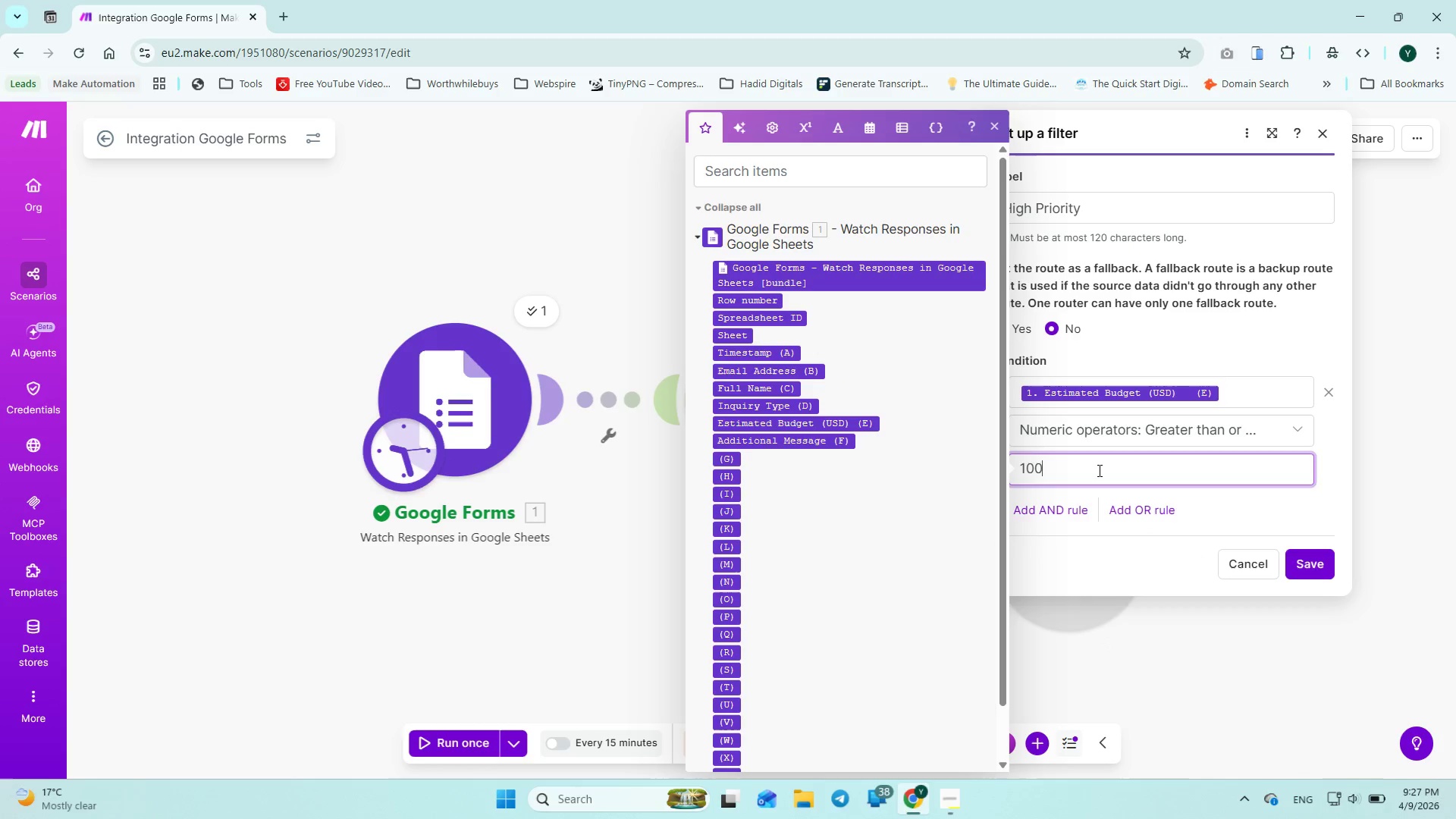 
key(0)
 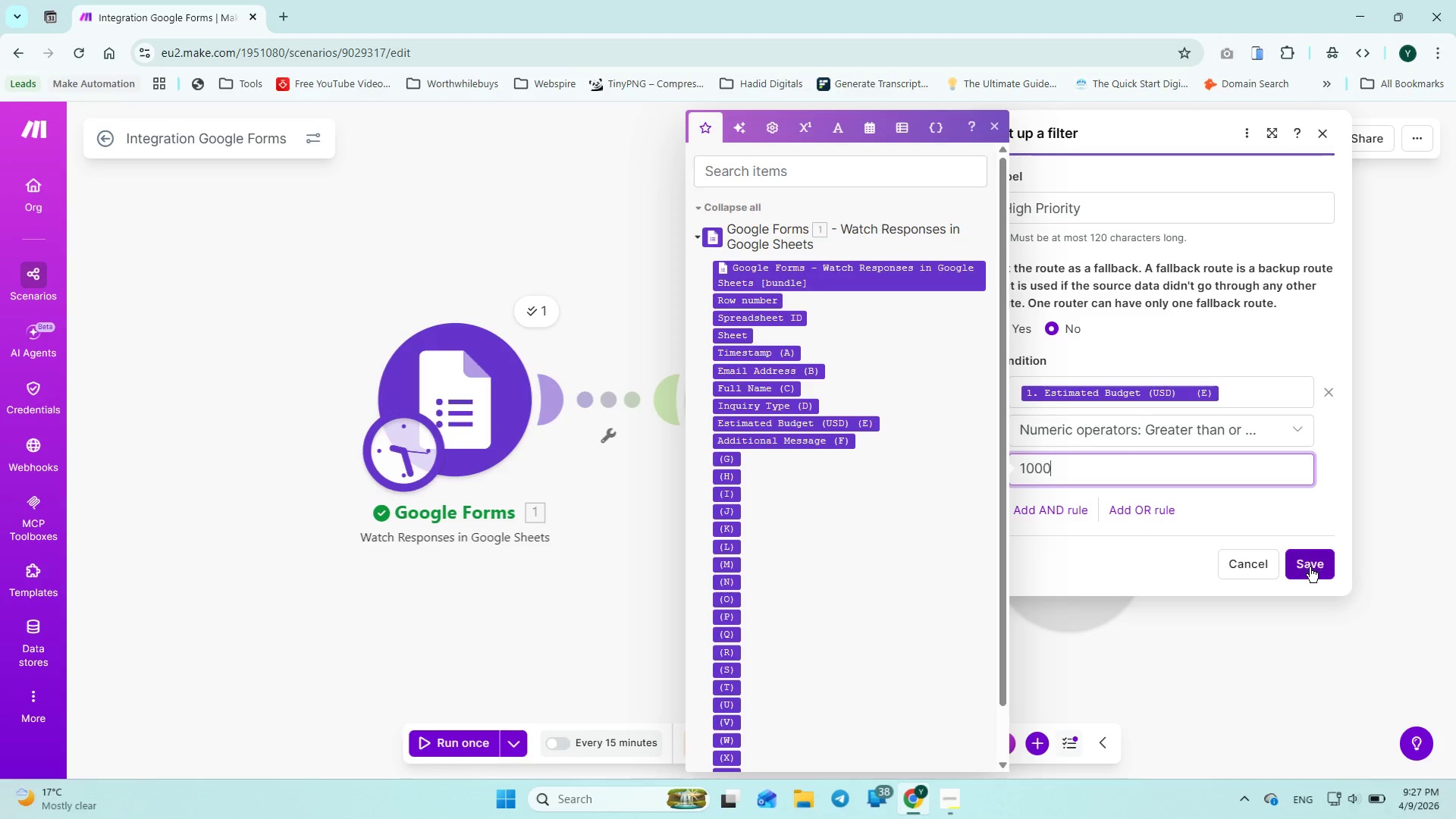 
left_click([1311, 570])
 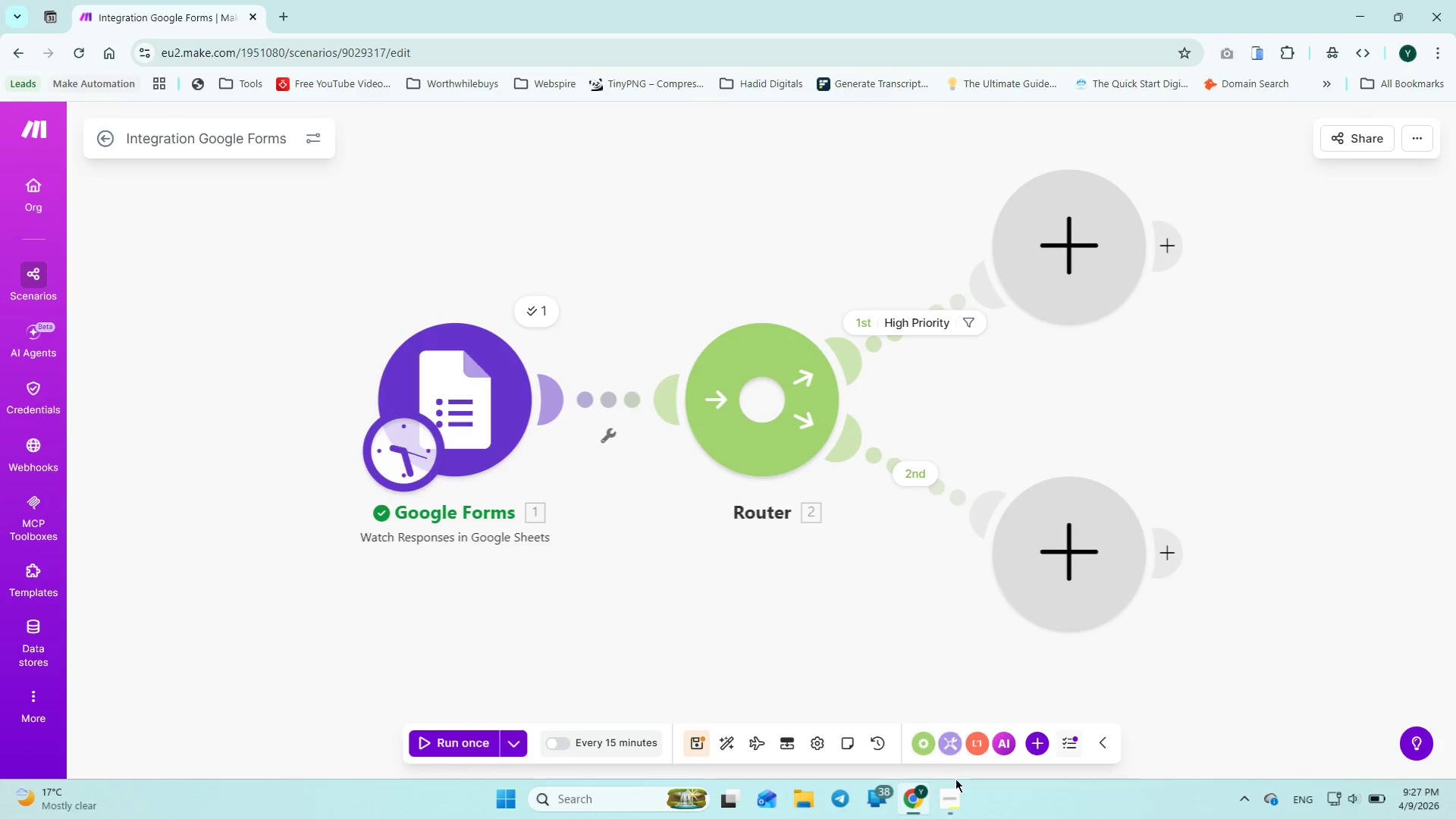 
left_click([956, 790])
 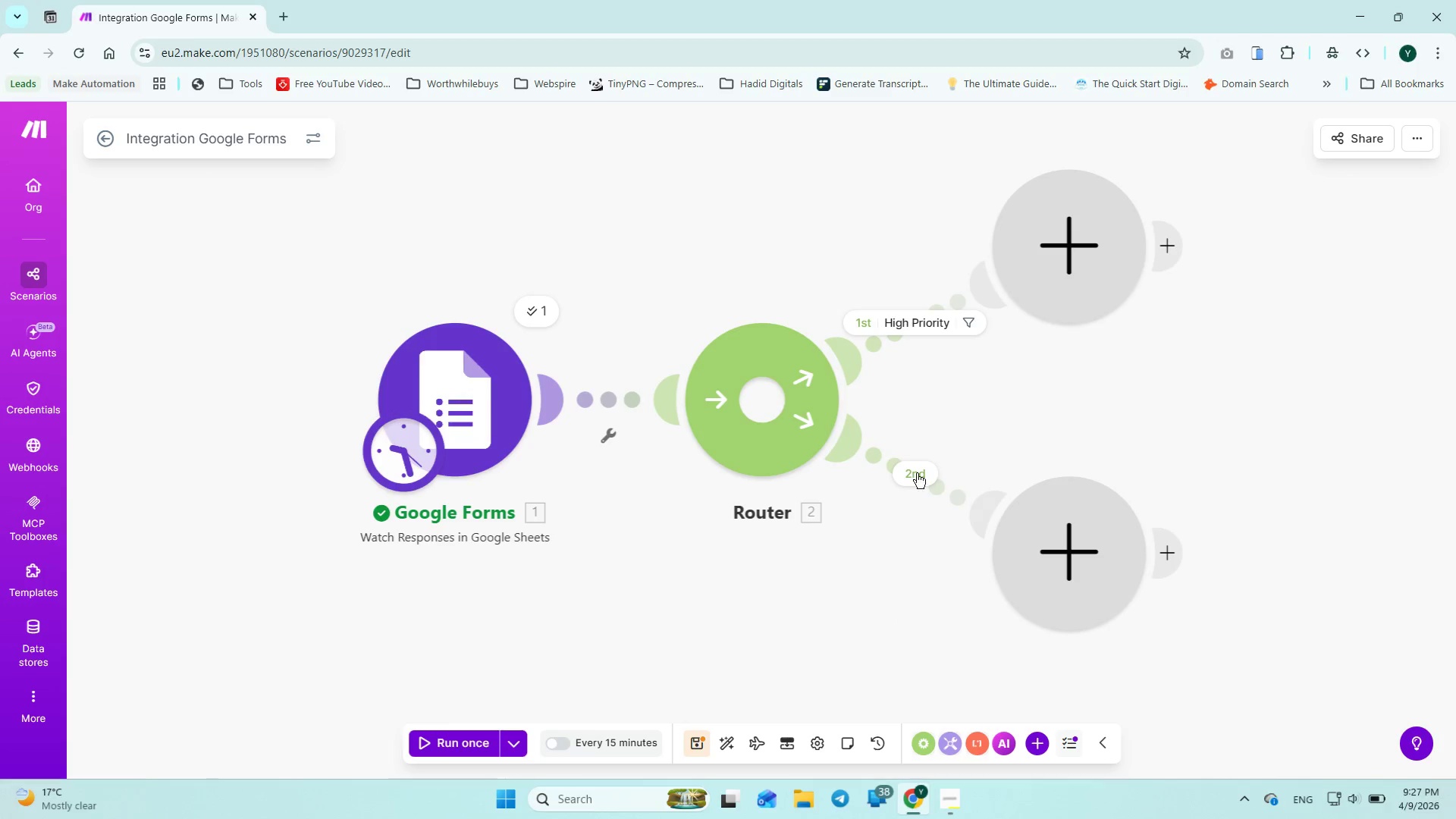 
left_click([915, 483])
 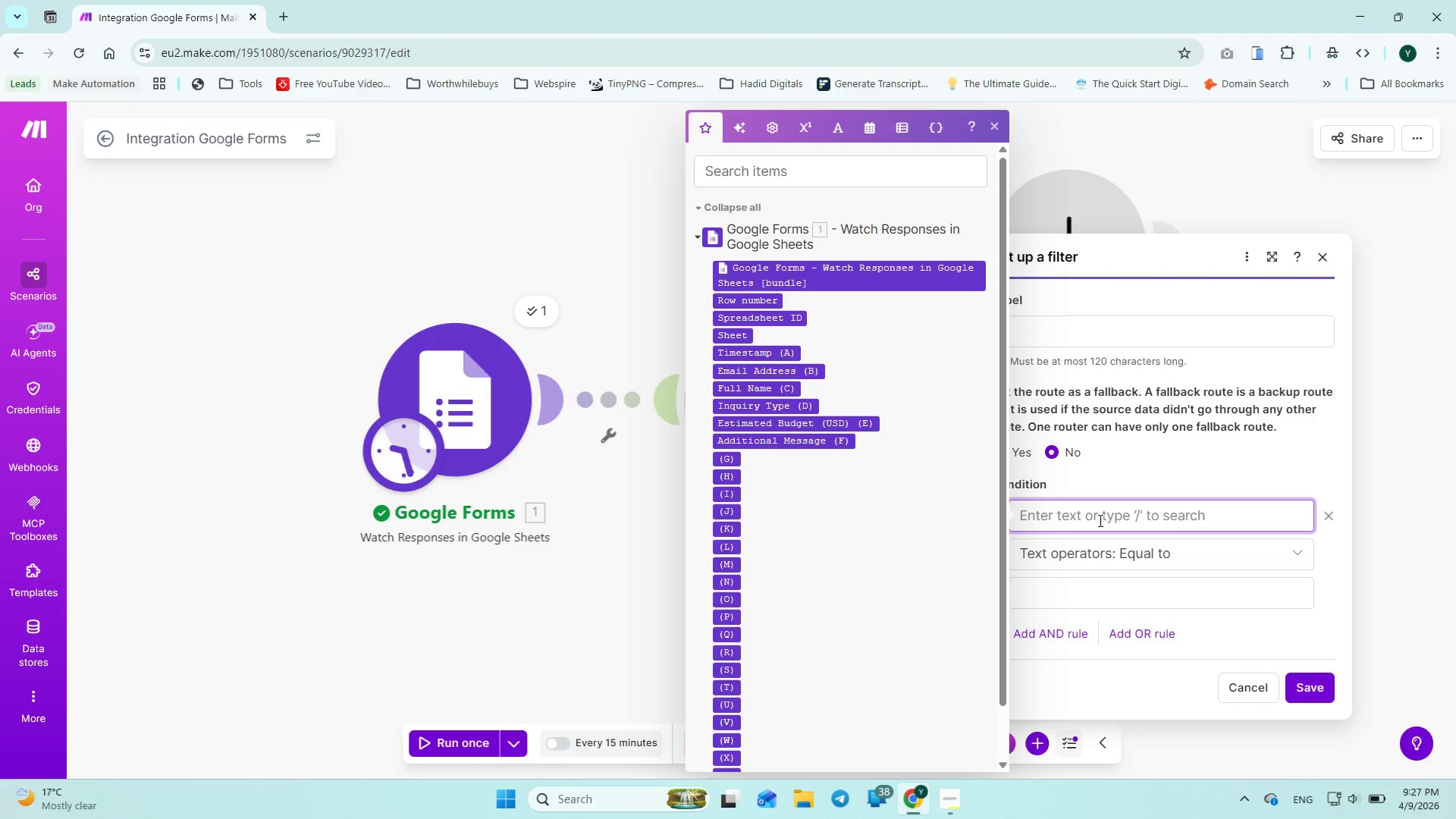 
hold_key(key=ShiftLeft, duration=0.64)
 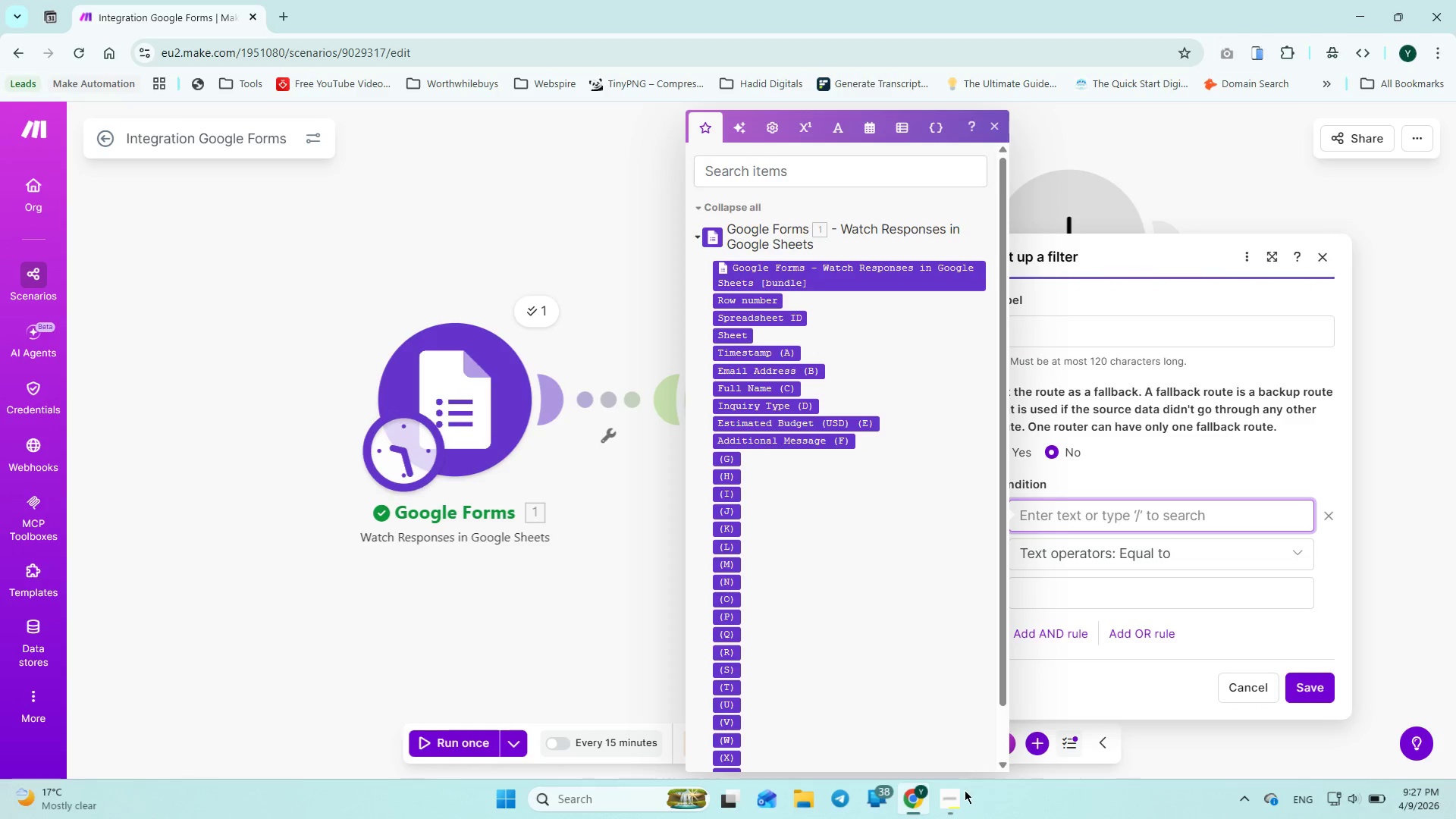 
left_click([963, 790])
 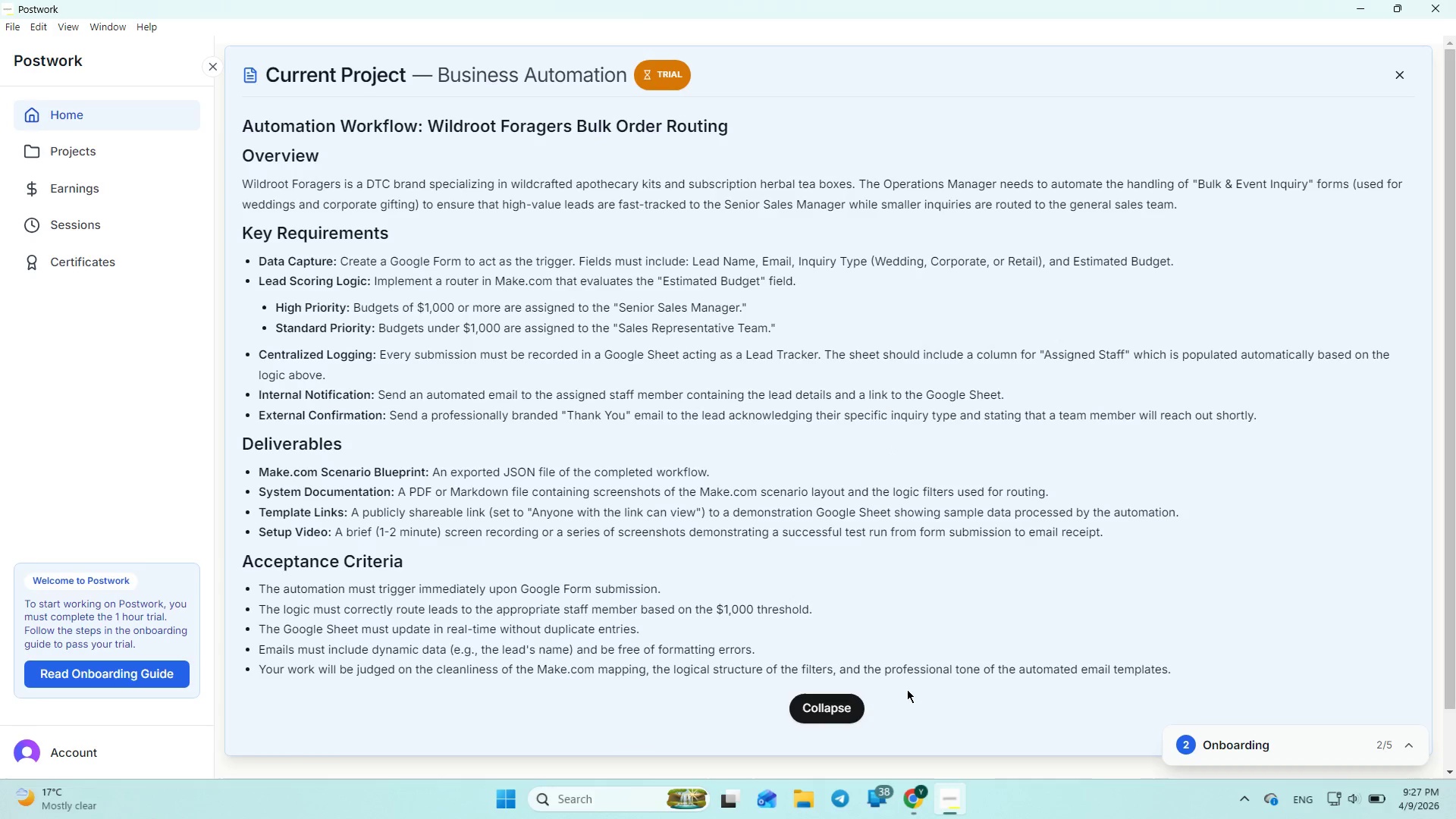 
left_click([929, 809])
 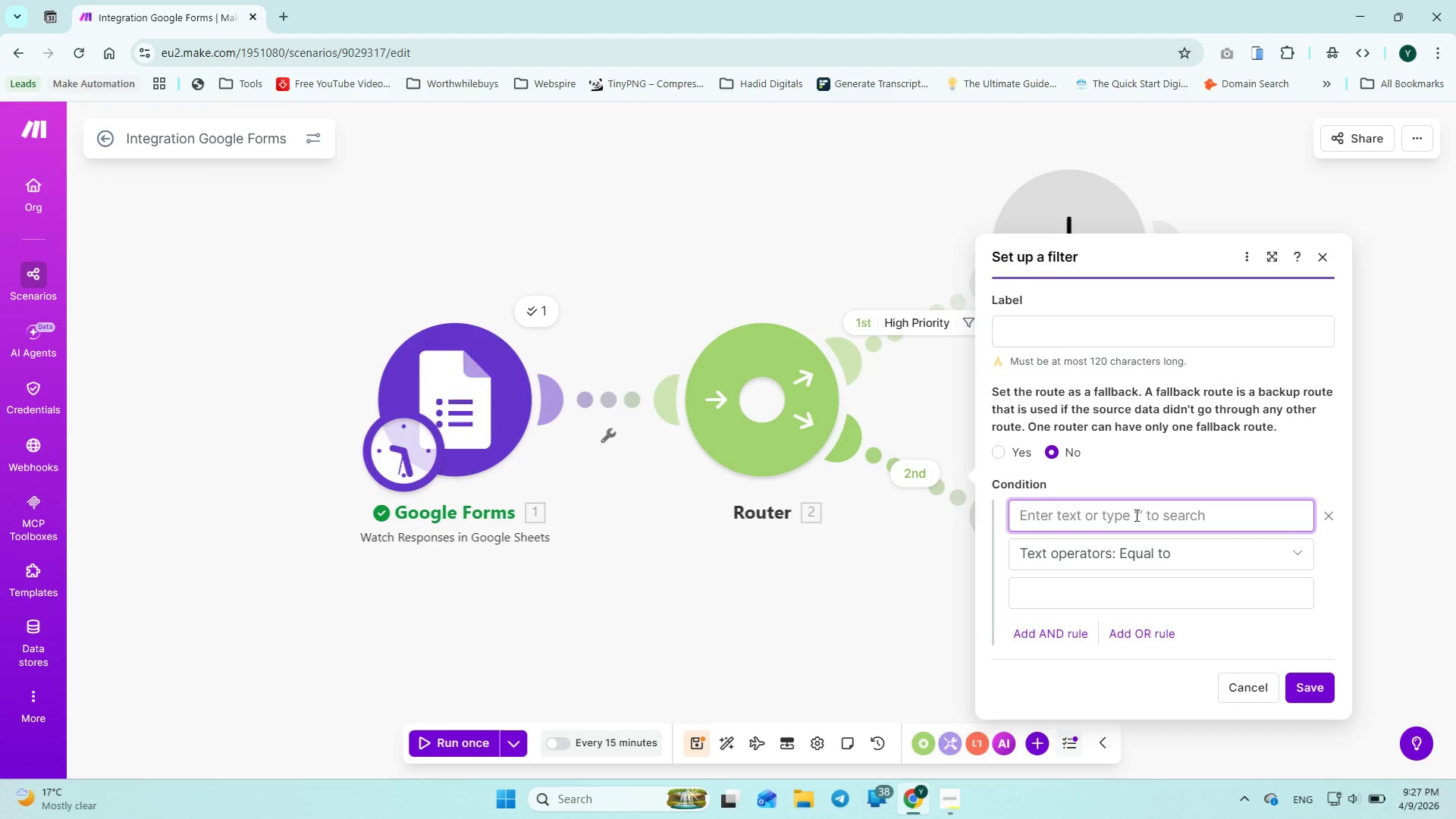 
type(Standard Priot)
key(Backspace)
type(rity)
 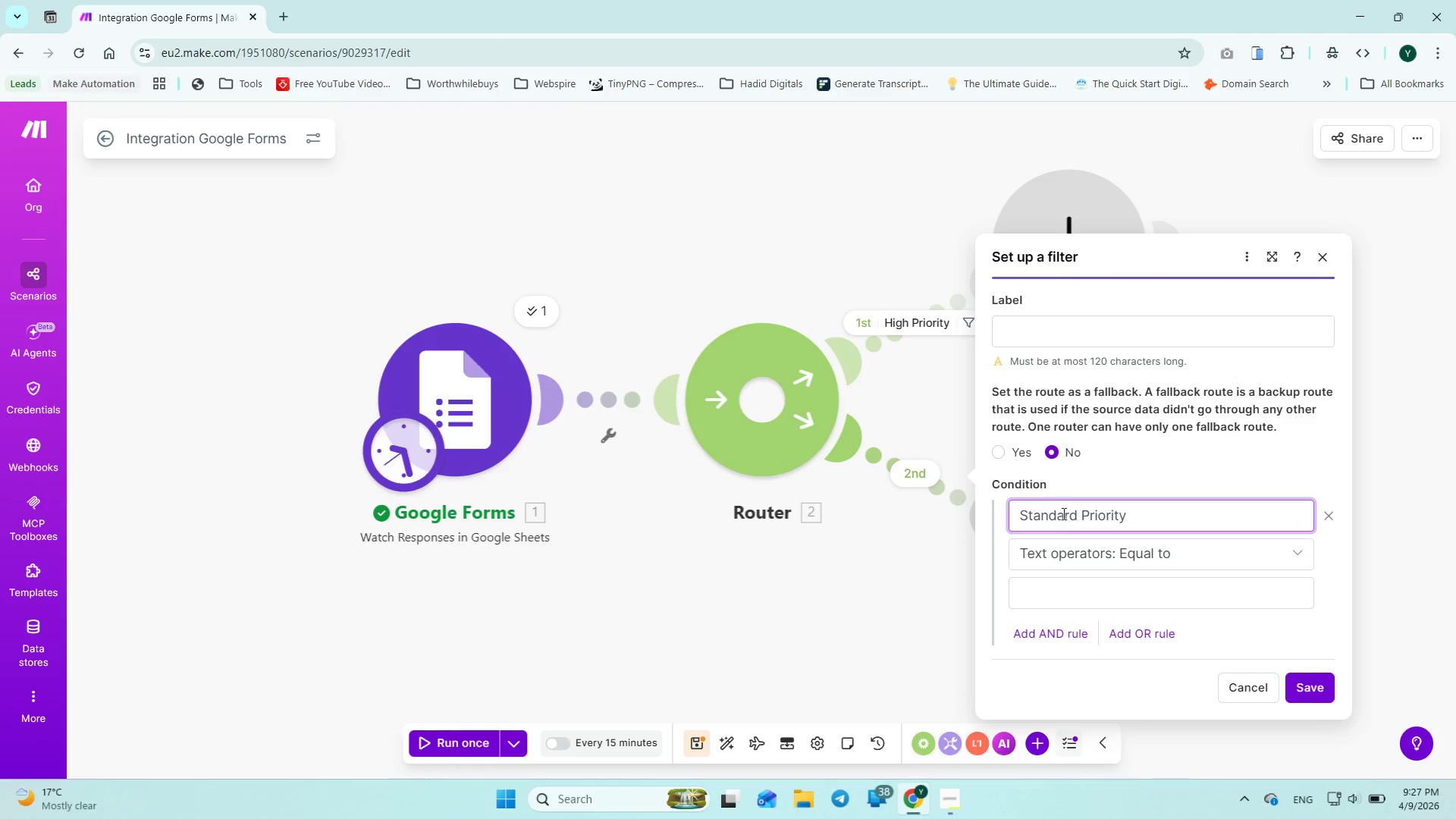 
double_click([1059, 510])
 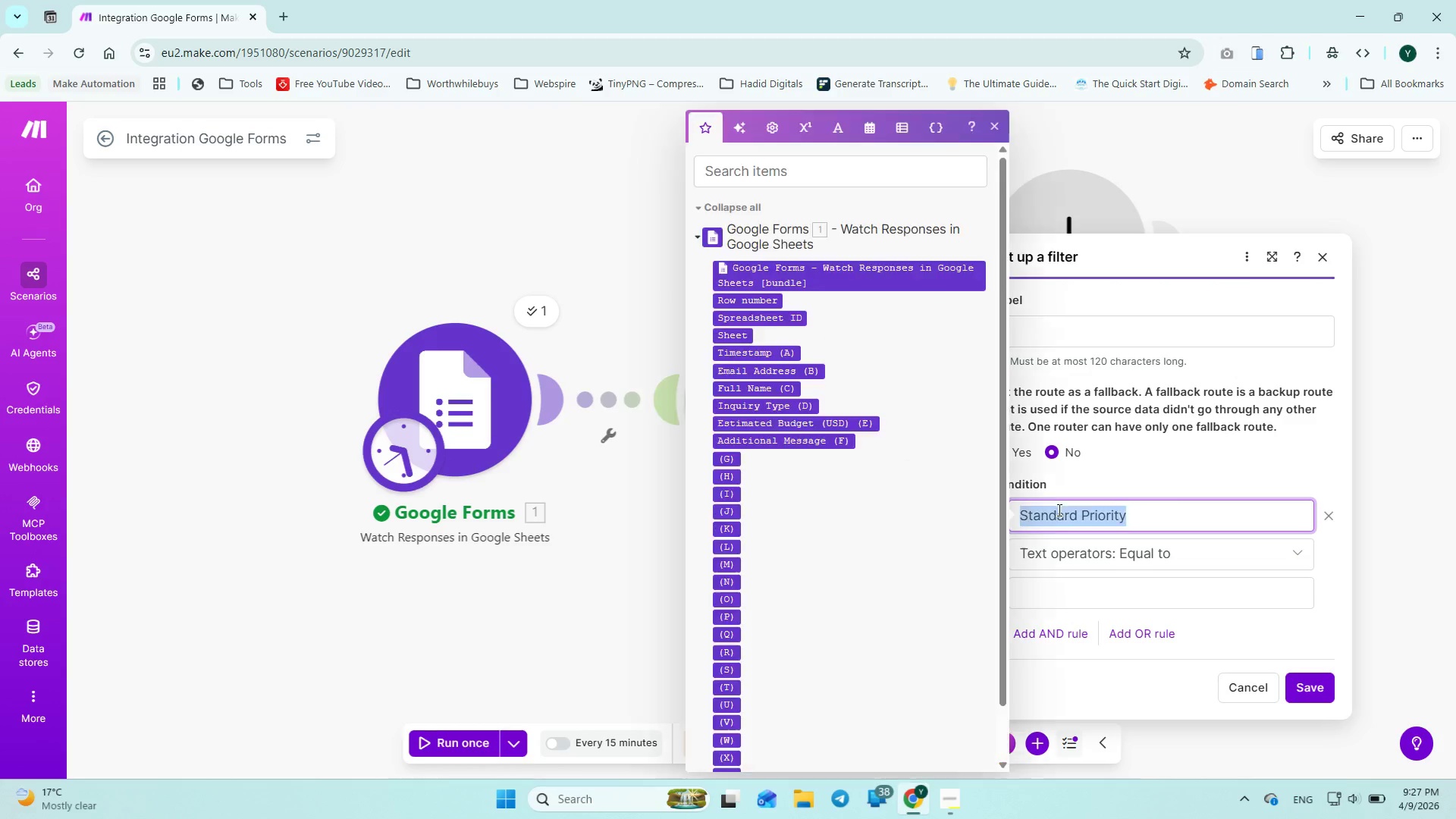 
triple_click([1059, 510])
 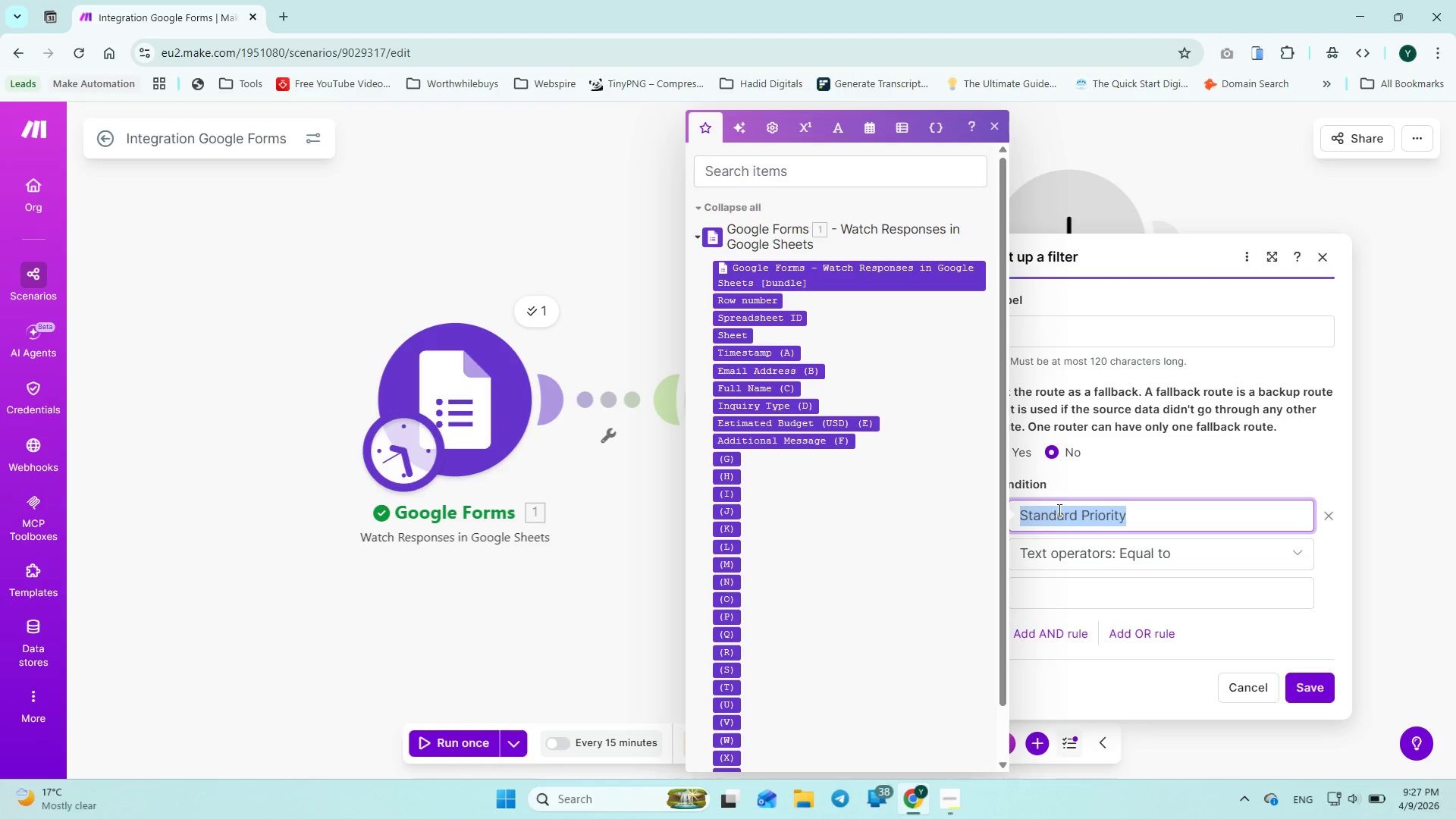 
key(Control+X)
 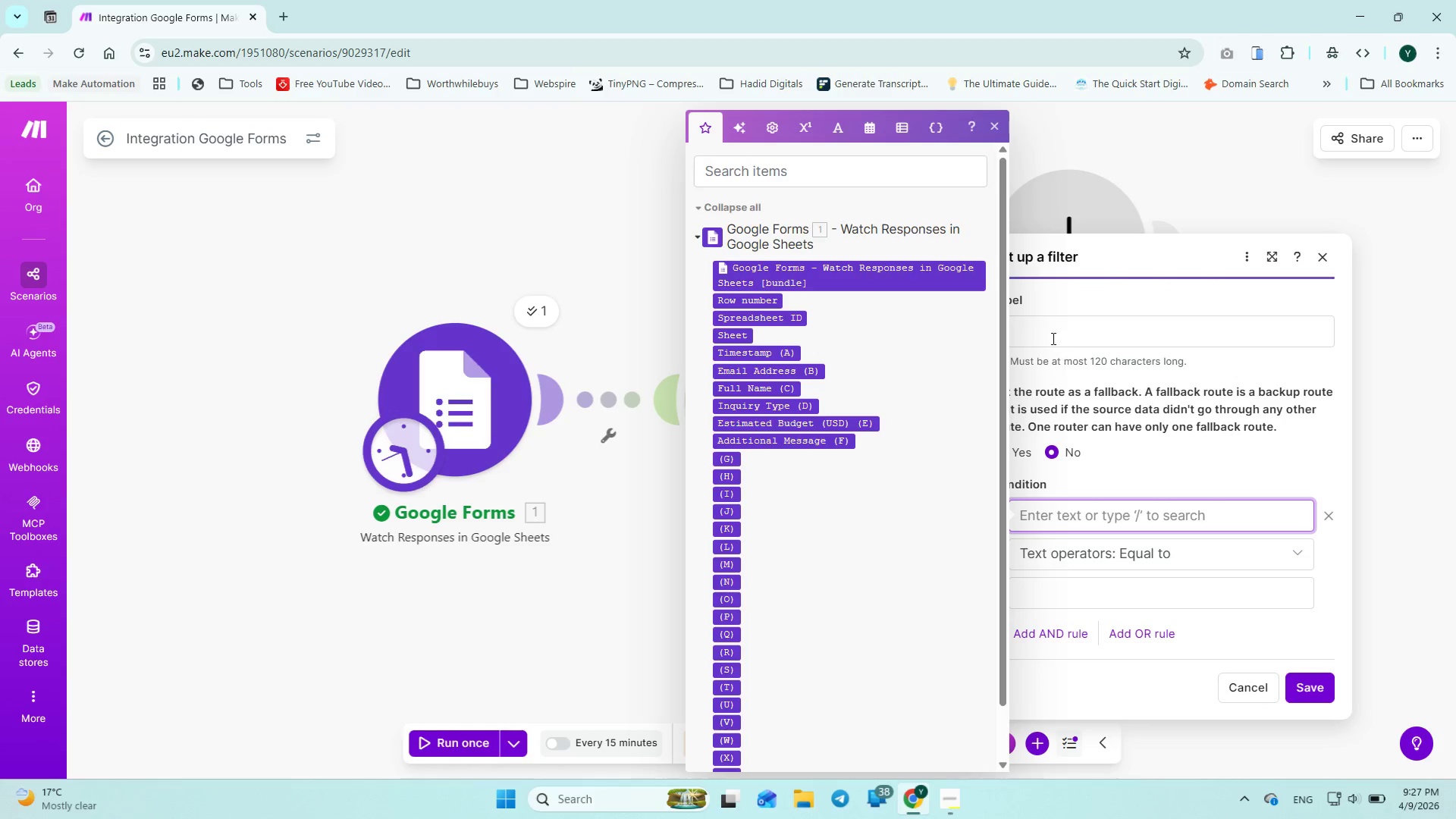 
left_click([1053, 334])
 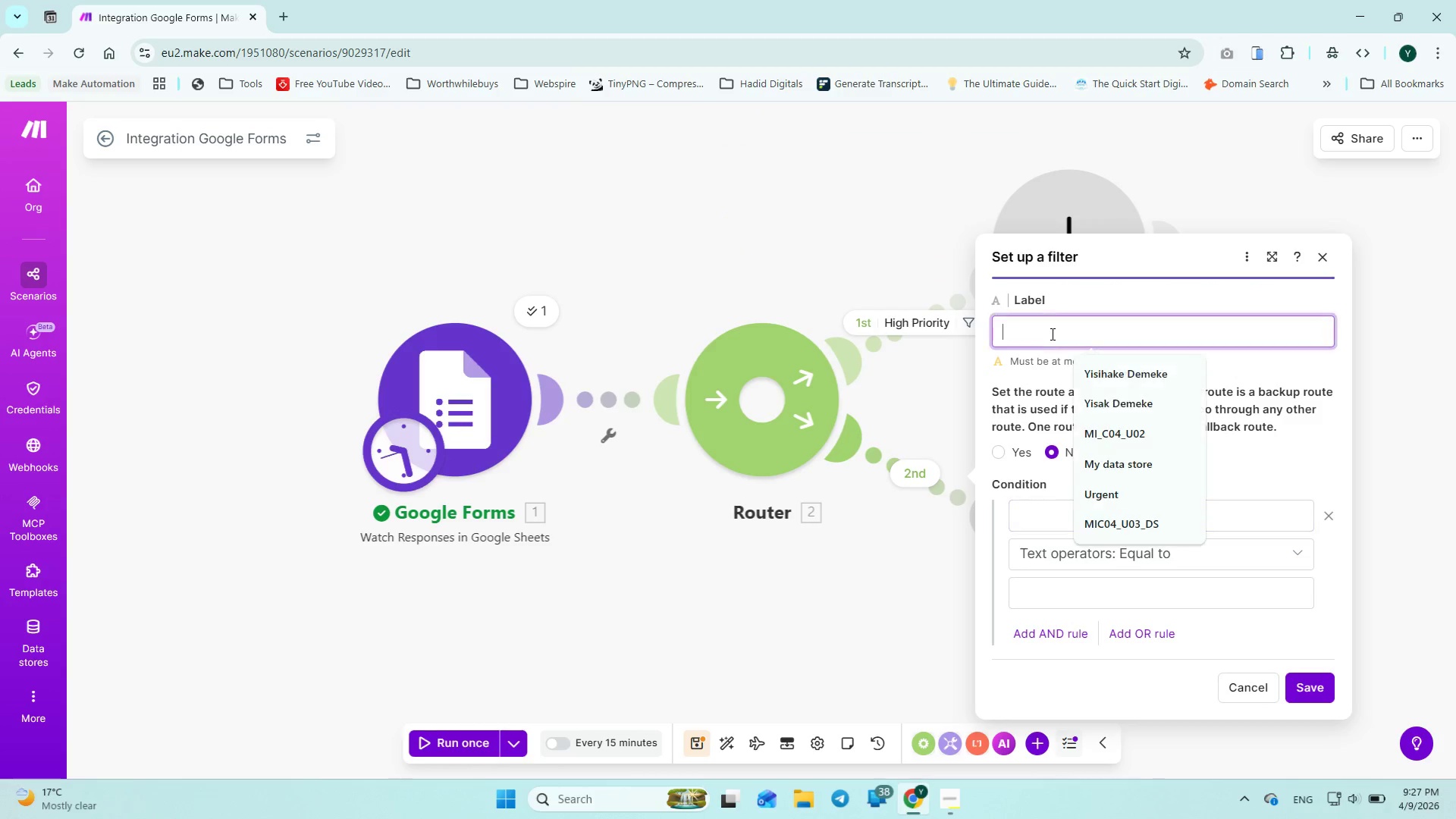 
key(Control+V)
 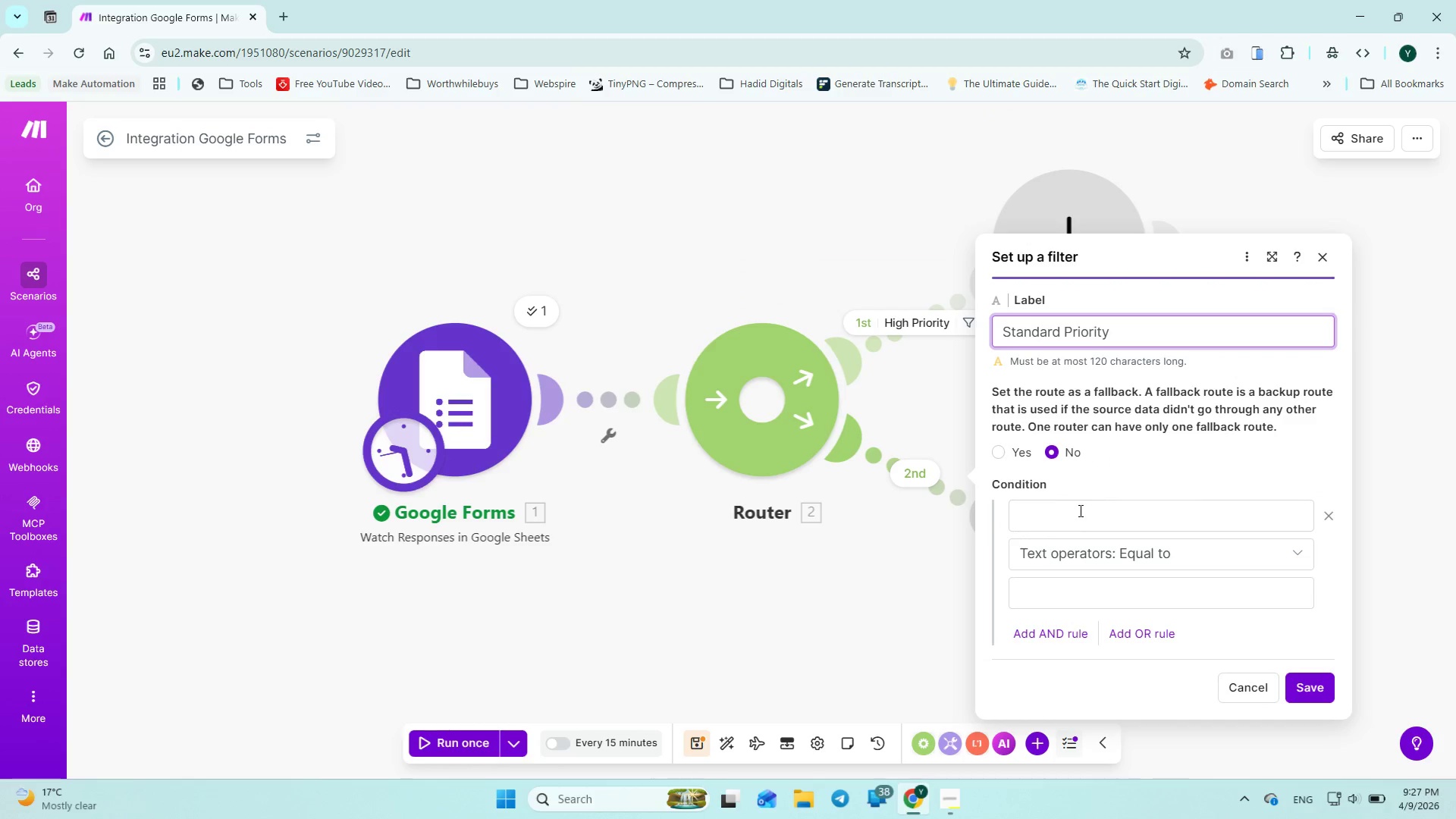 
left_click([1078, 514])
 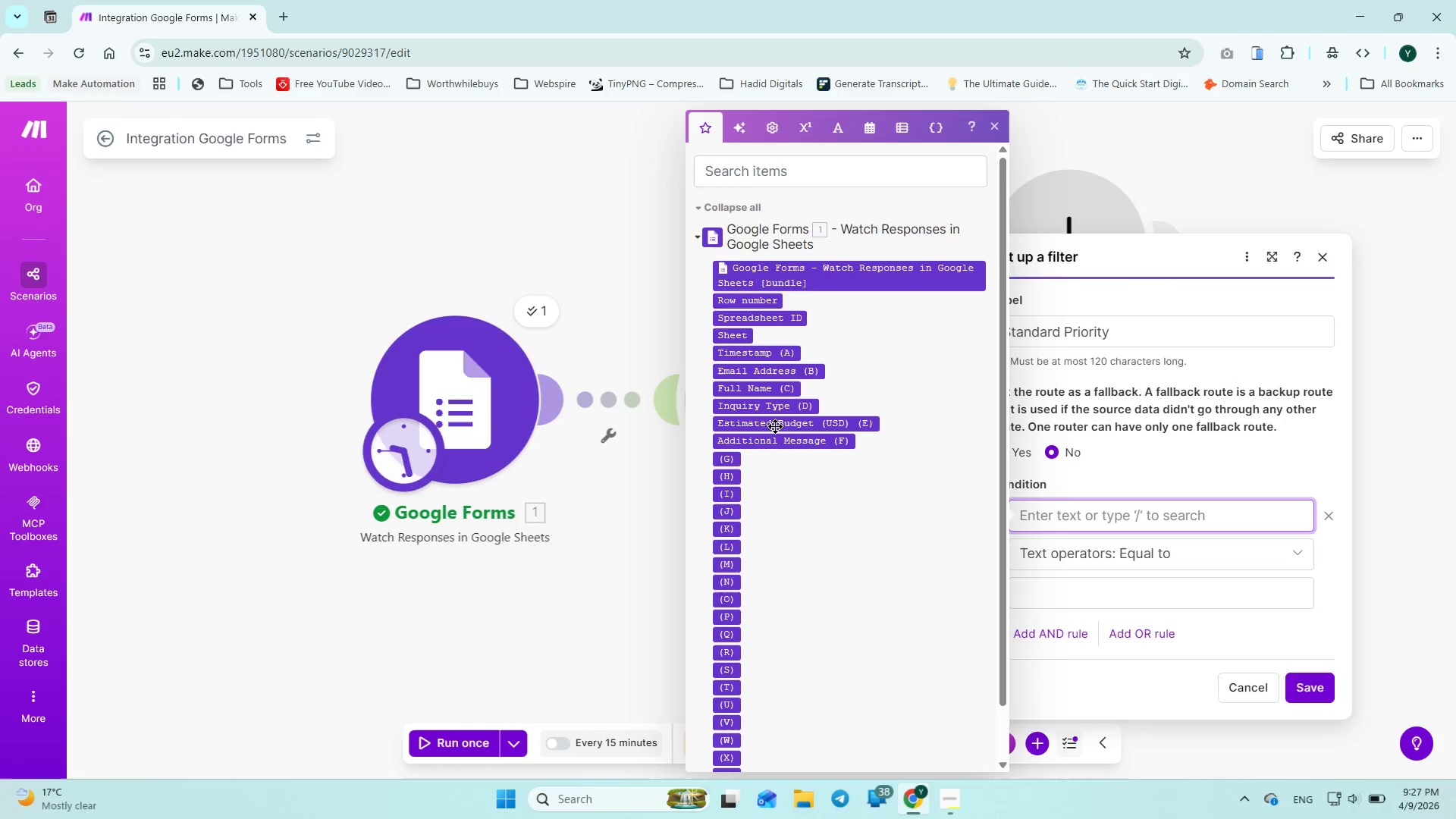 
left_click([768, 424])
 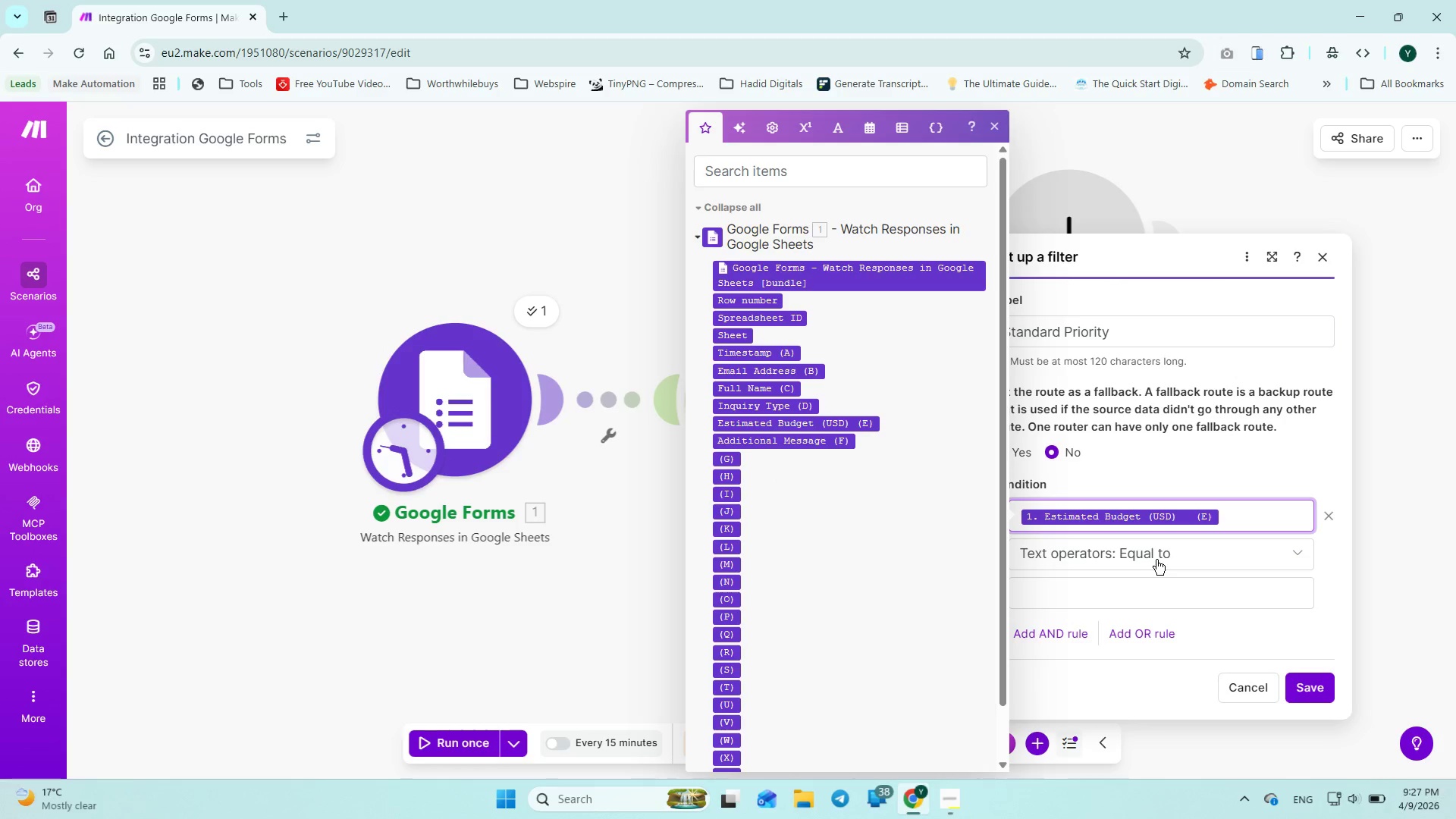 
left_click([1140, 552])
 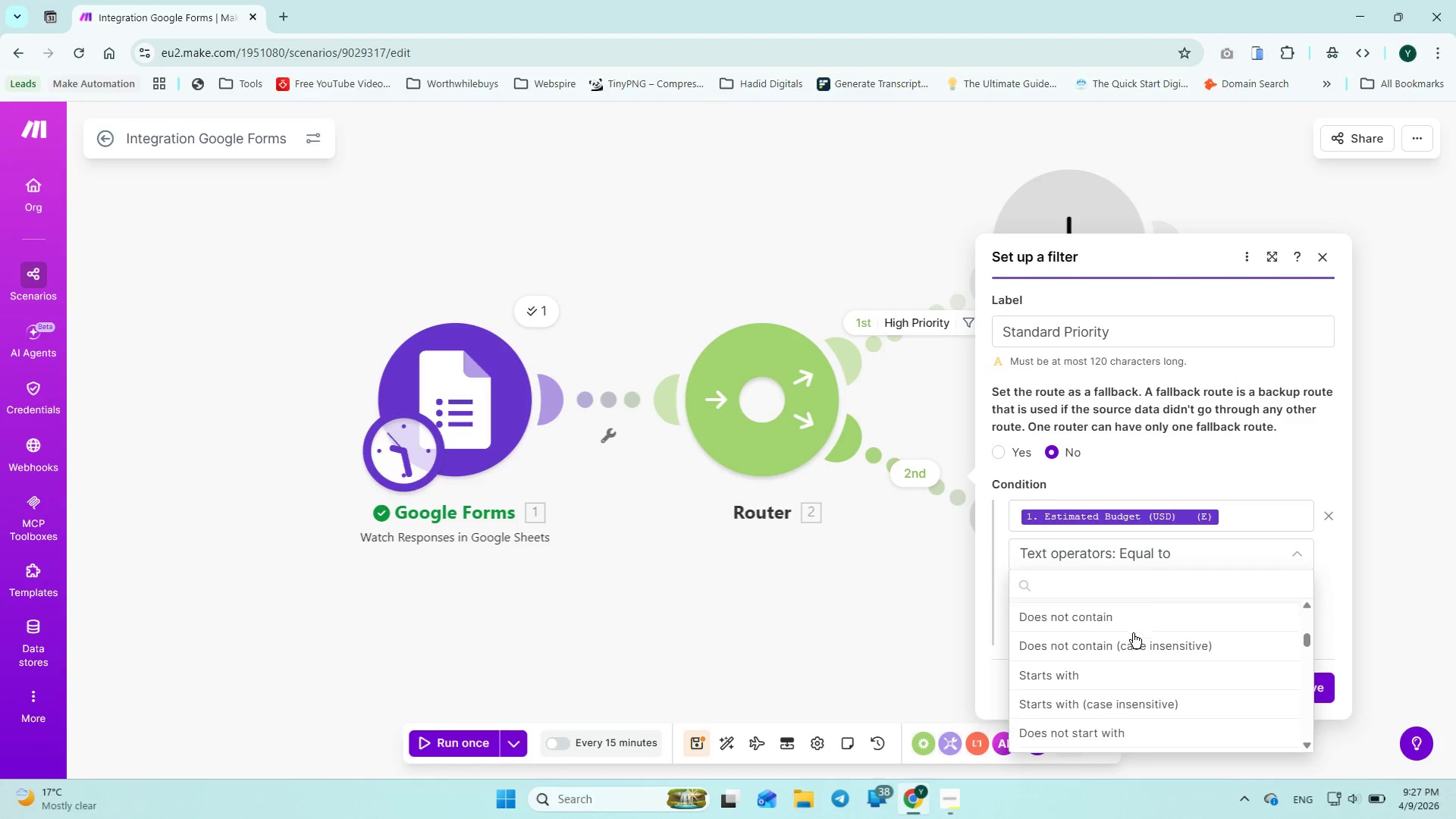 
wait(10.48)
 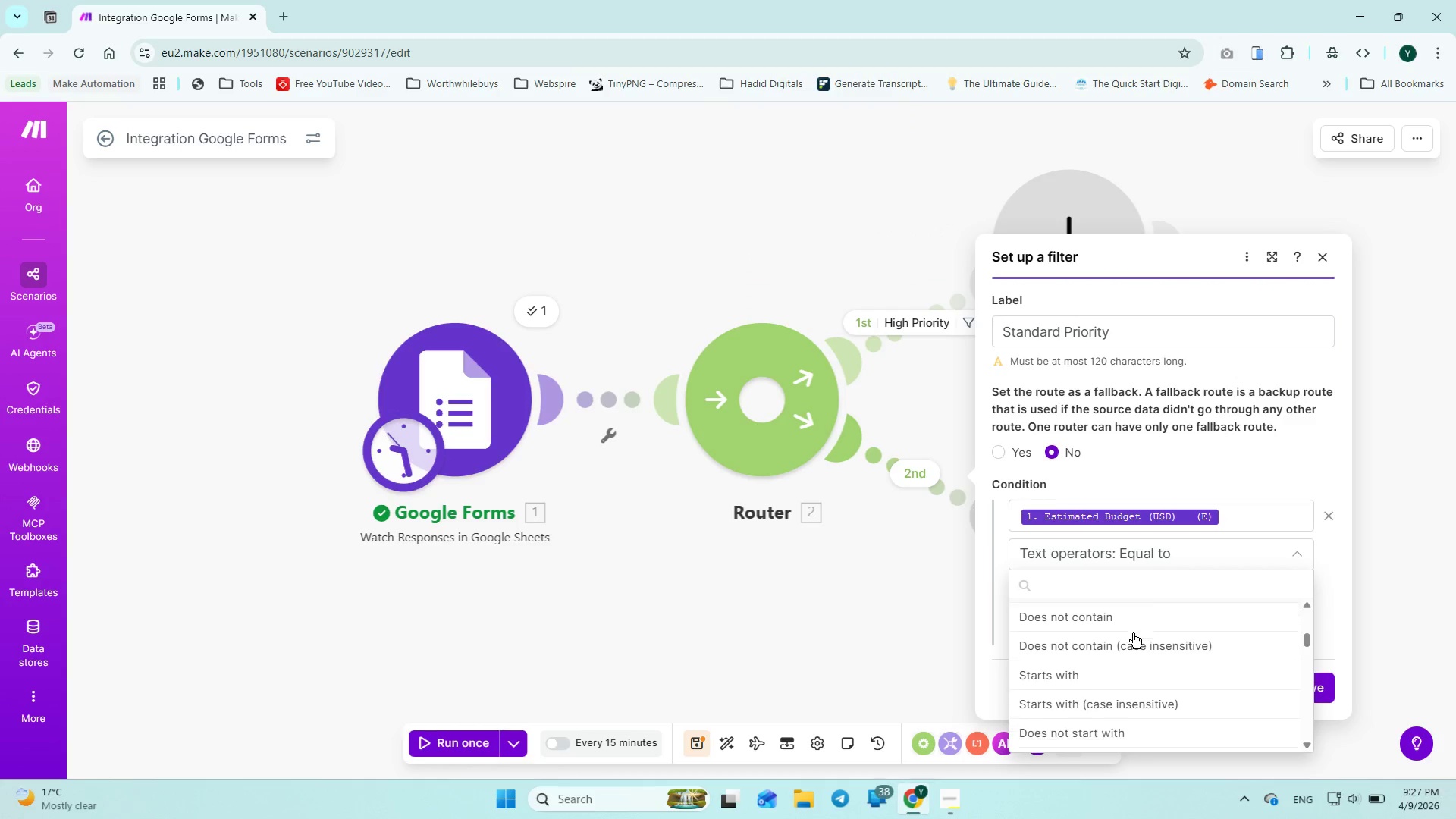 
left_click([1094, 643])
 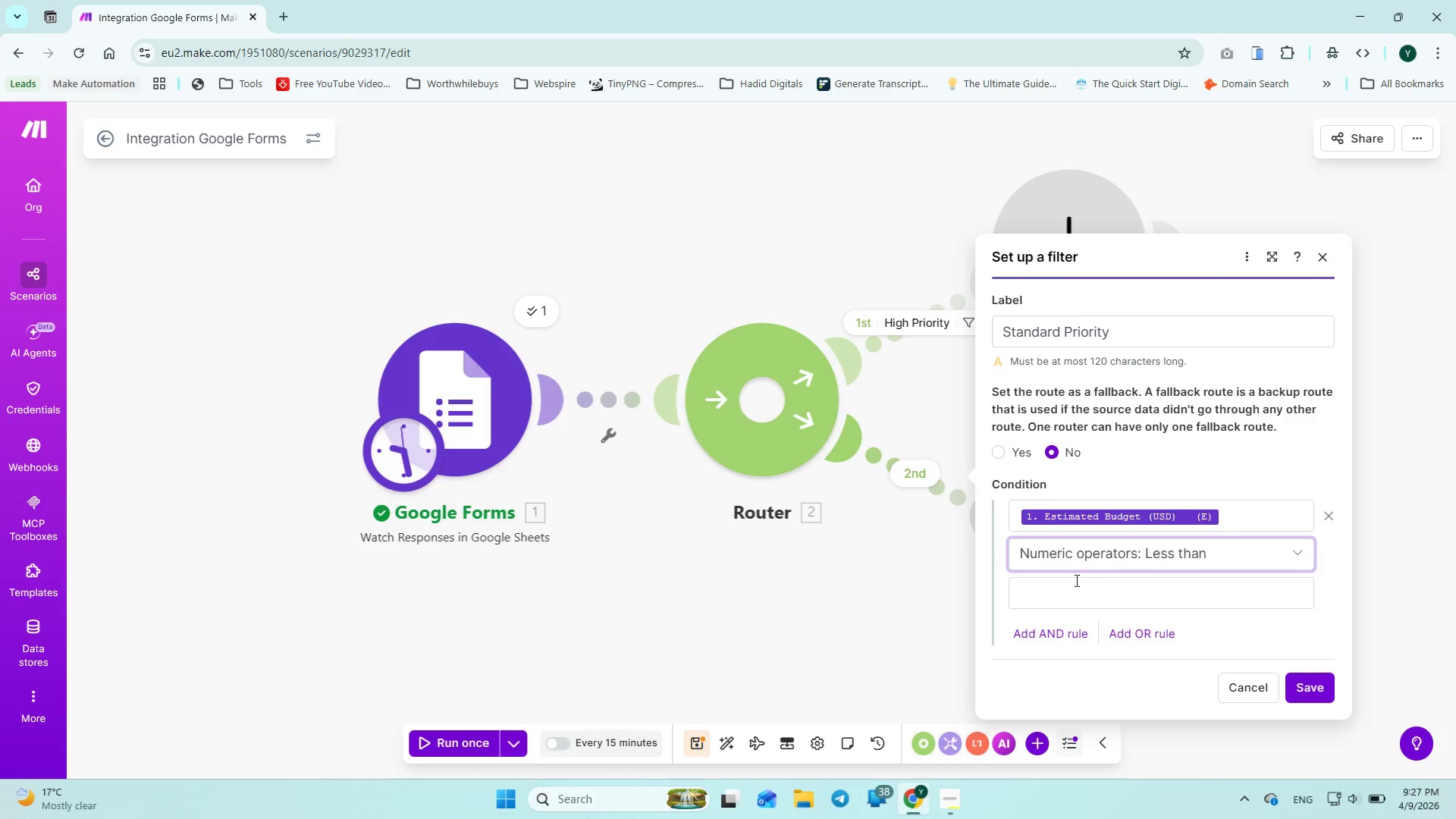 
left_click([1077, 581])
 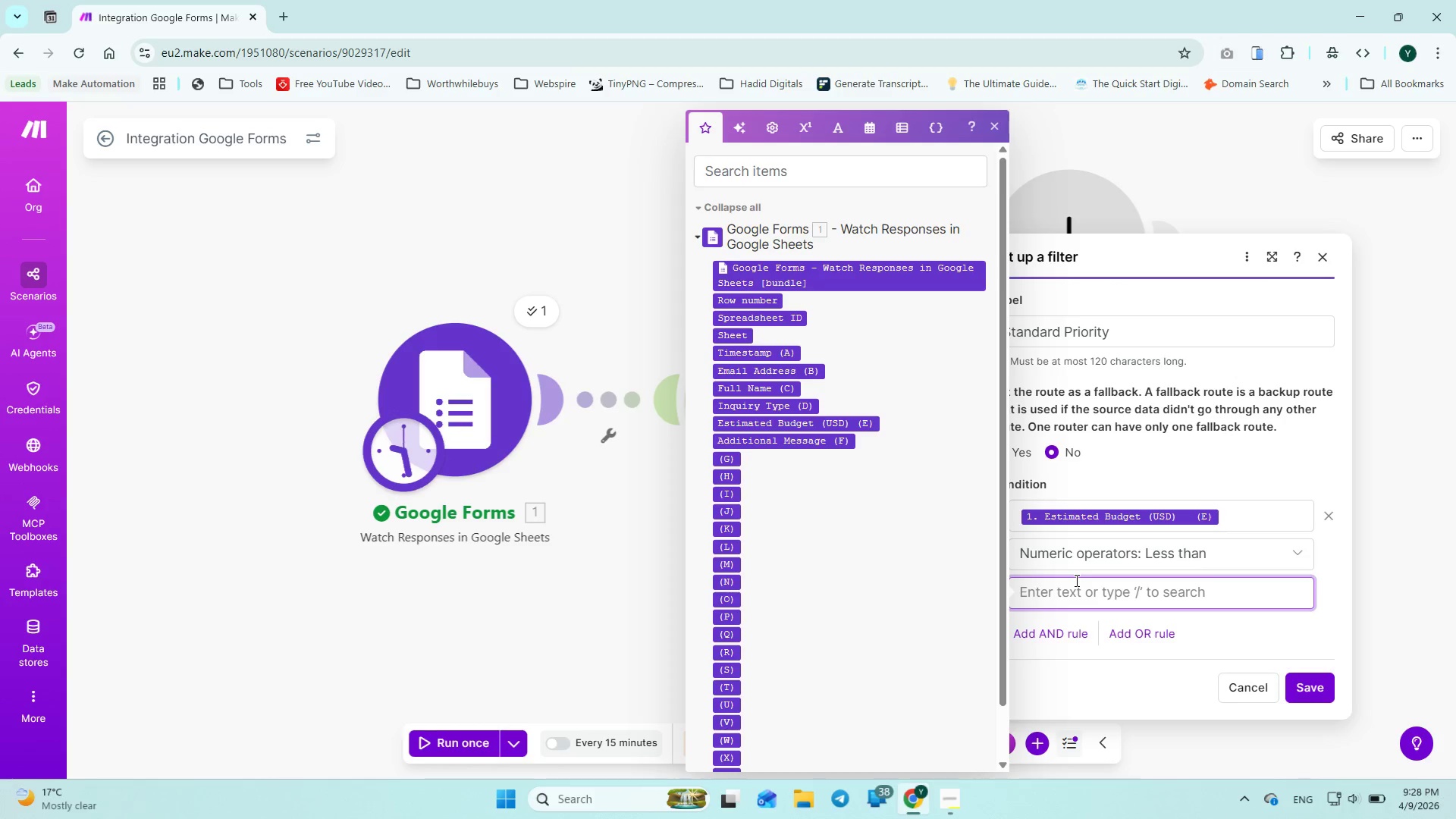 
type(1000)
 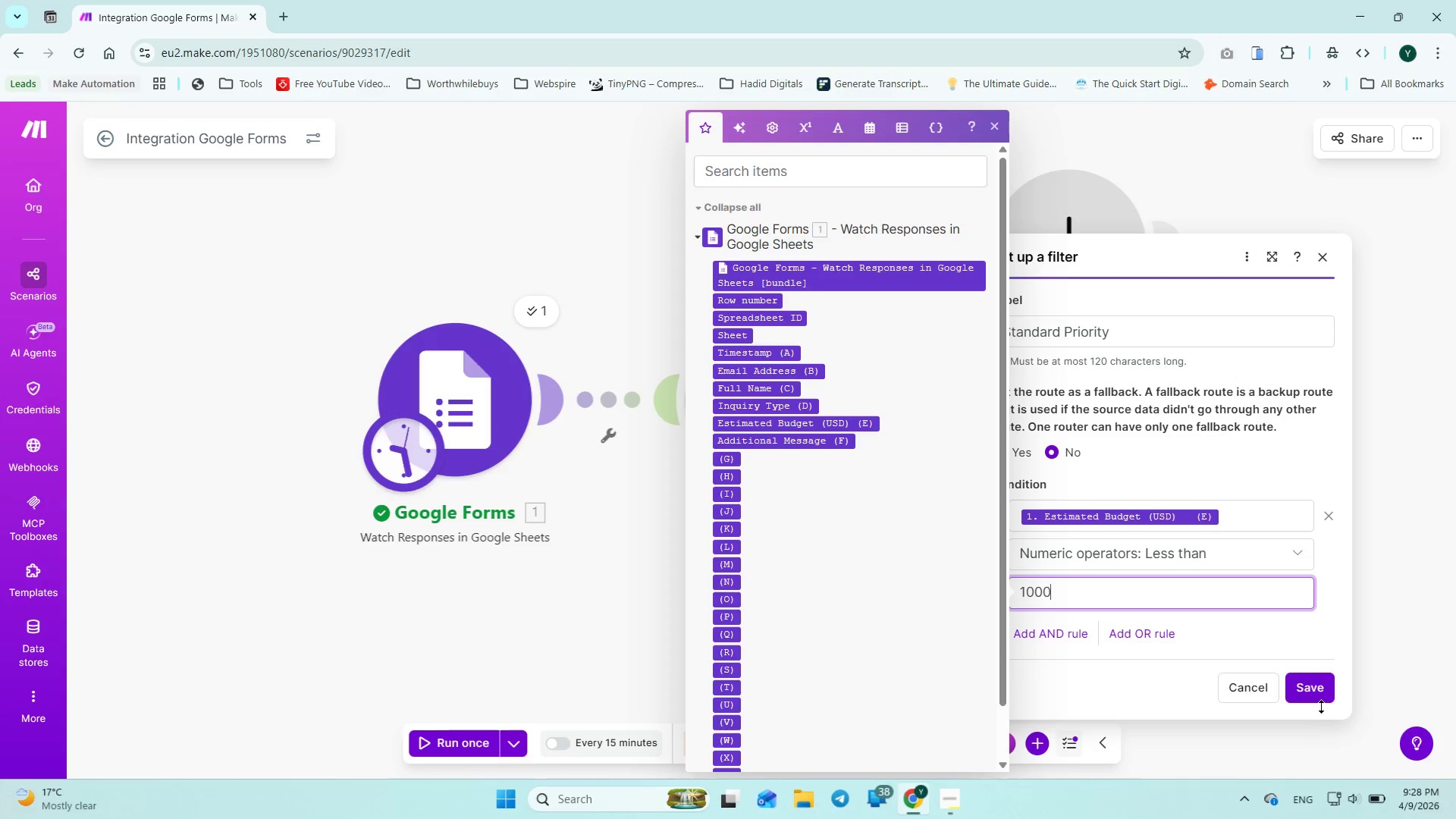 
left_click([1310, 690])
 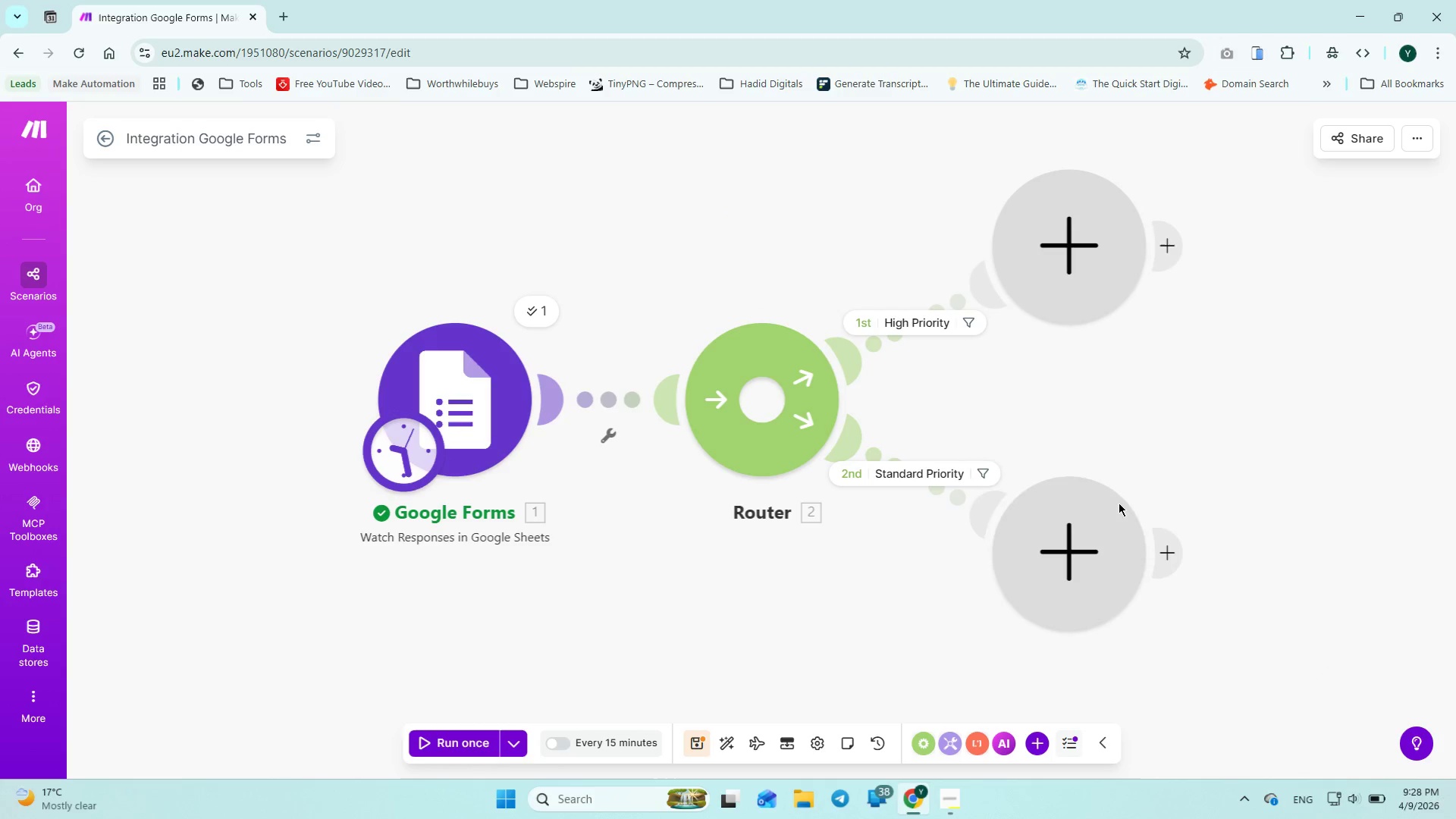 
mouse_move([1072, 253])
 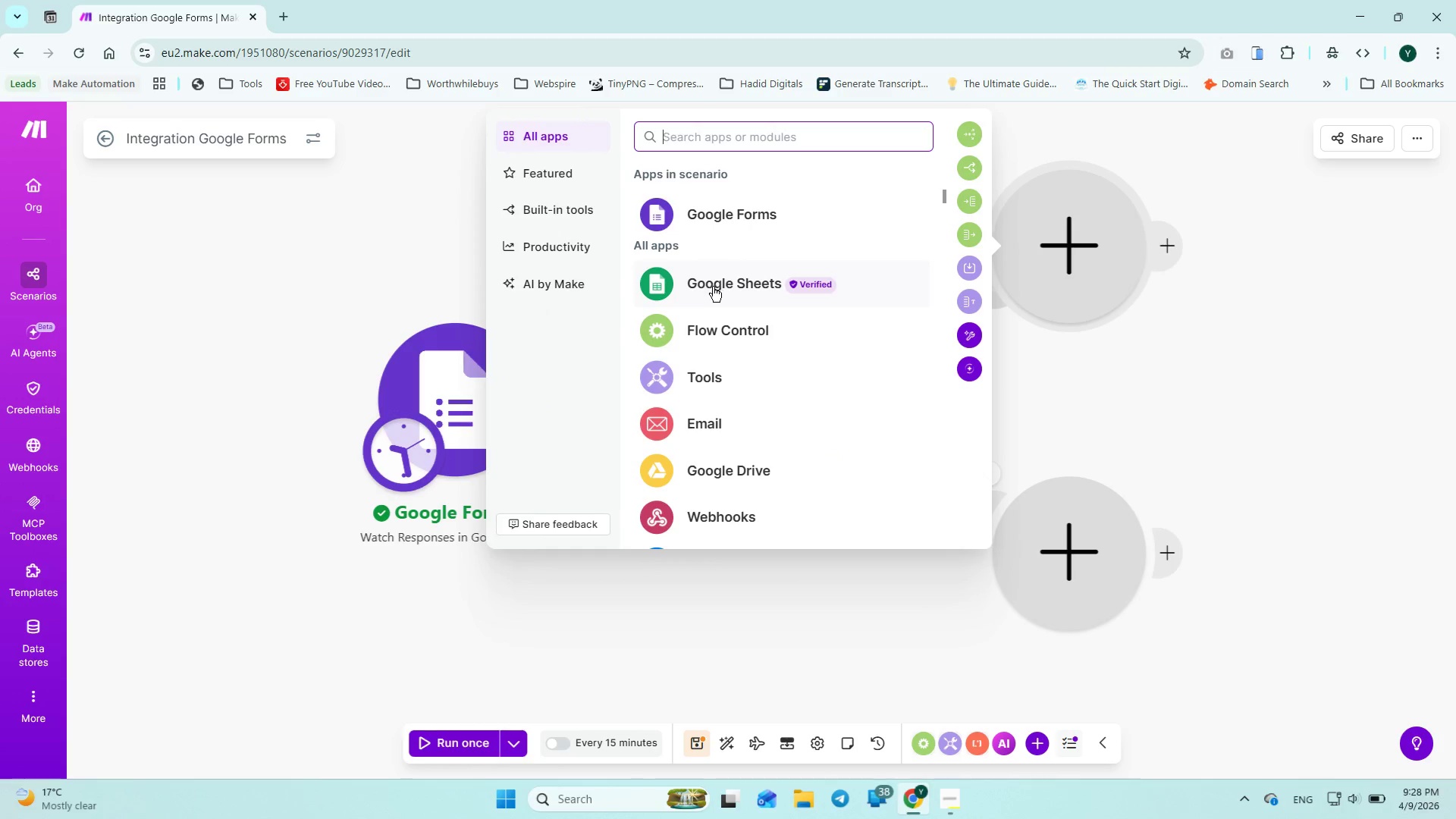 
left_click([1230, 466])
 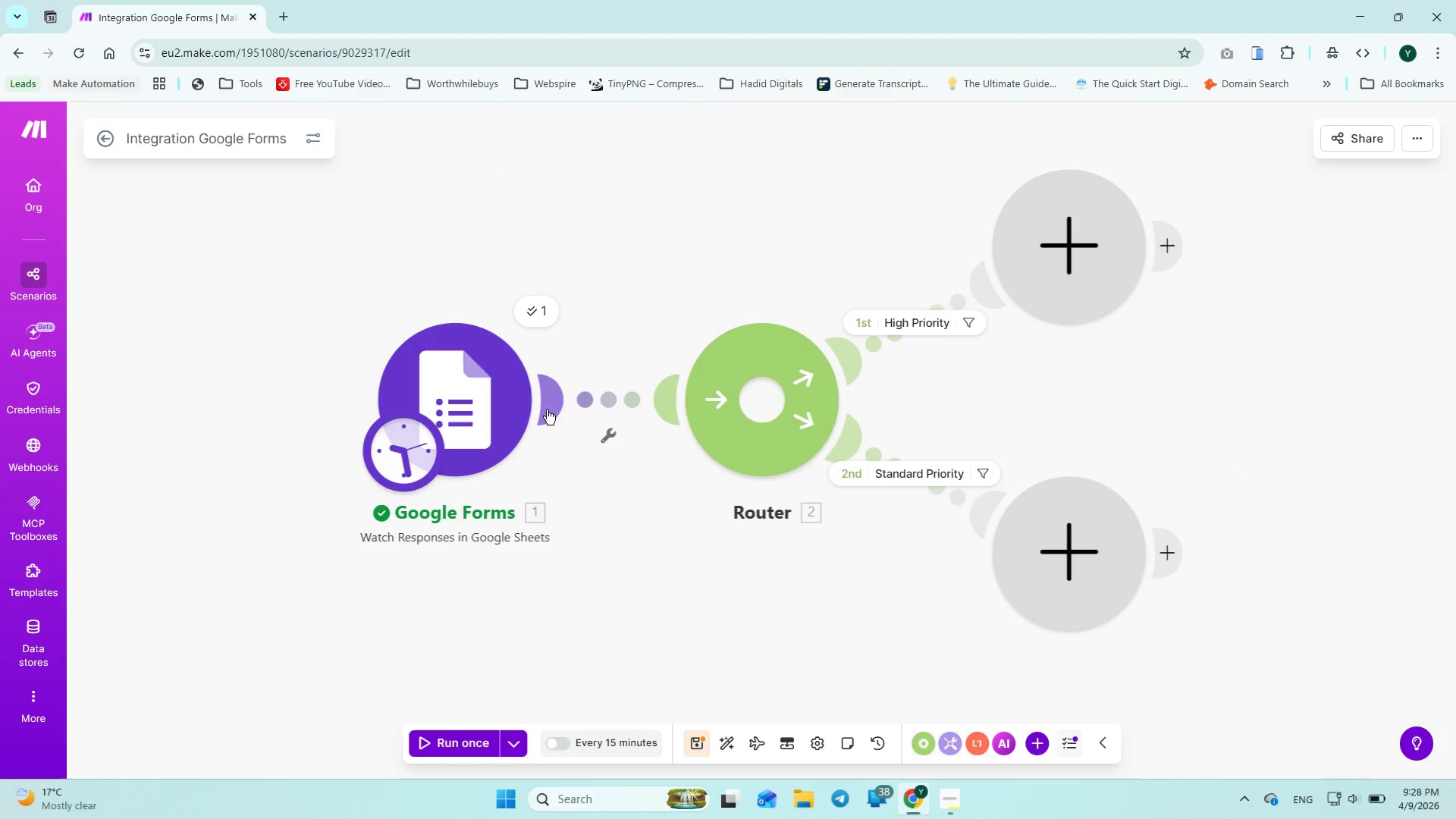 
mouse_move([620, 405])
 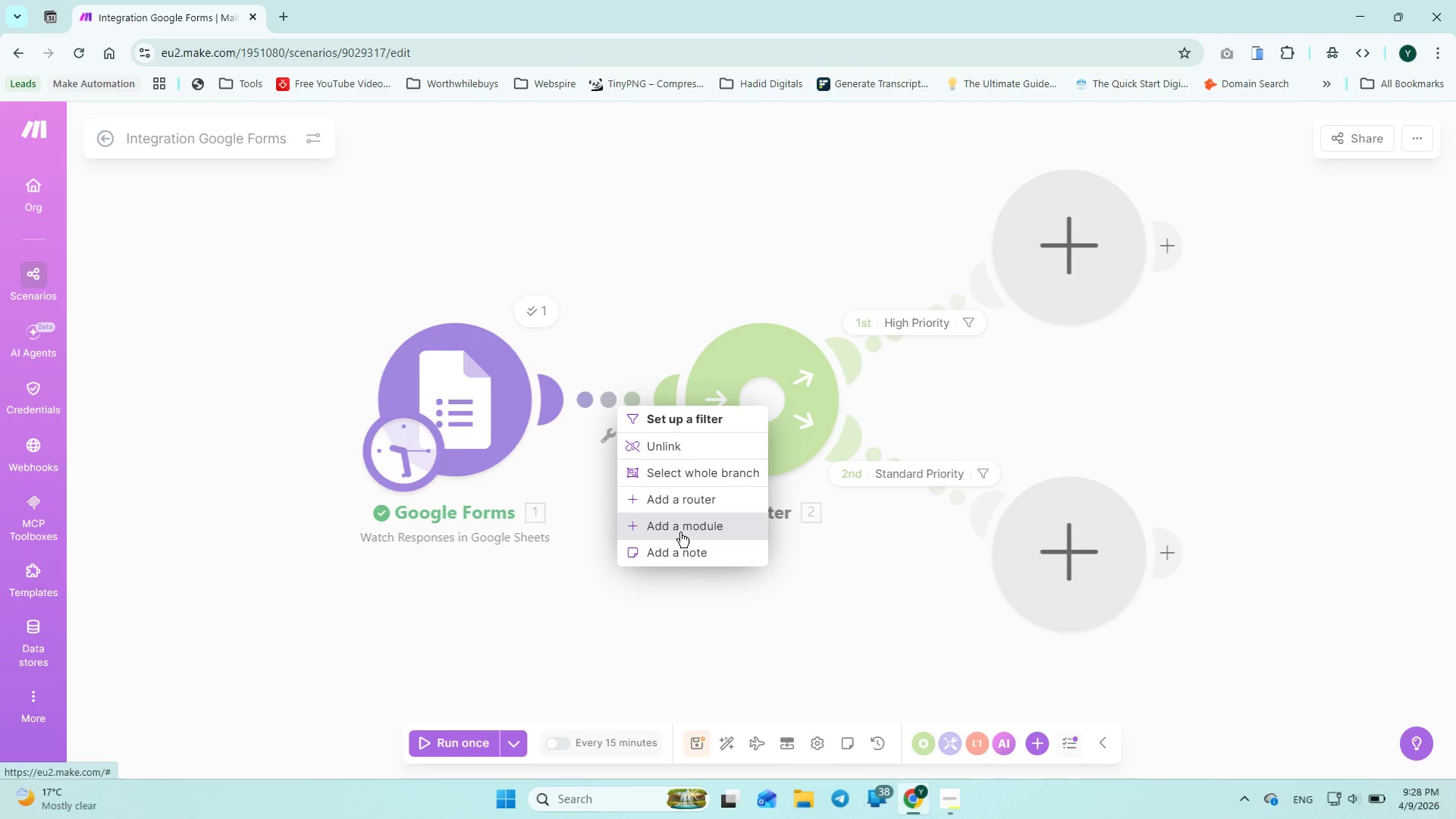 
left_click([680, 534])
 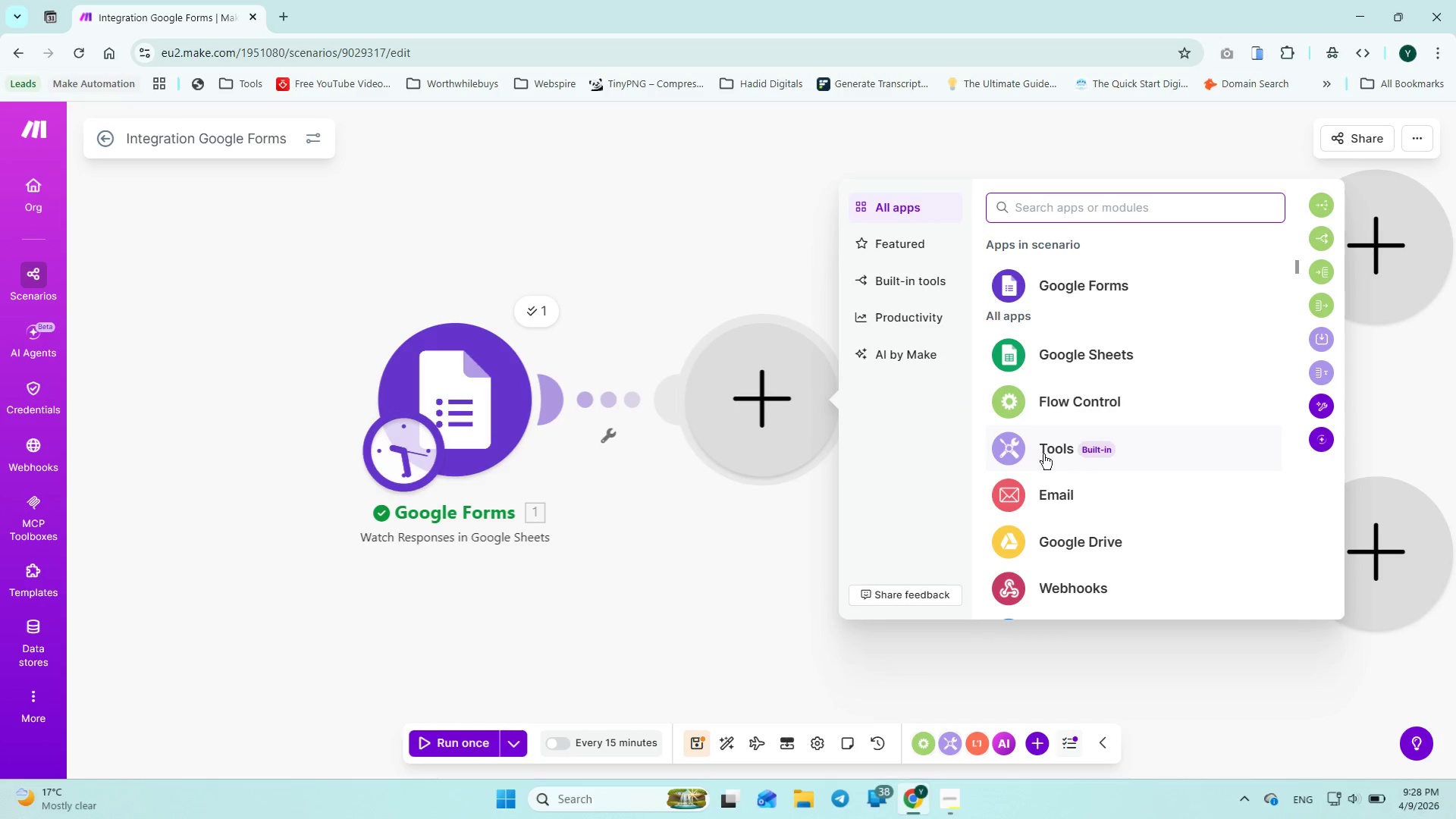 
left_click([1061, 359])
 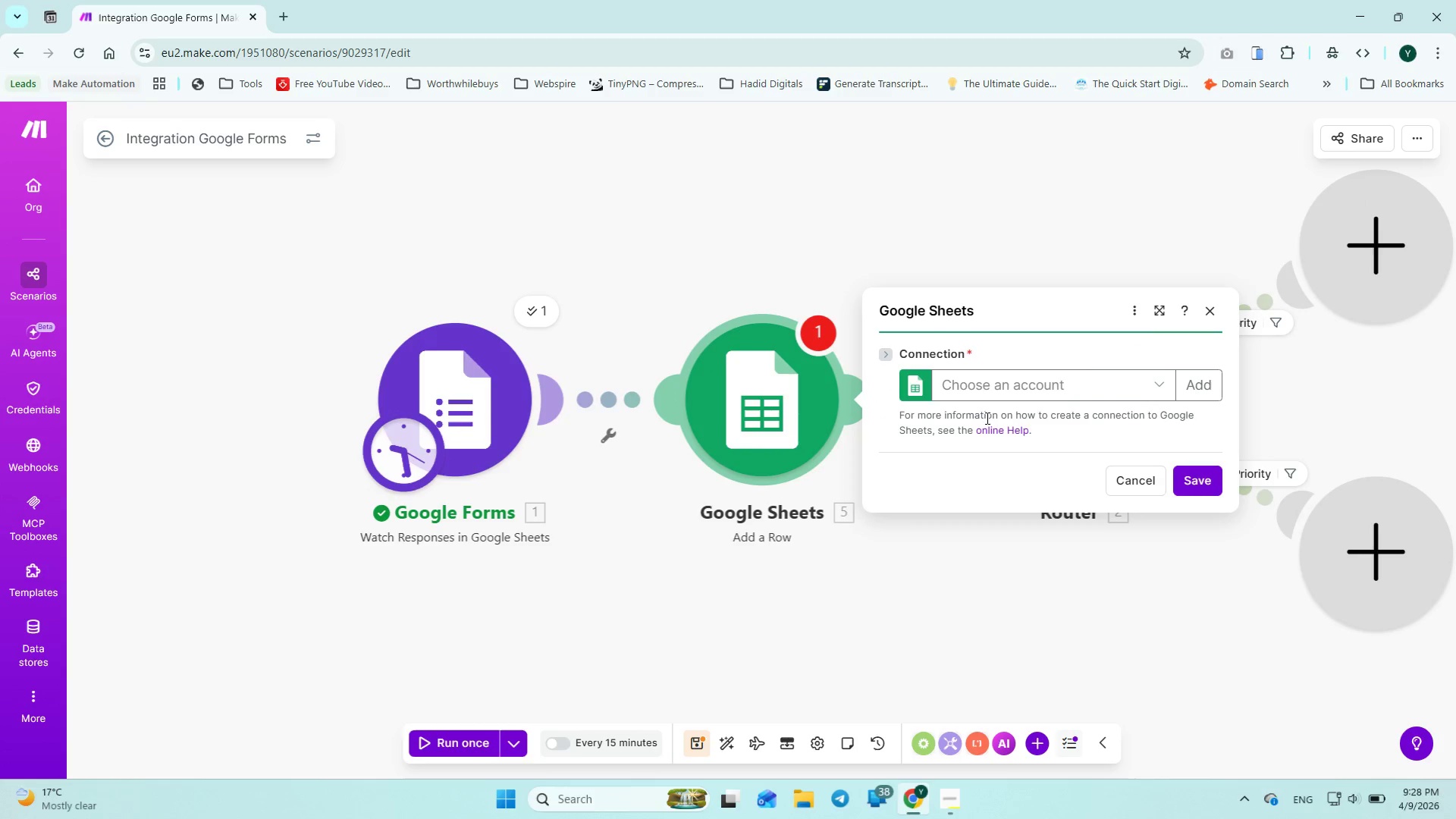 
left_click([1150, 400])
 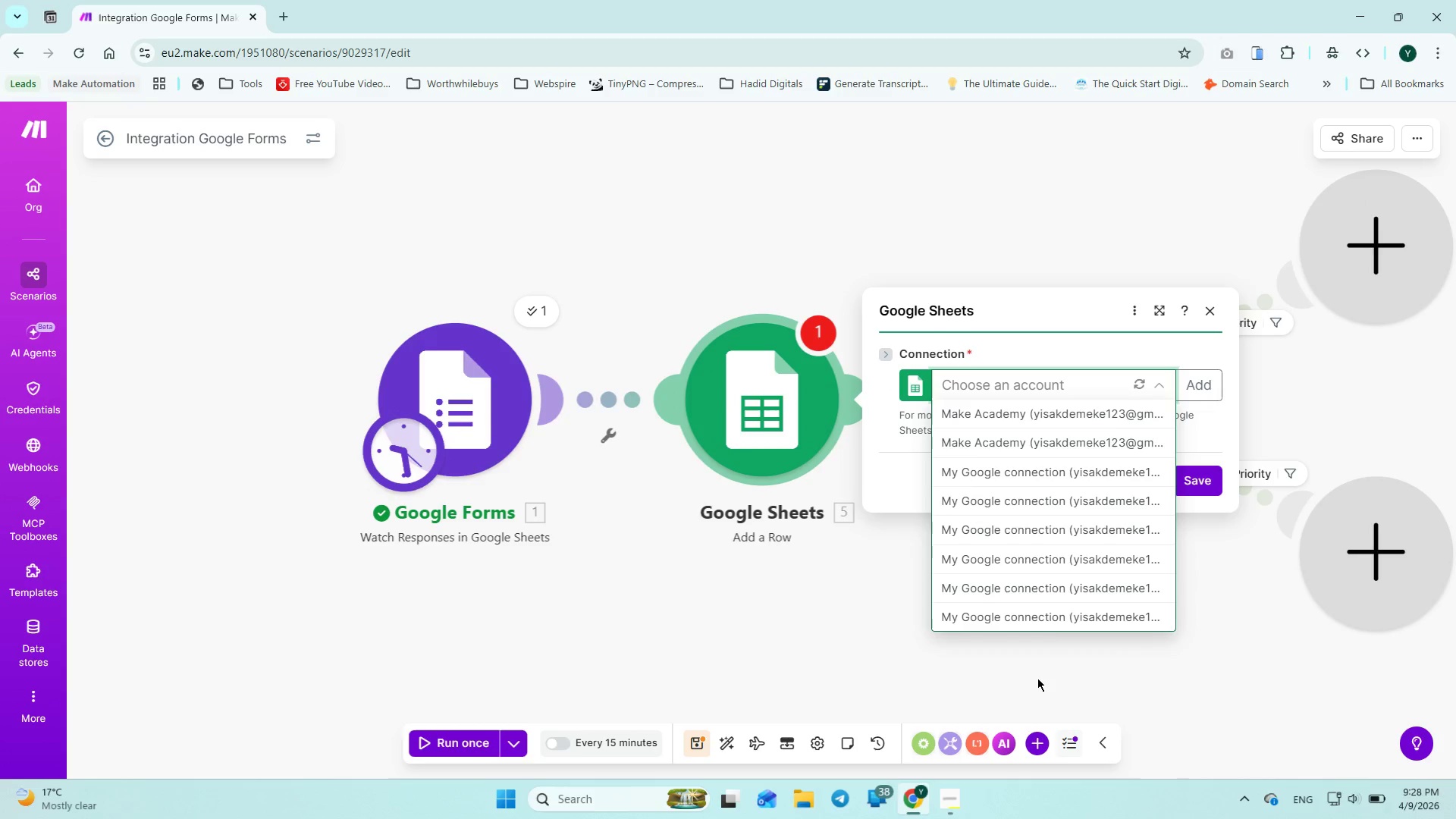 
left_click([1055, 621])
 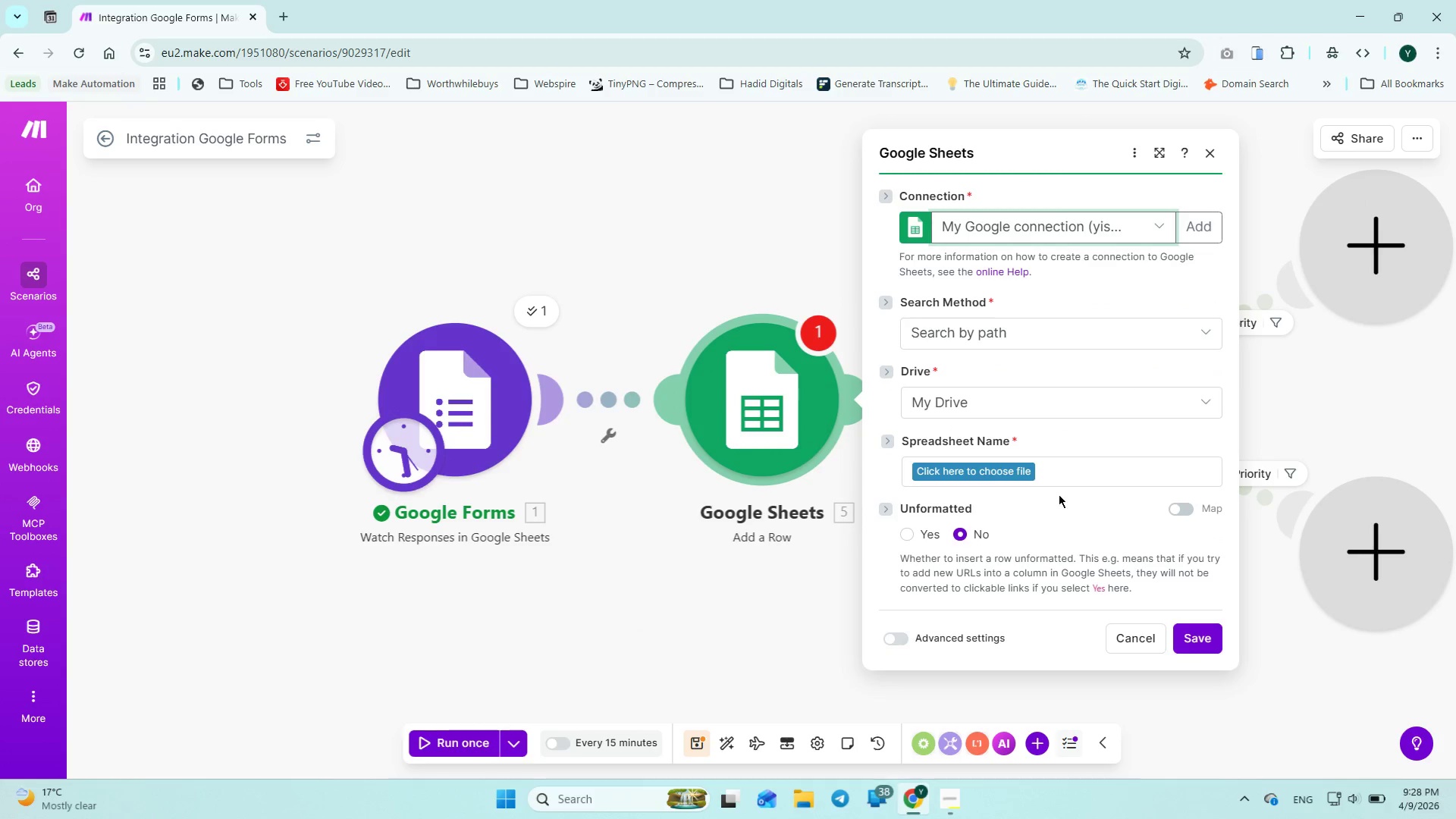 
left_click([990, 475])
 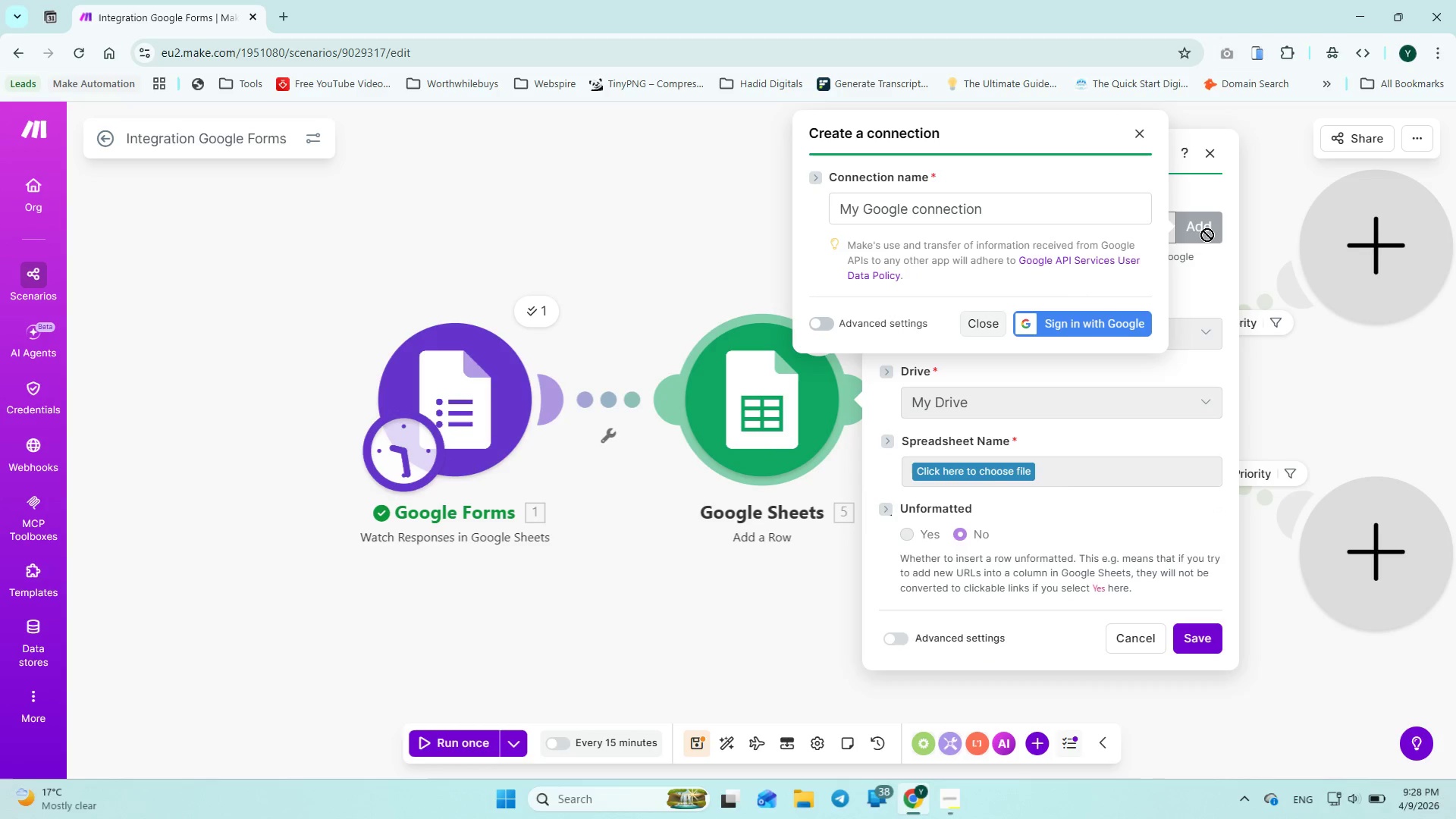 
left_click([1056, 321])
 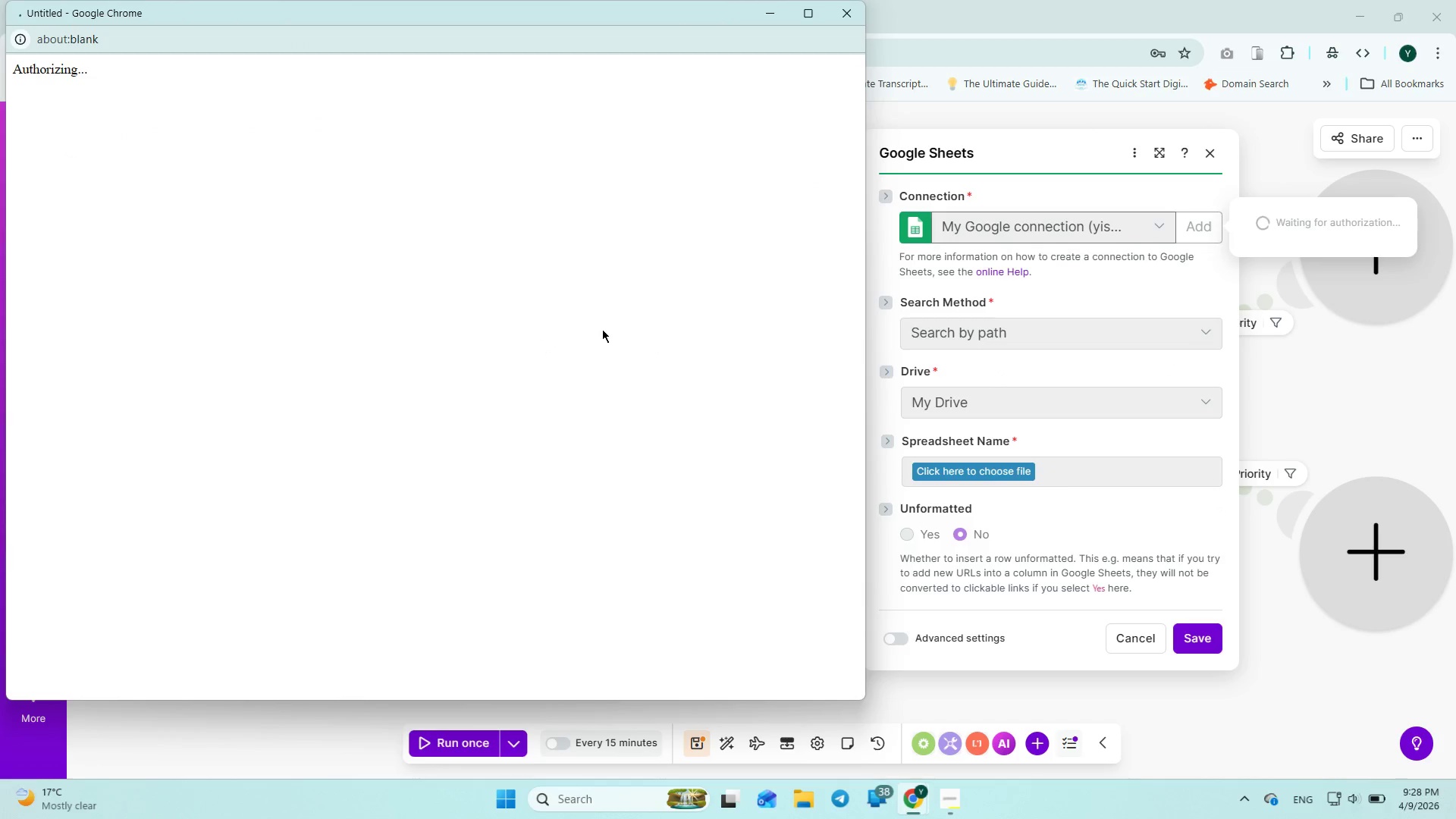 
mouse_move([592, 283])
 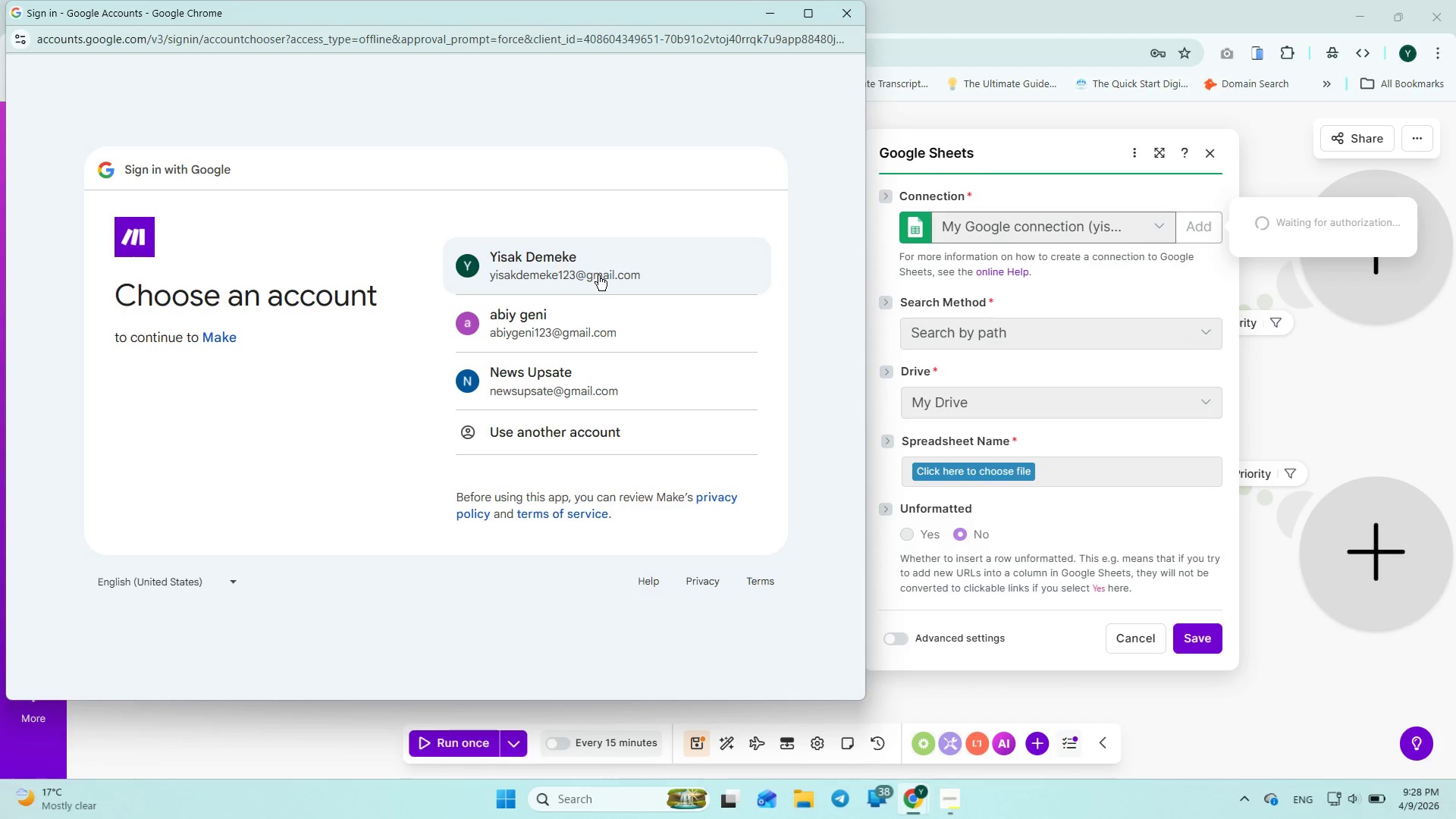 
left_click([598, 275])
 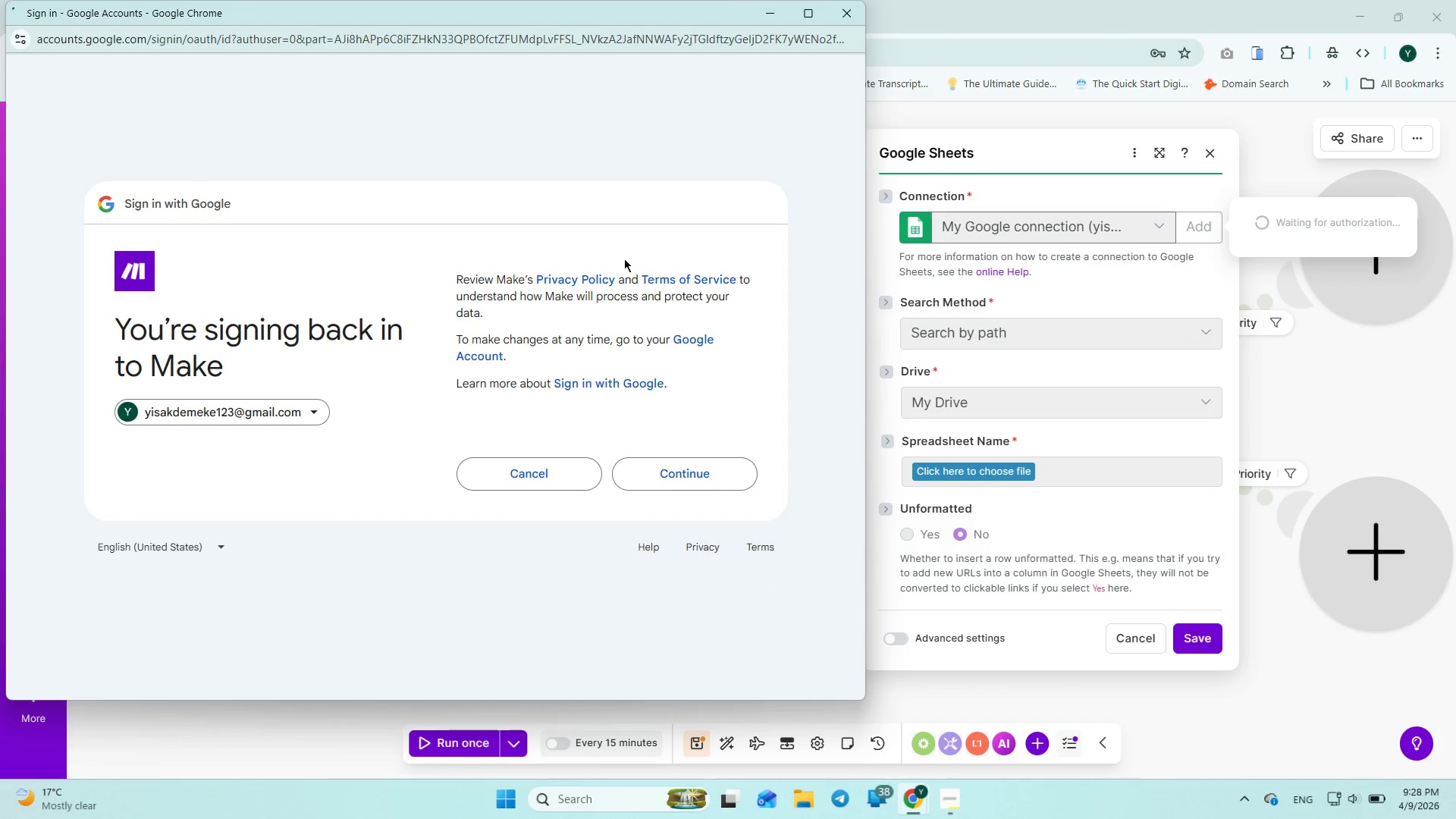 
left_click([671, 487])
 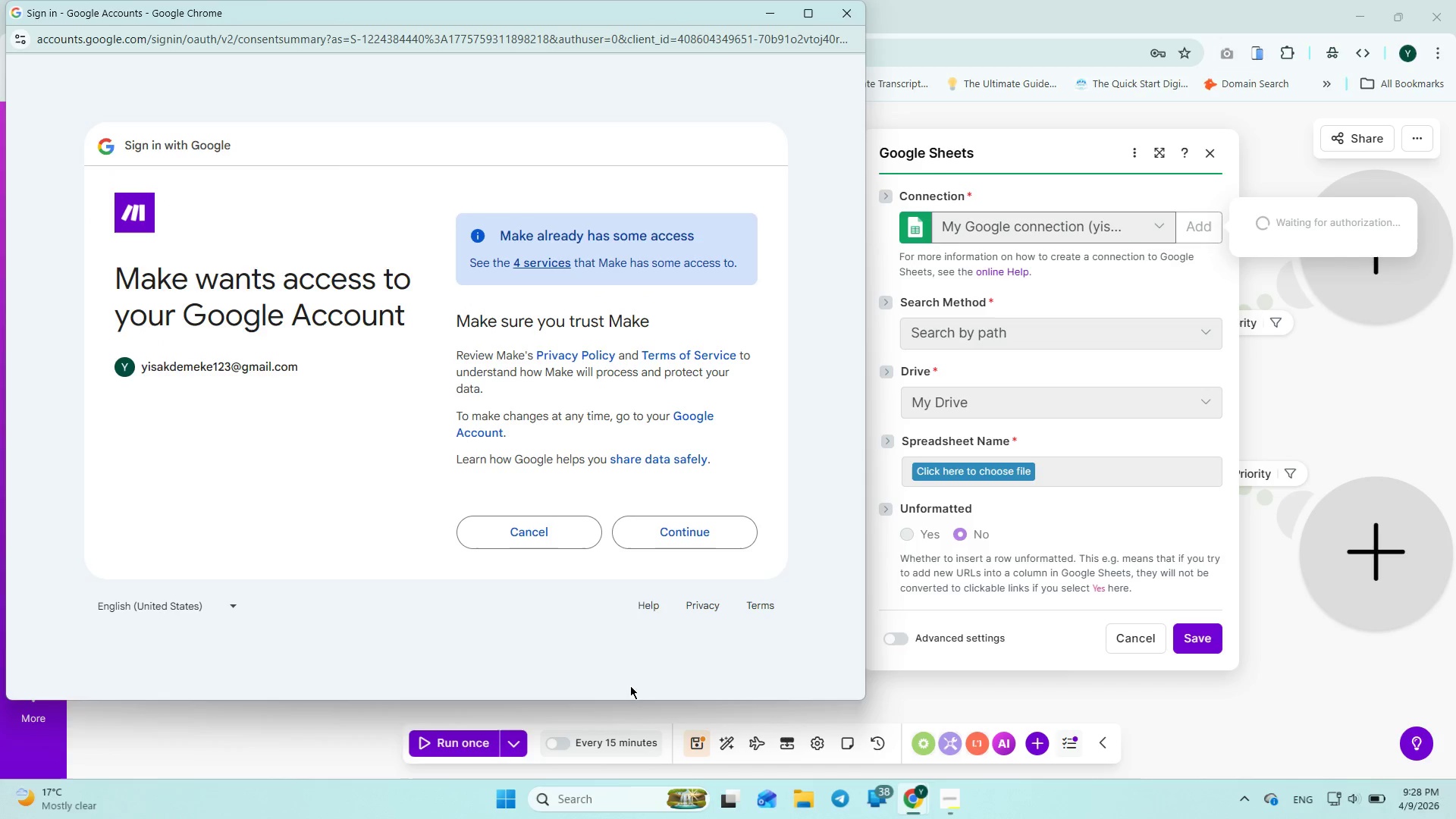 
left_click([690, 538])
 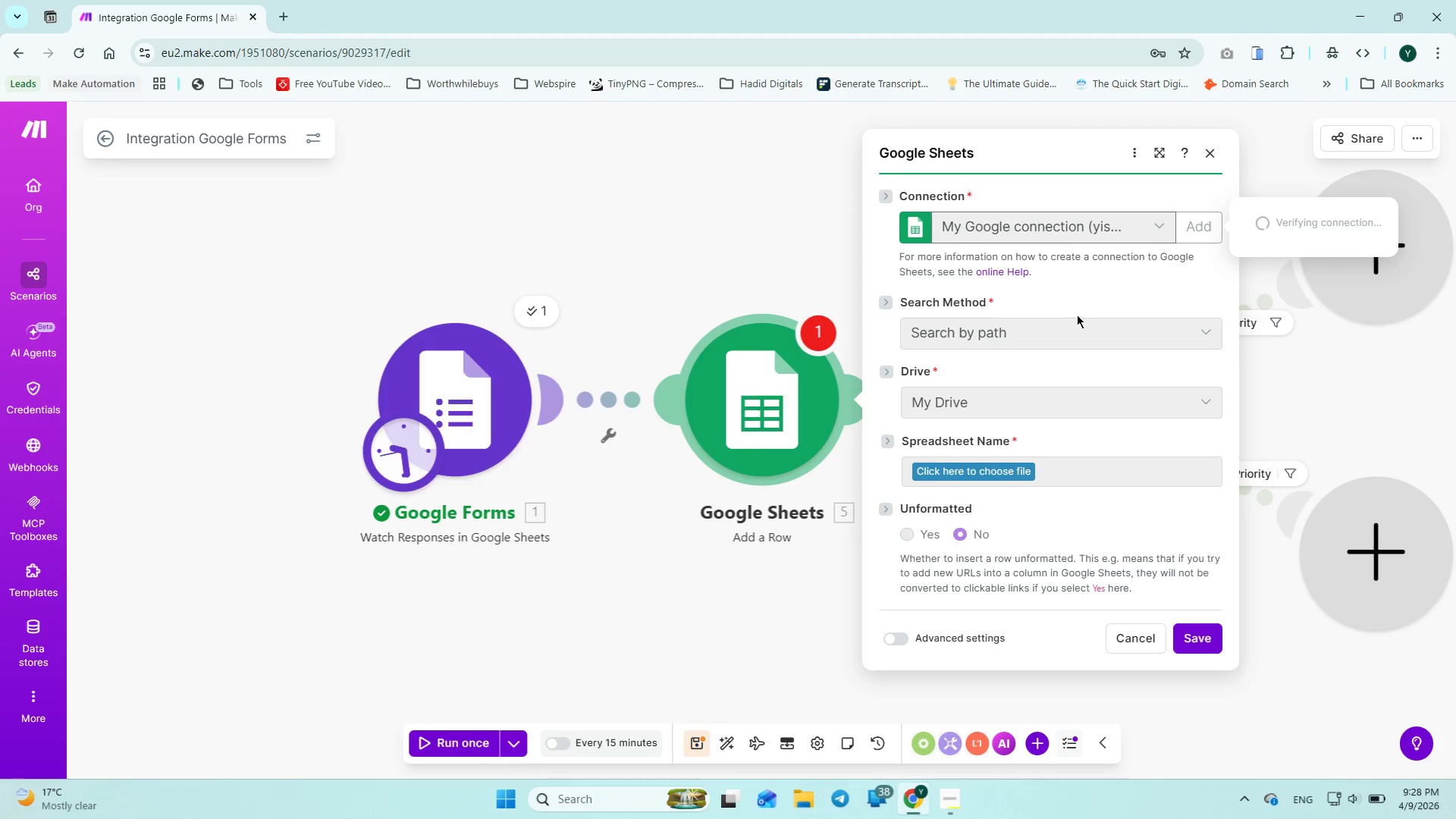 
scroll: coordinate [1067, 328], scroll_direction: none, amount: 0.0
 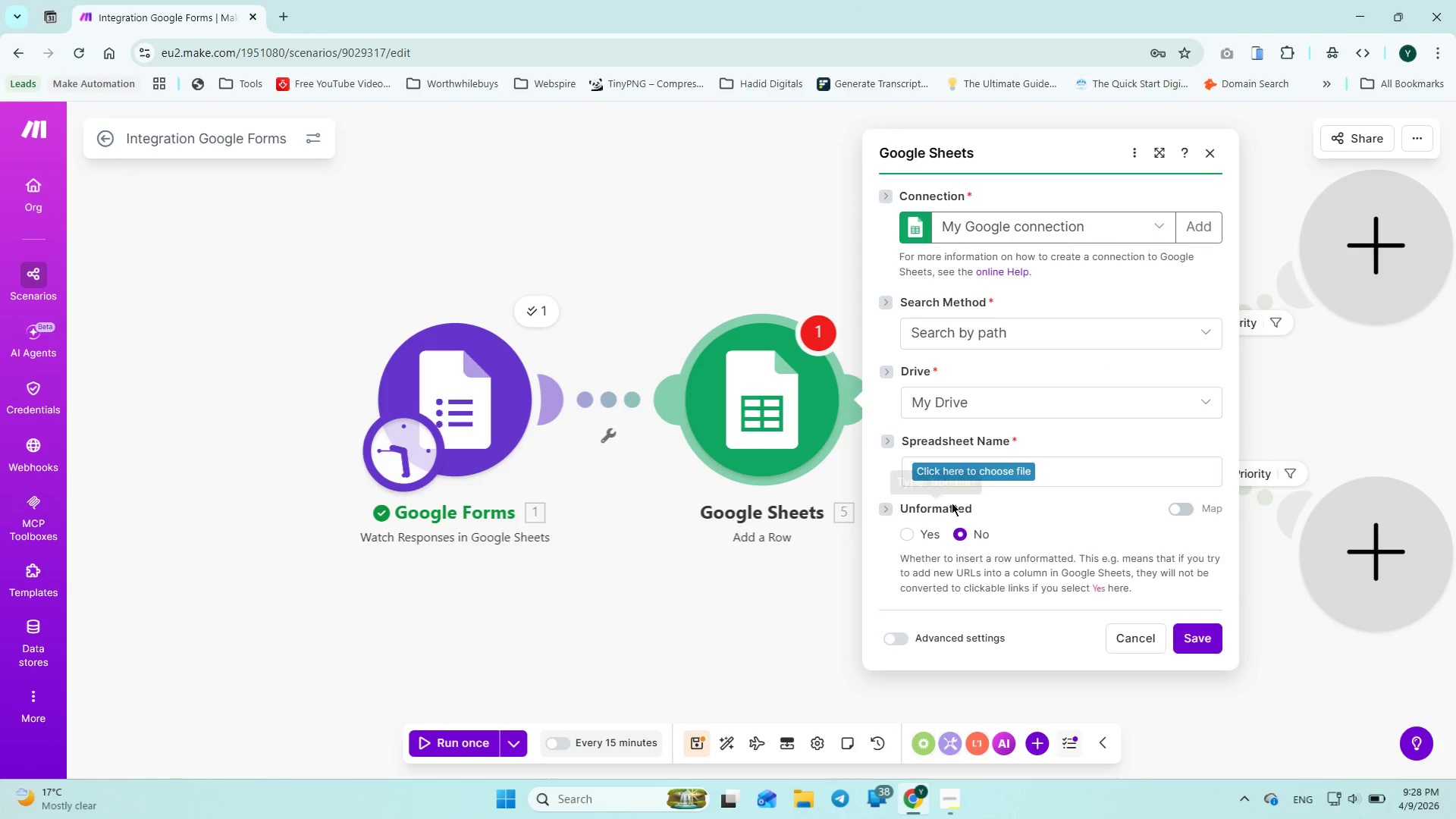 
mouse_move([965, 498])
 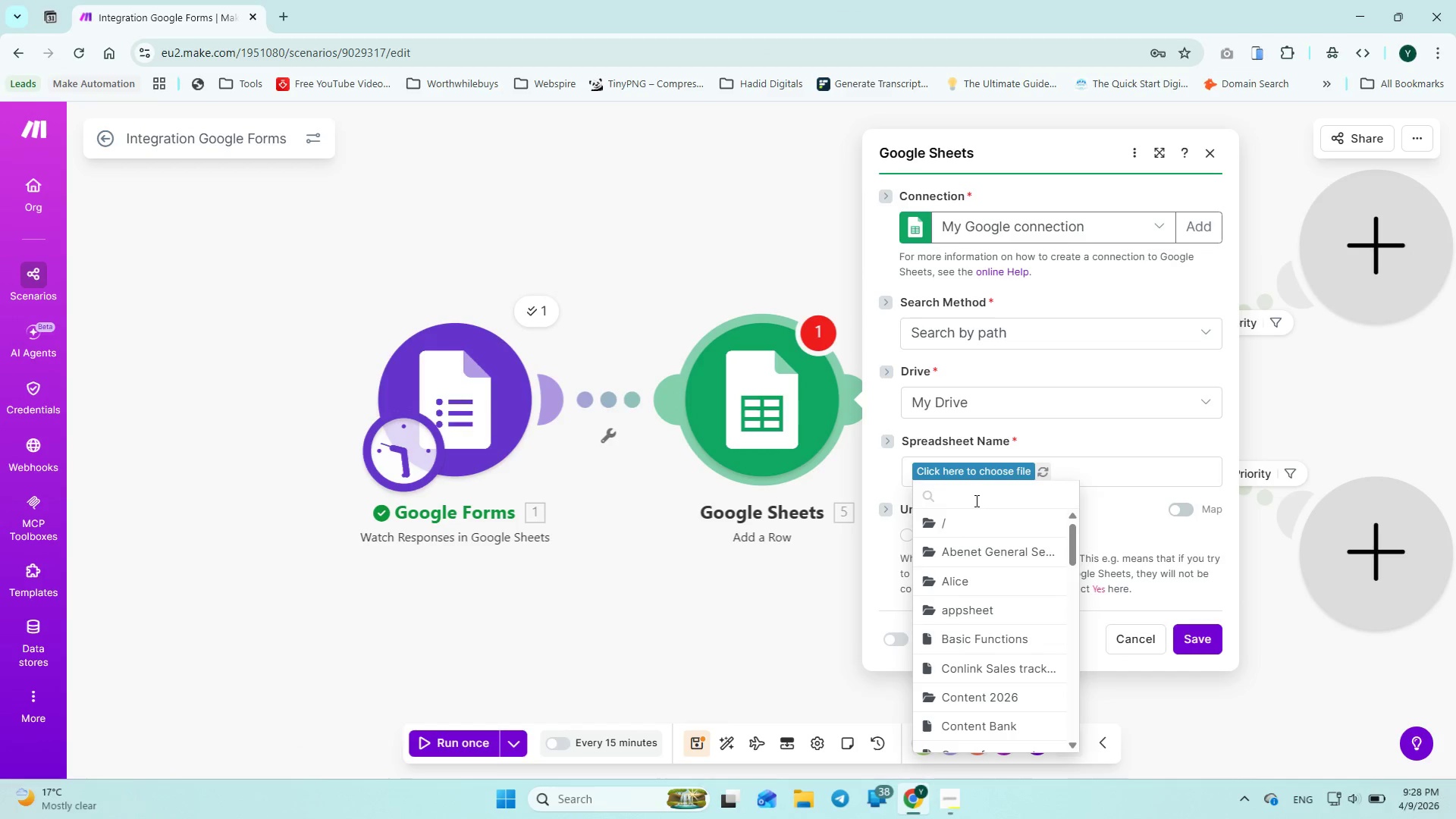 
type(wil)
 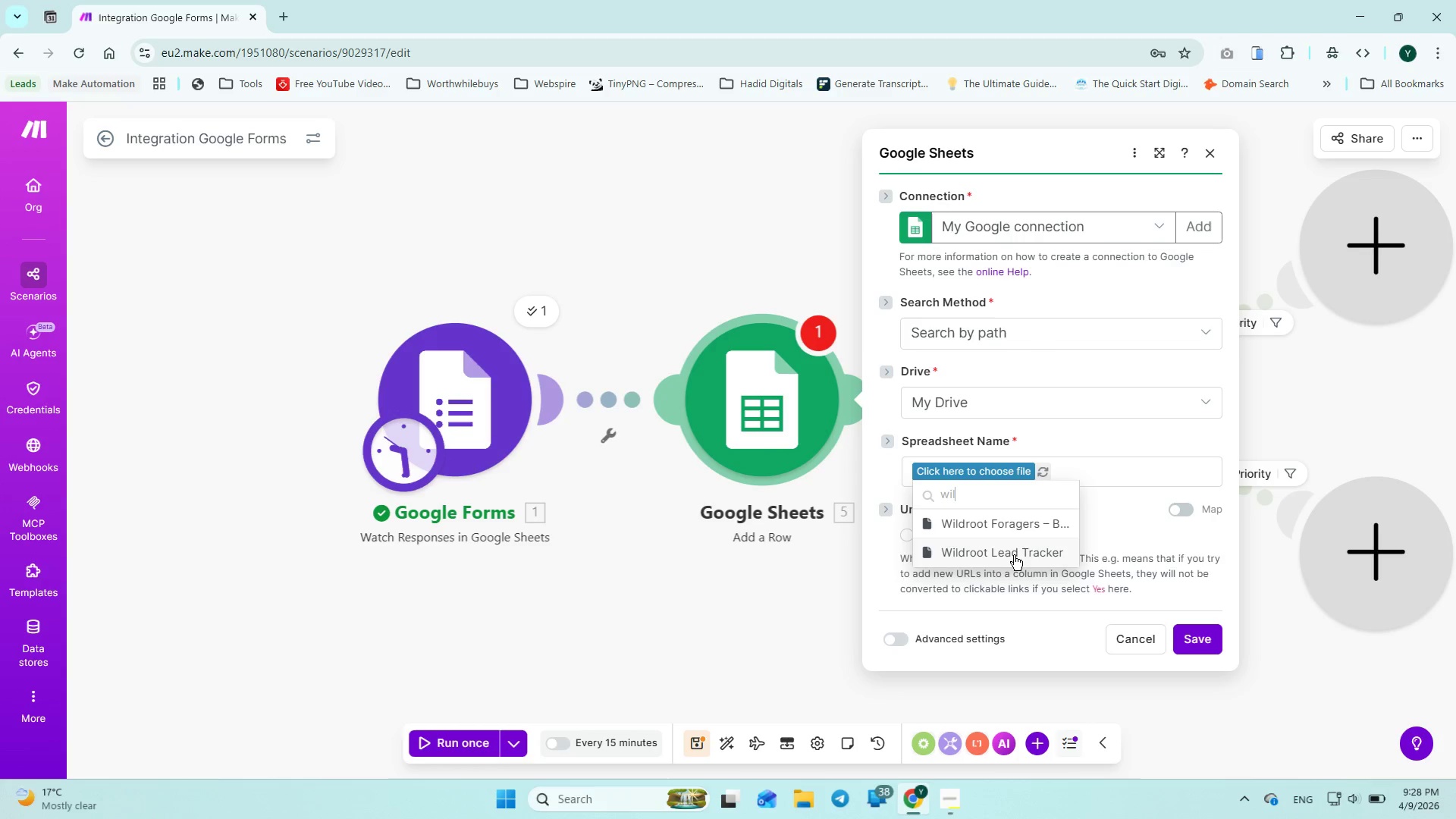 
left_click([1015, 557])
 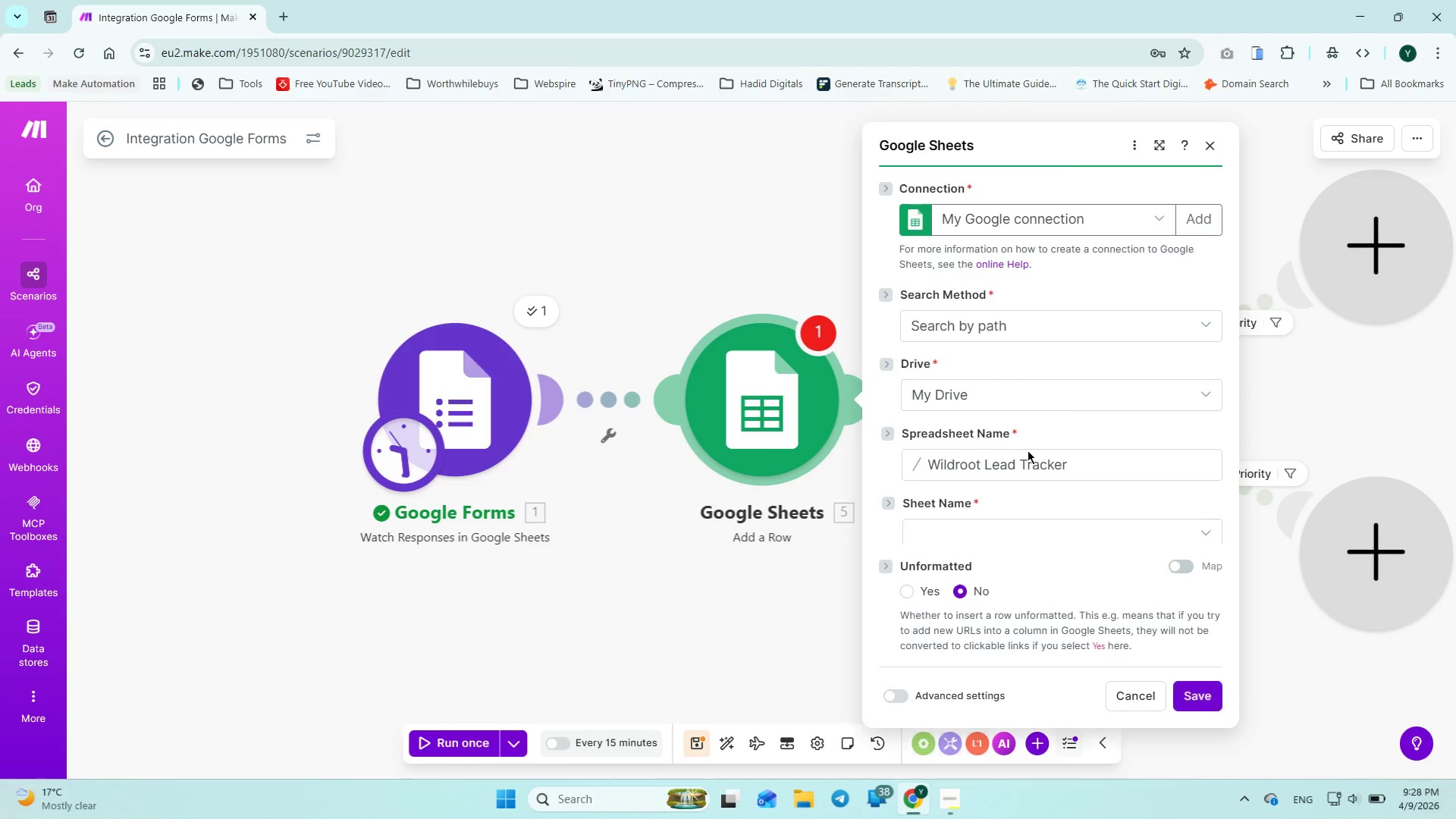 
left_click([1033, 523])
 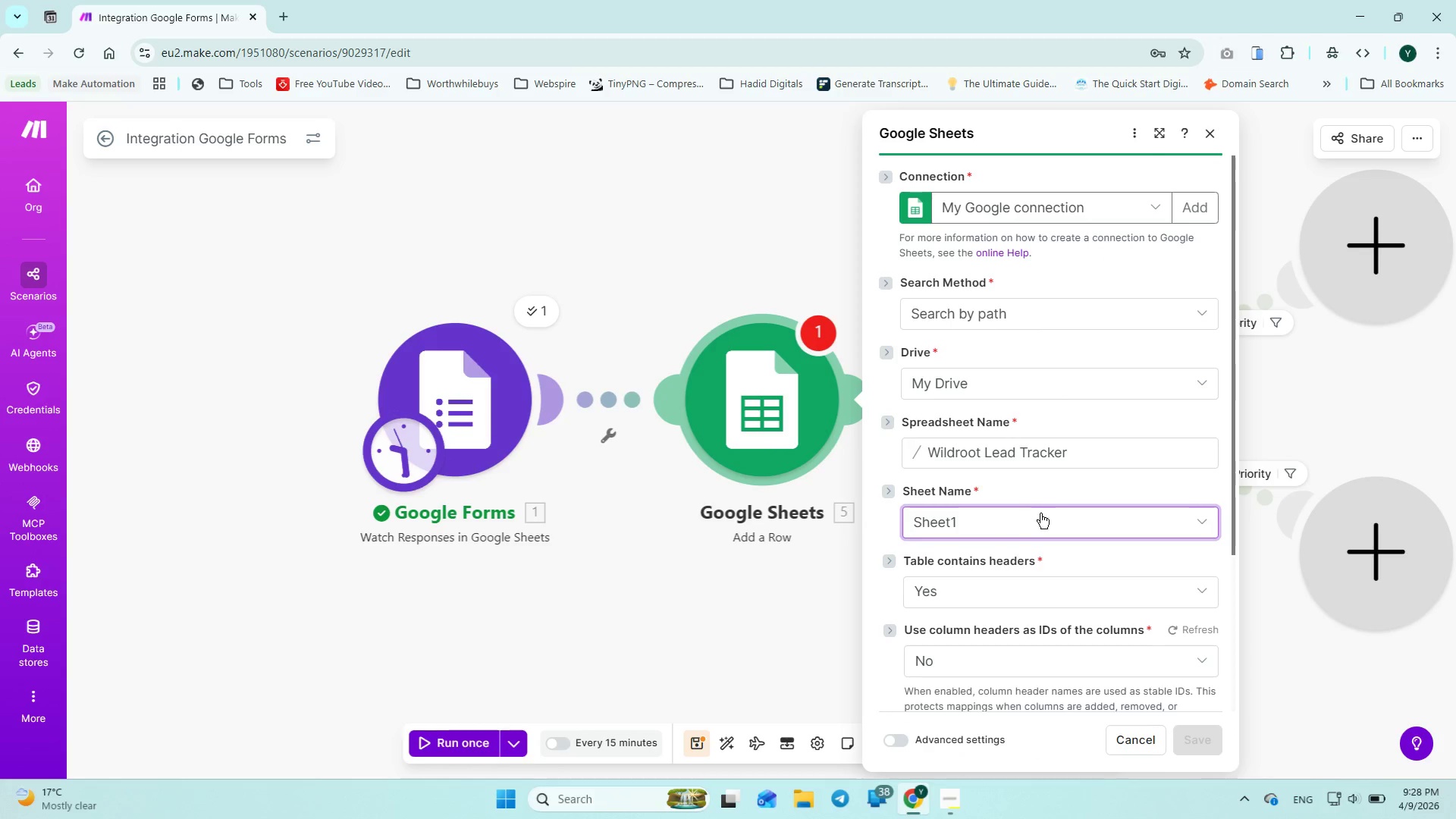 
scroll: coordinate [1038, 518], scroll_direction: down, amount: 4.0
 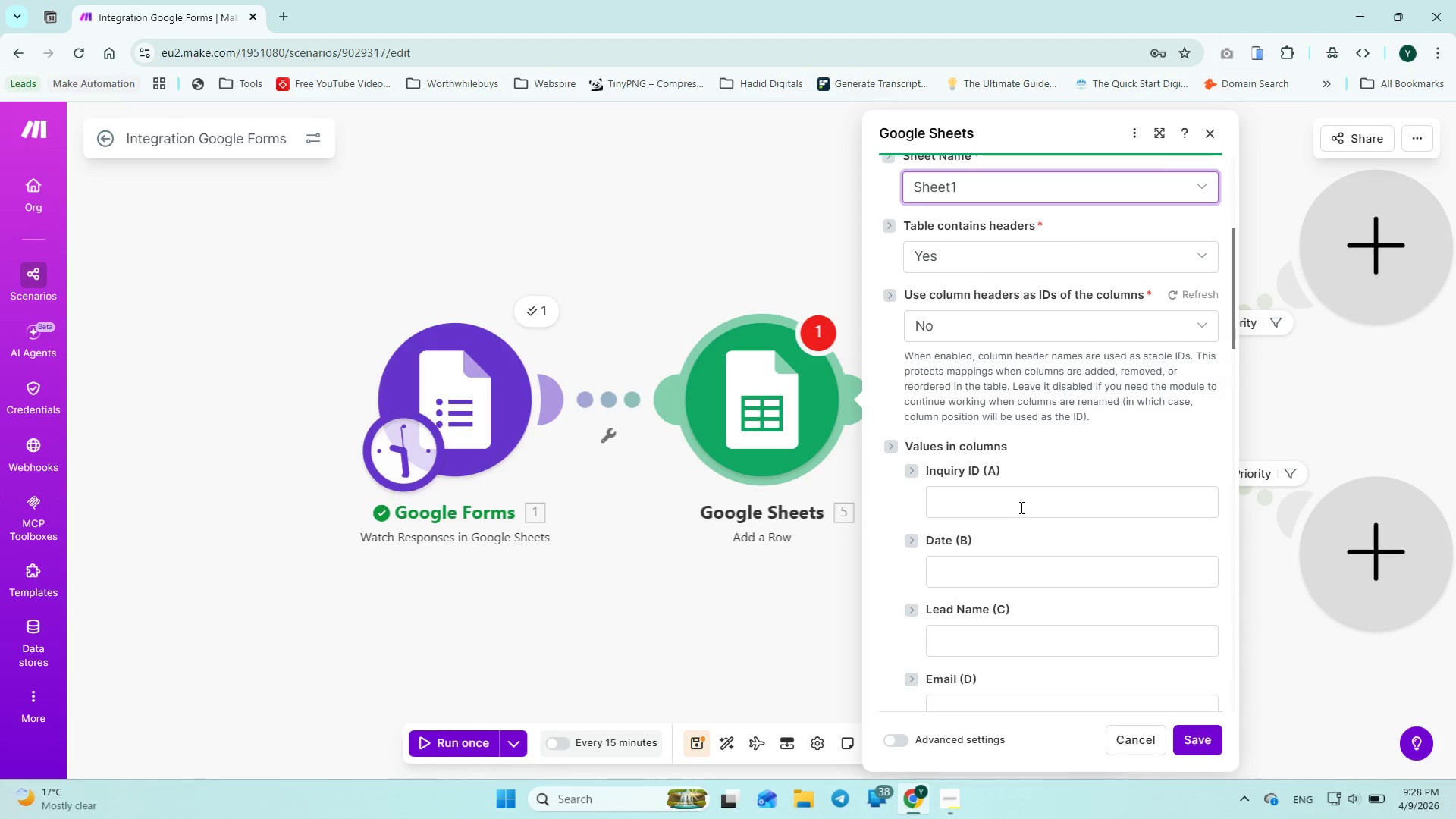 
left_click([1021, 509])
 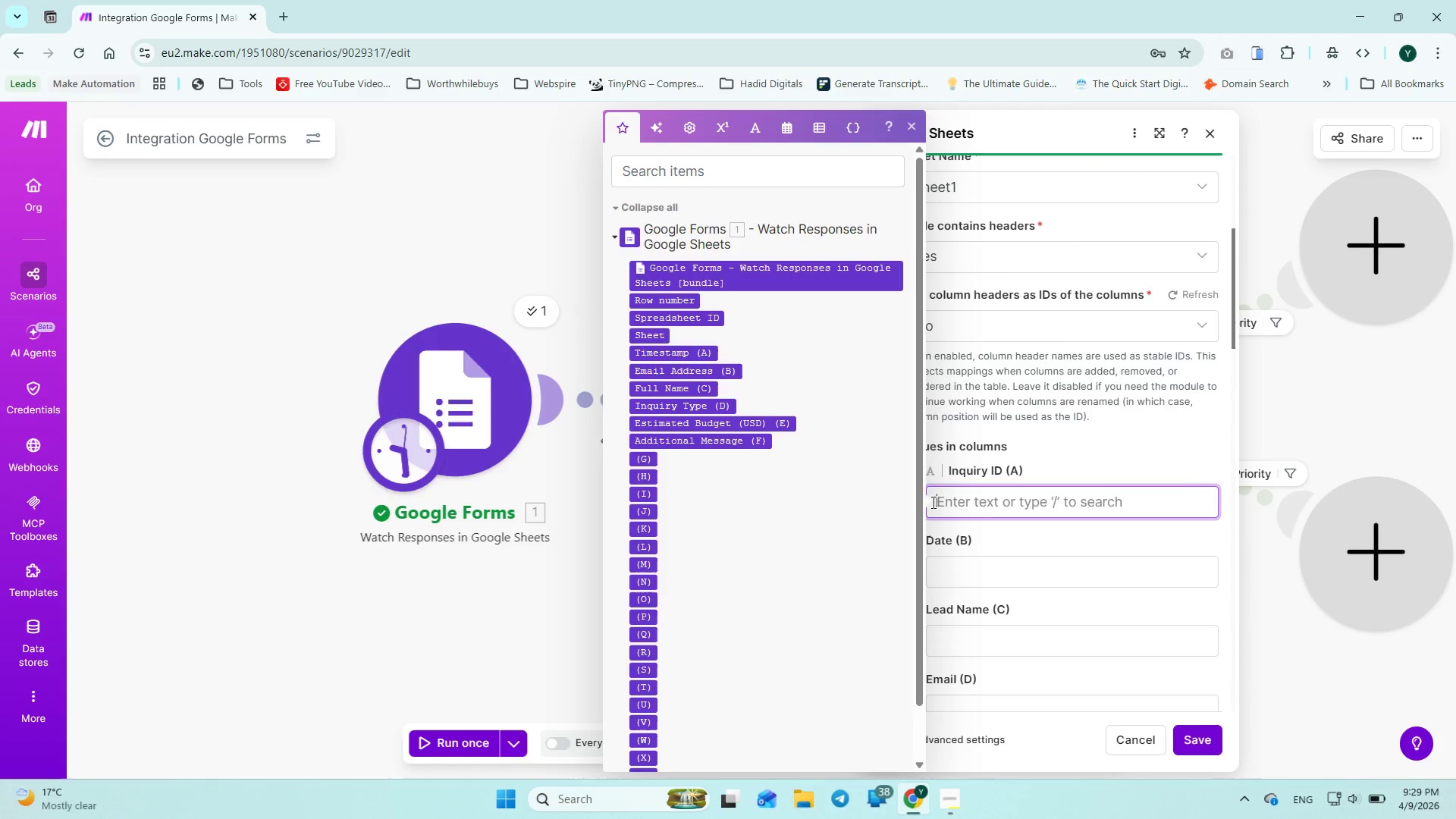 
left_click([981, 508])
 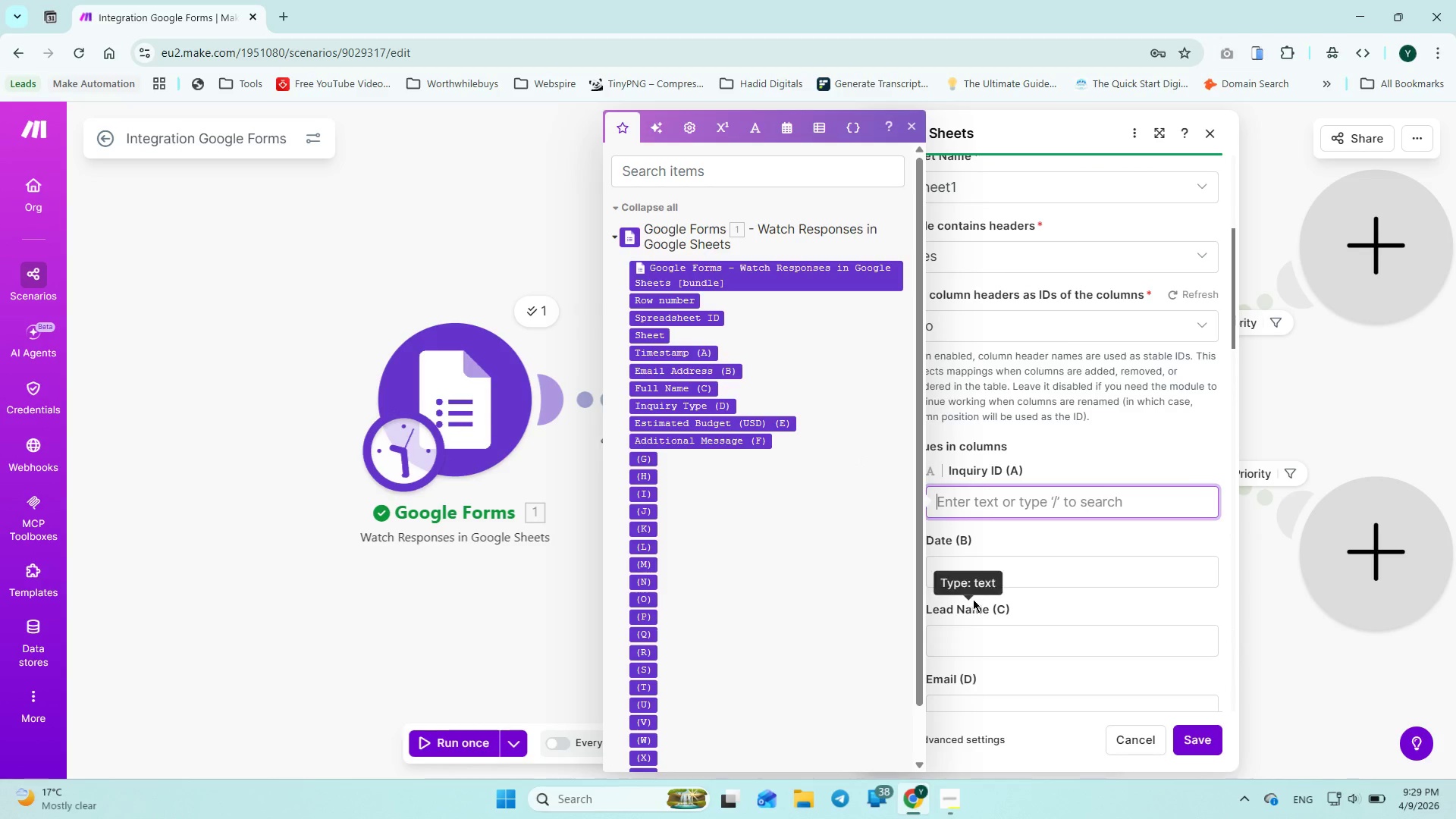 
left_click([965, 561])
 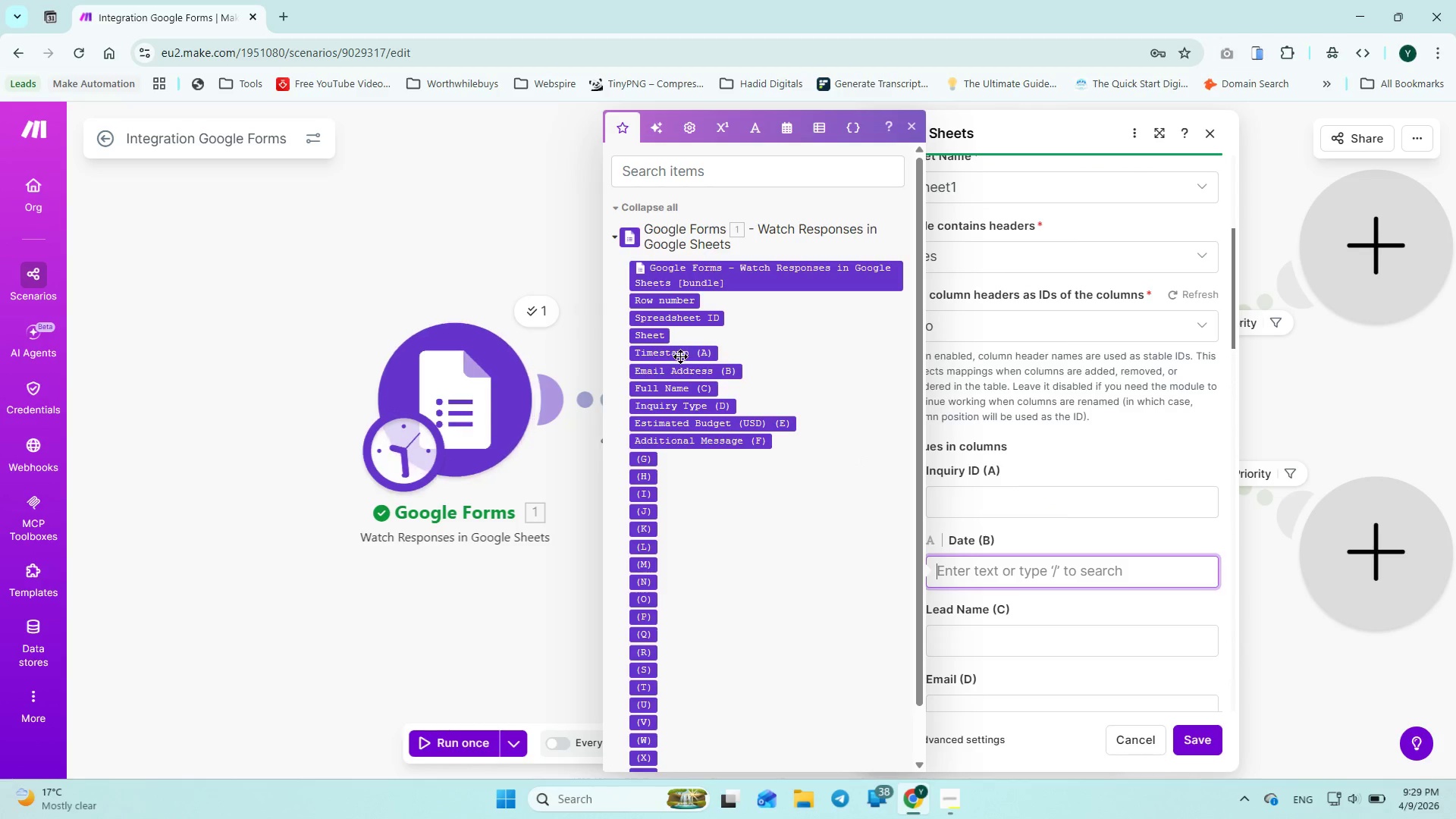 
left_click([680, 353])
 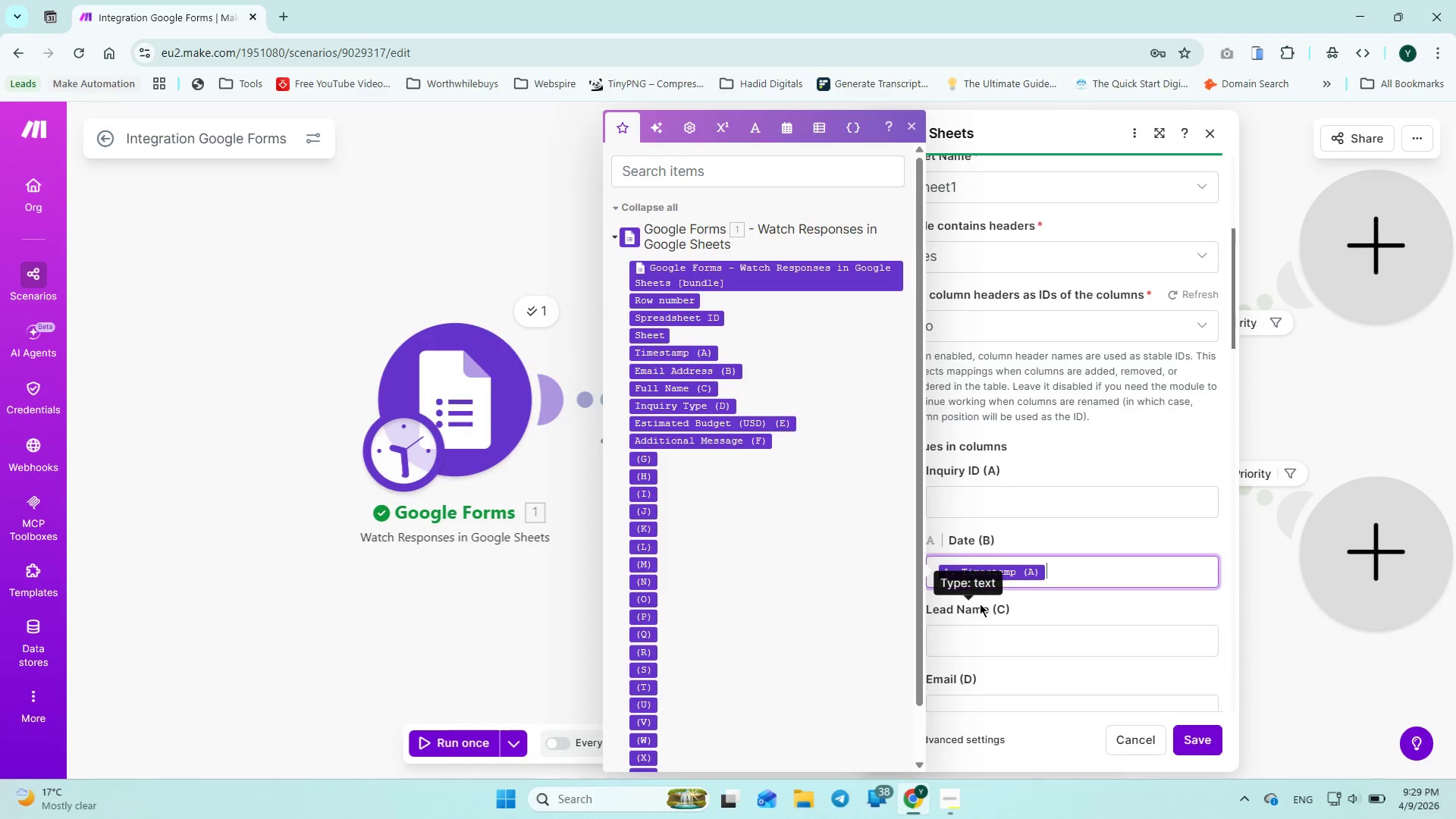 
left_click([976, 629])
 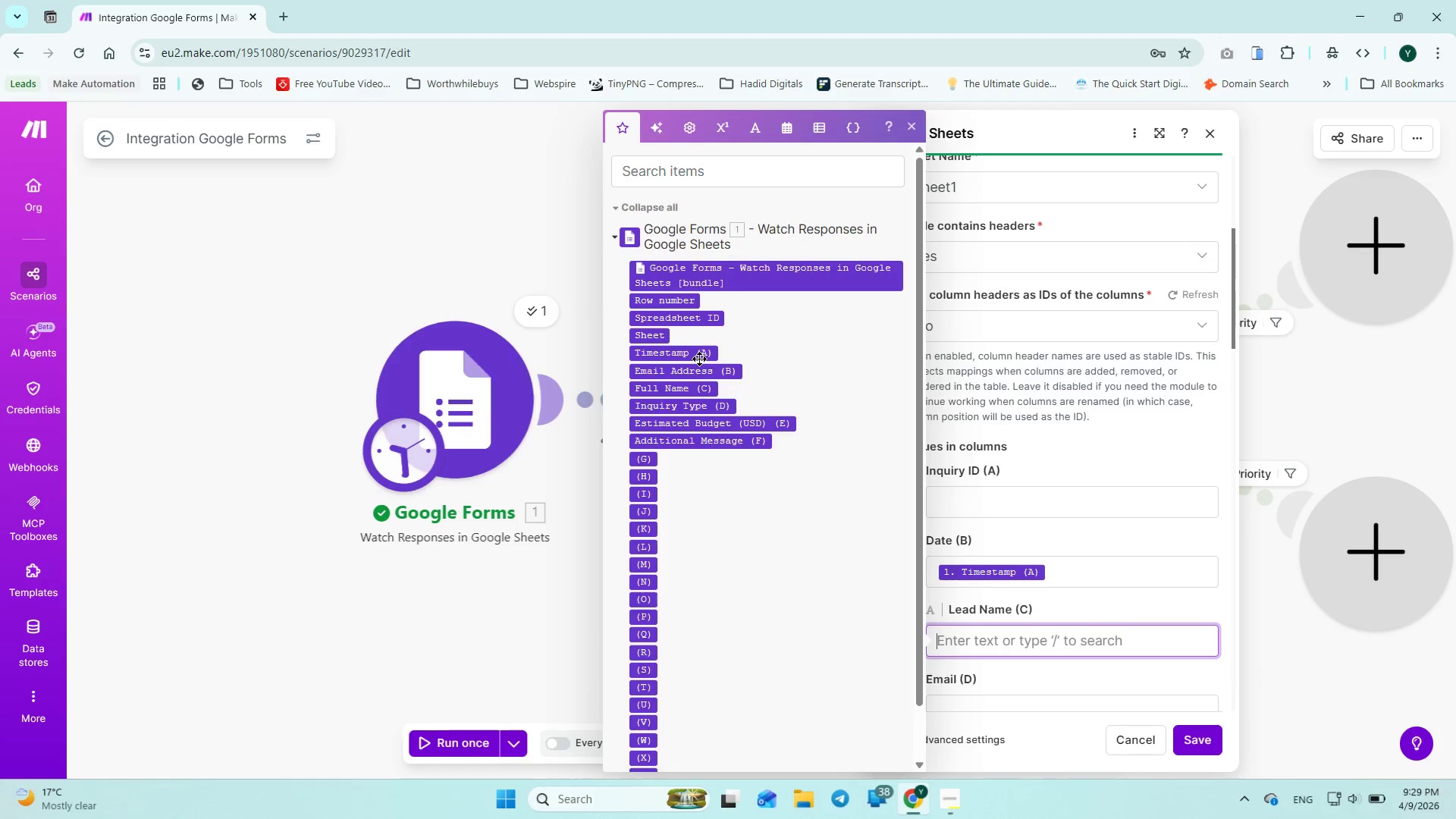 
mouse_move([705, 398])
 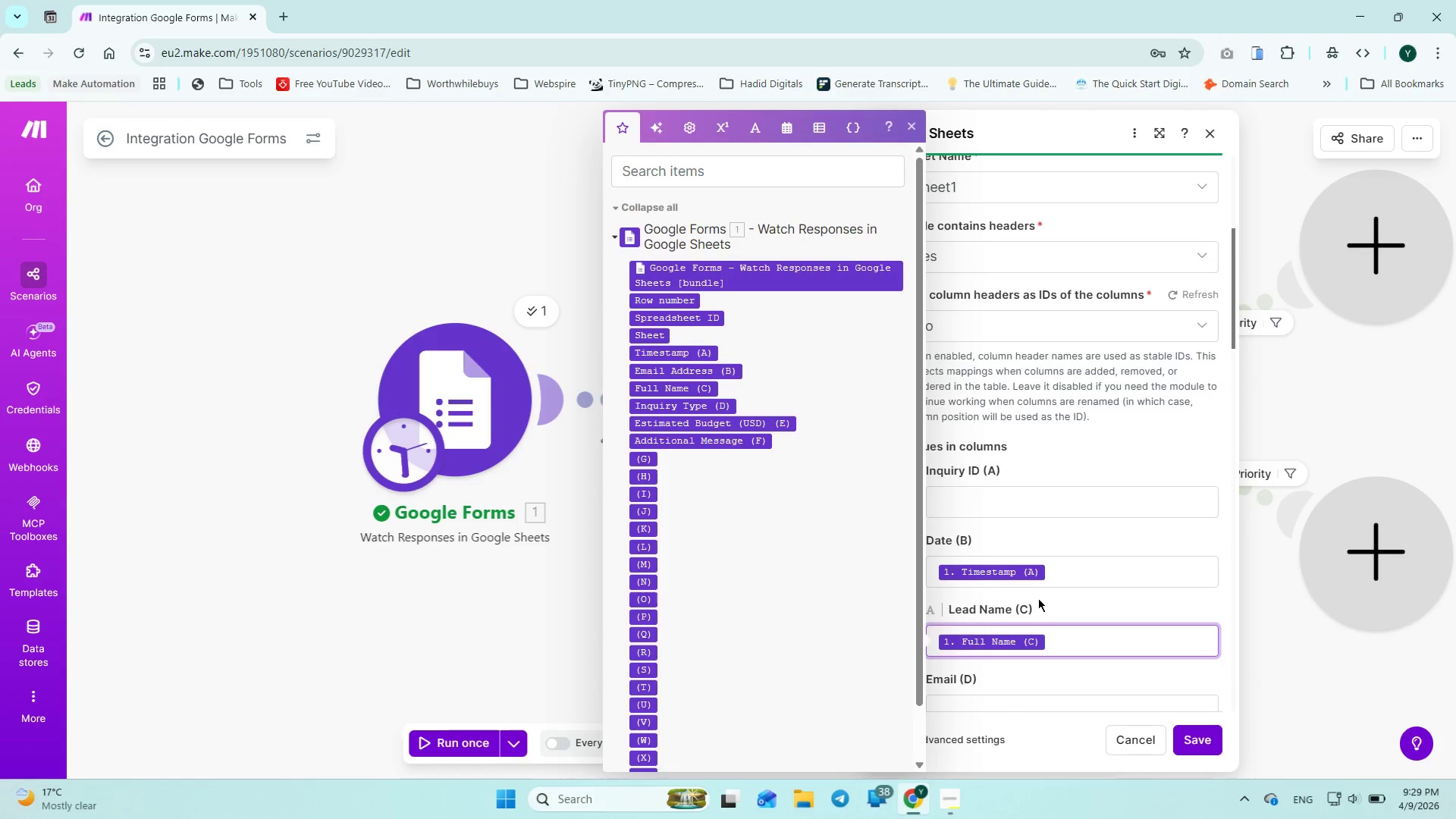 
scroll: coordinate [1037, 597], scroll_direction: down, amount: 3.0
 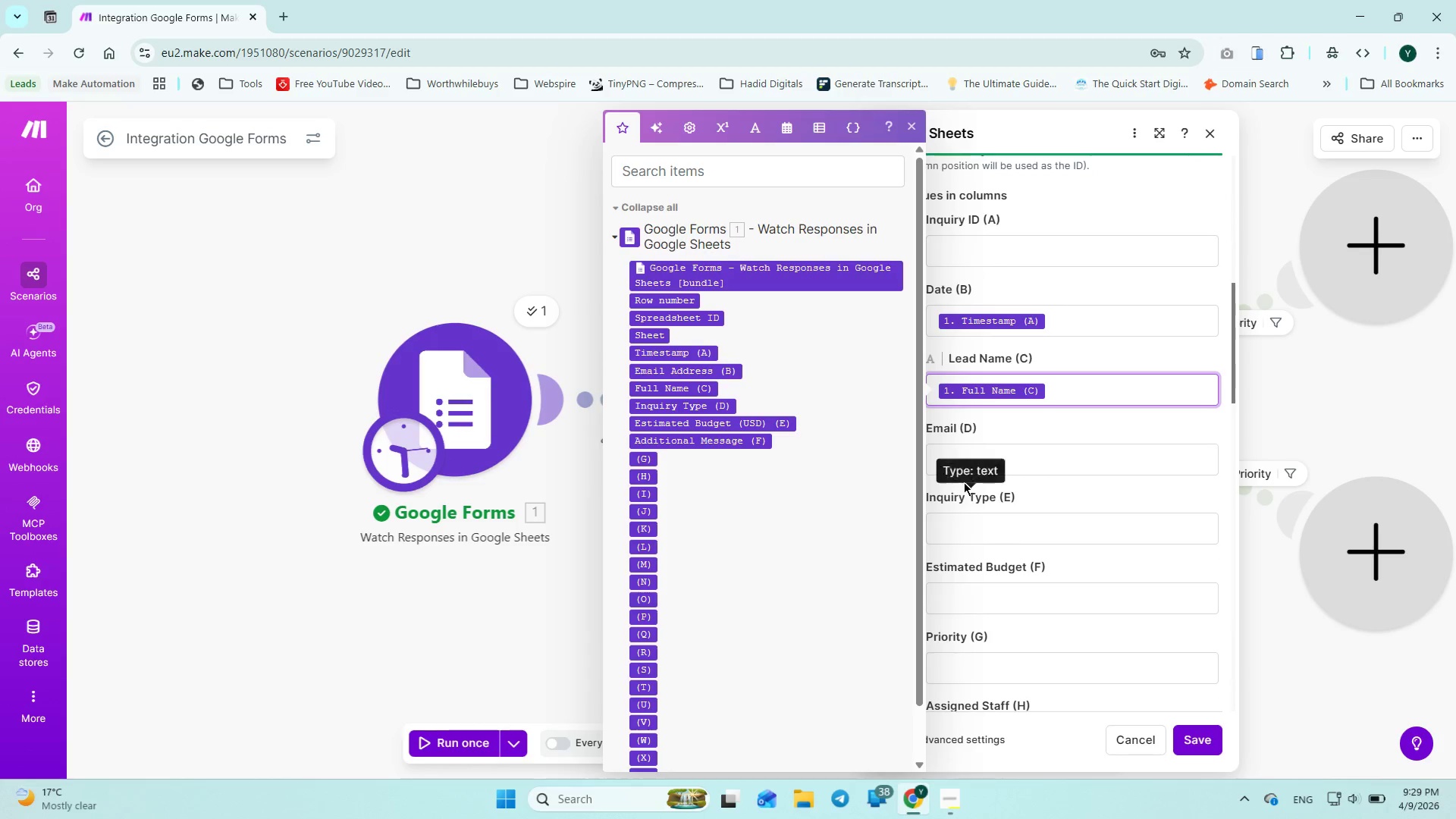 
left_click([957, 466])
 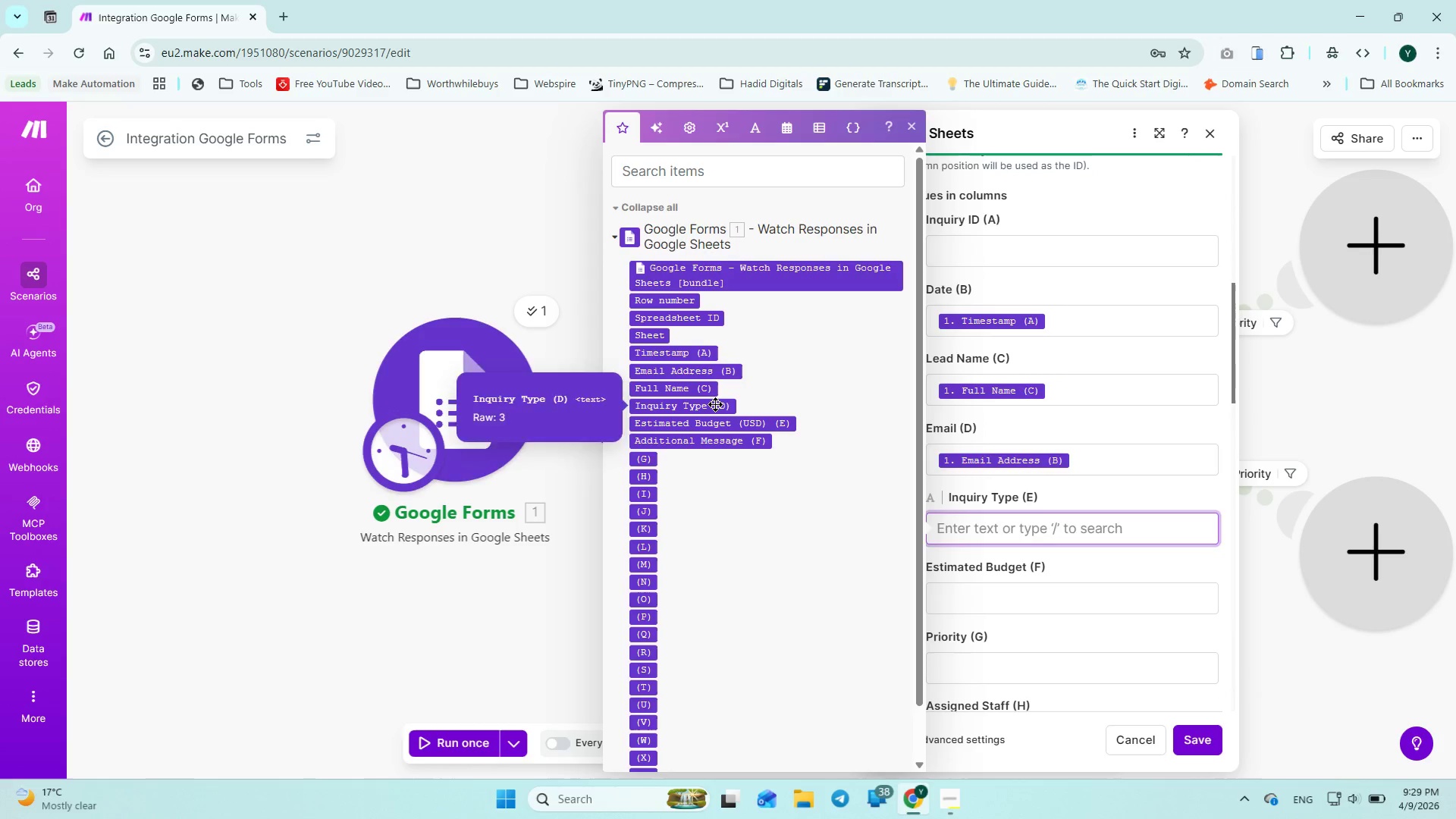 
wait(5.9)
 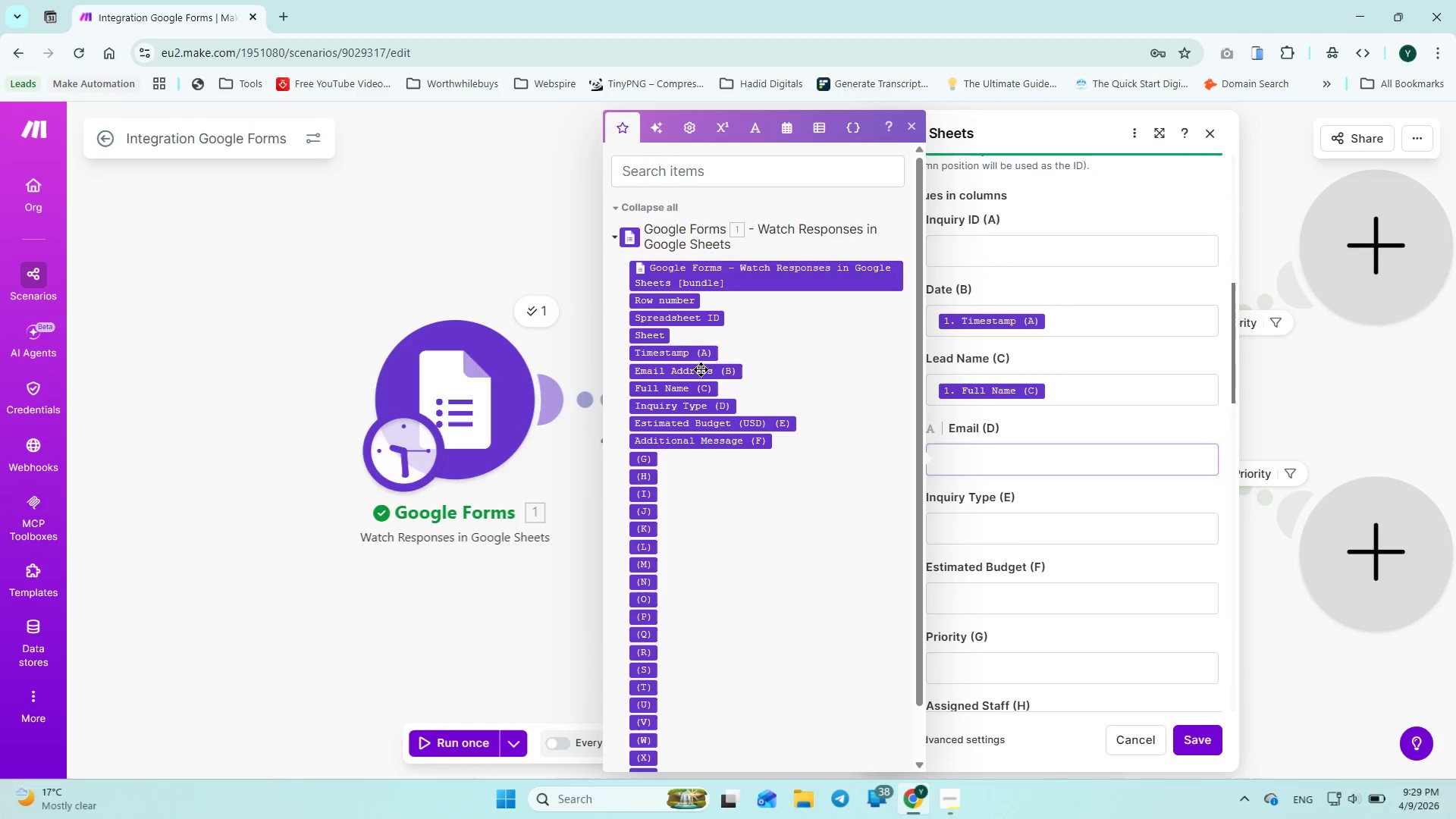 
mouse_move([1034, 550])
 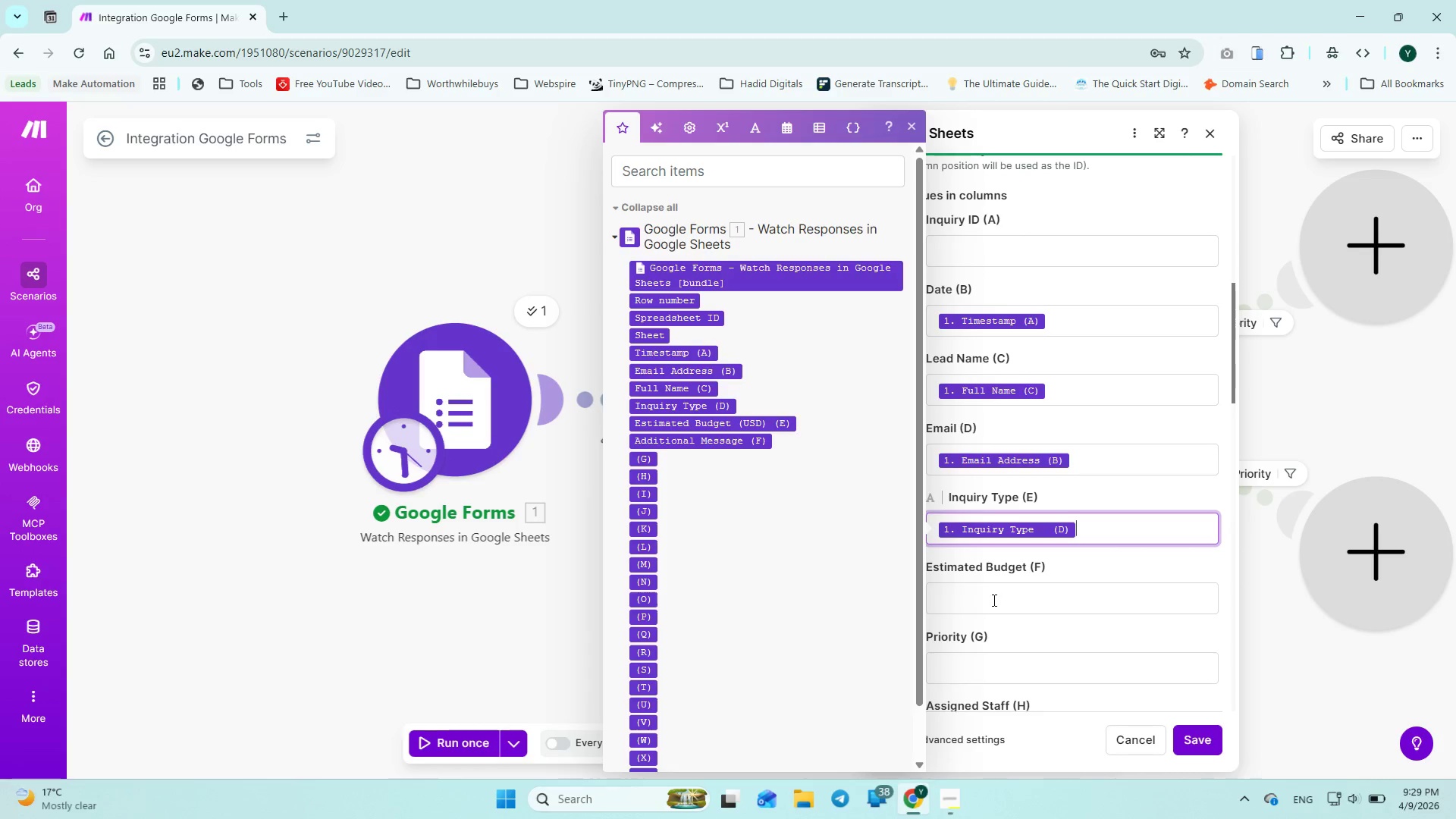 
left_click([994, 602])
 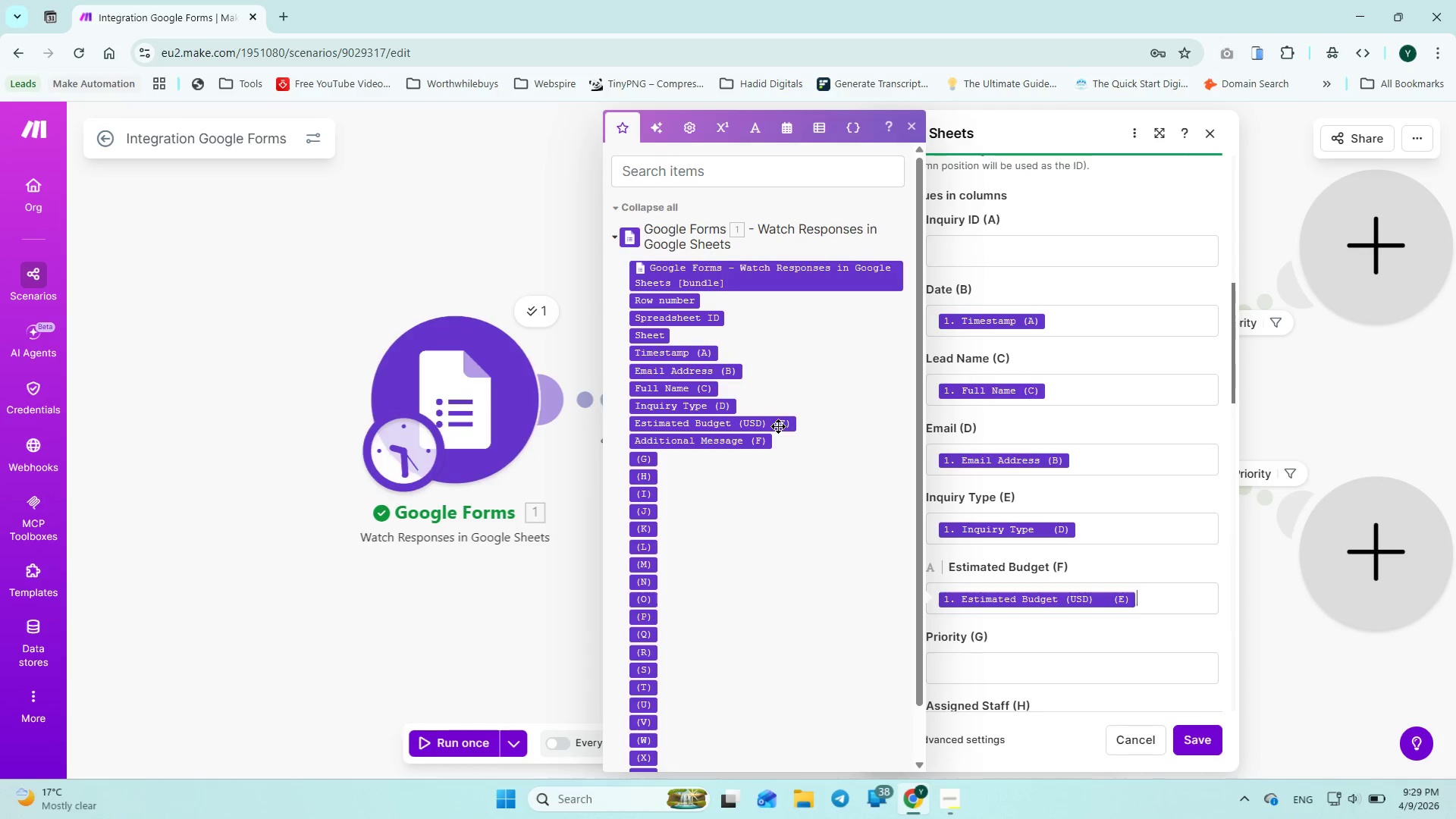 
scroll: coordinate [1004, 470], scroll_direction: down, amount: 2.0
 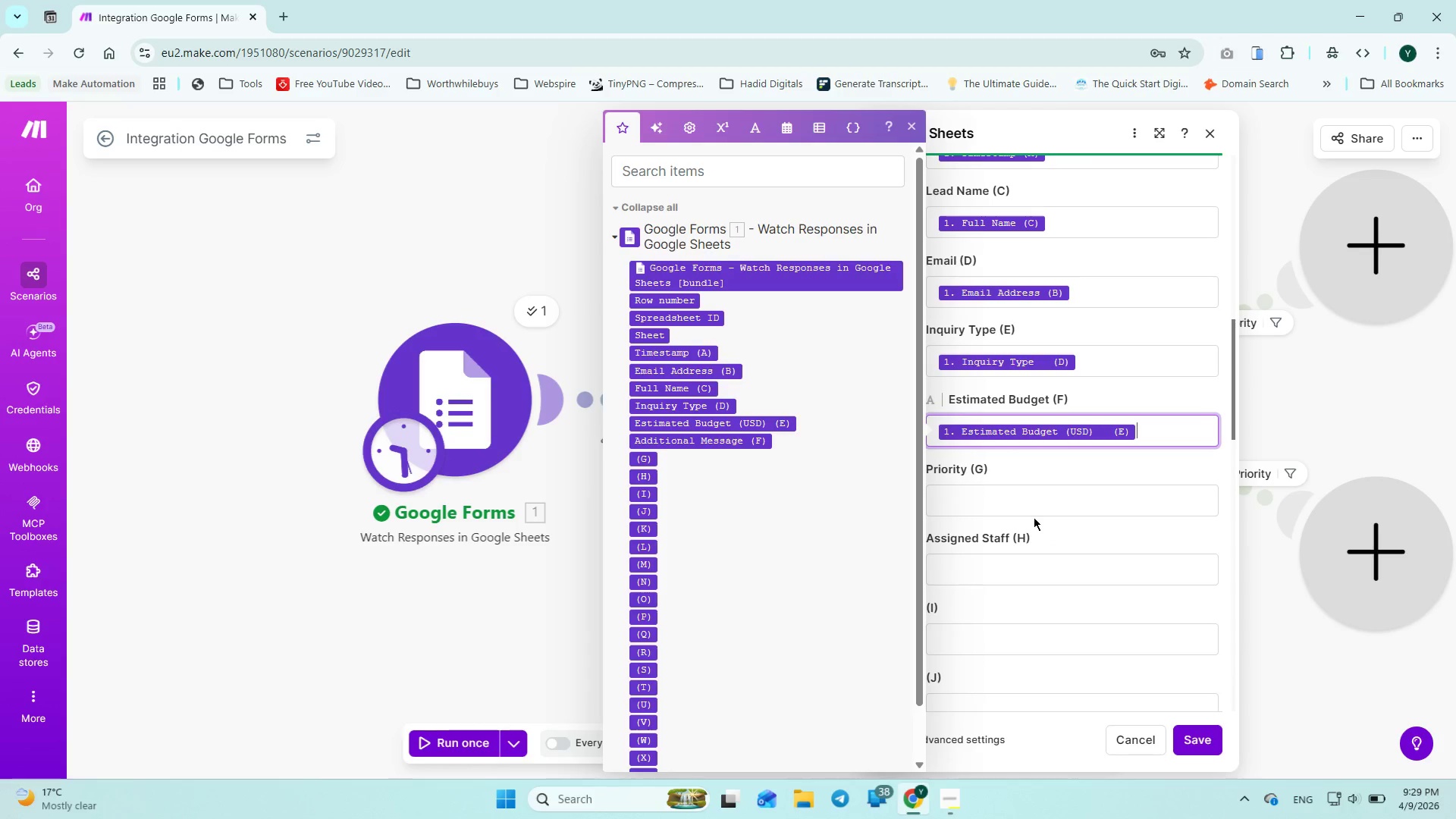 
scroll: coordinate [1034, 517], scroll_direction: none, amount: 0.0
 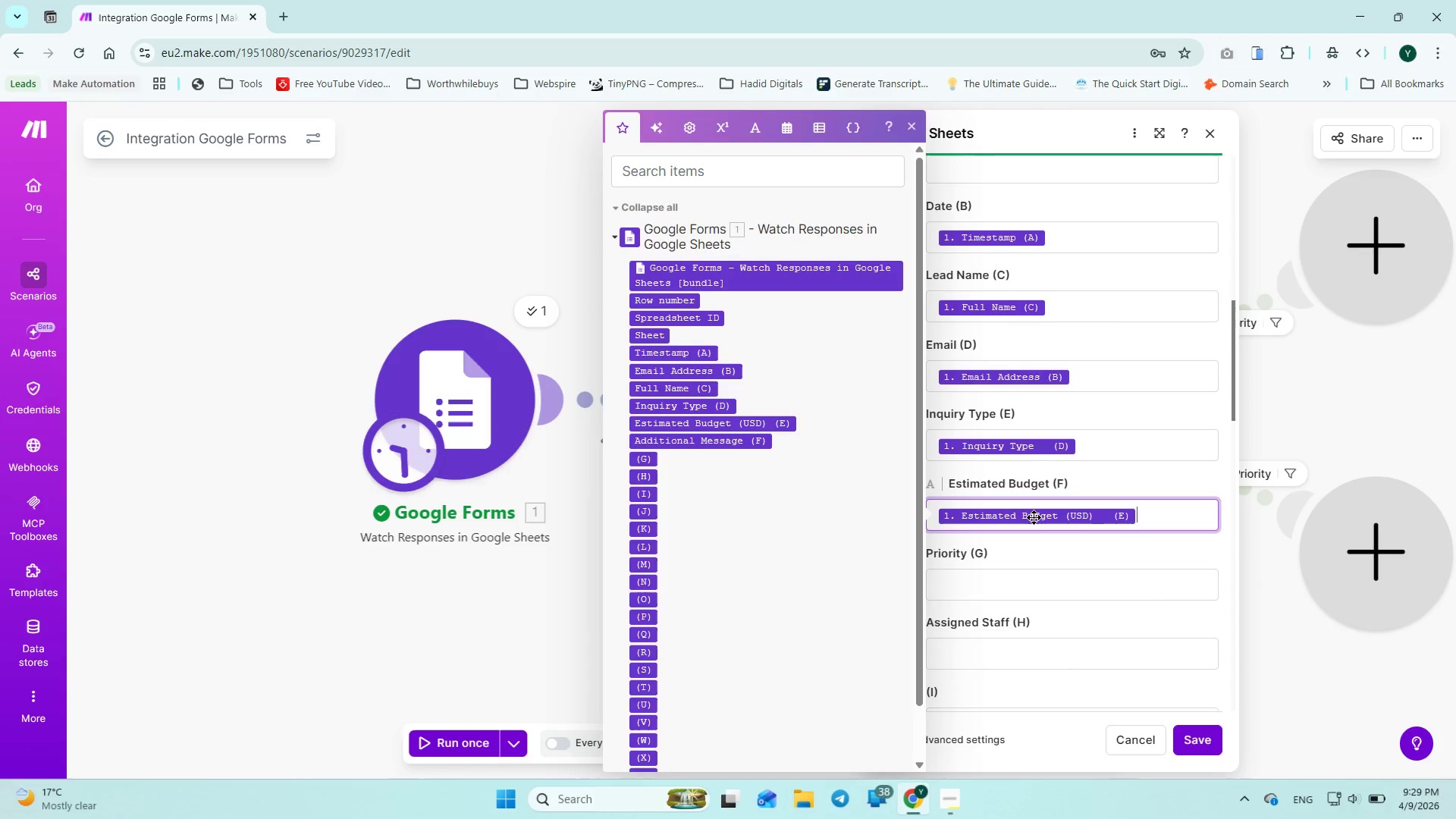 
scroll: coordinate [1030, 522], scroll_direction: up, amount: 4.0
 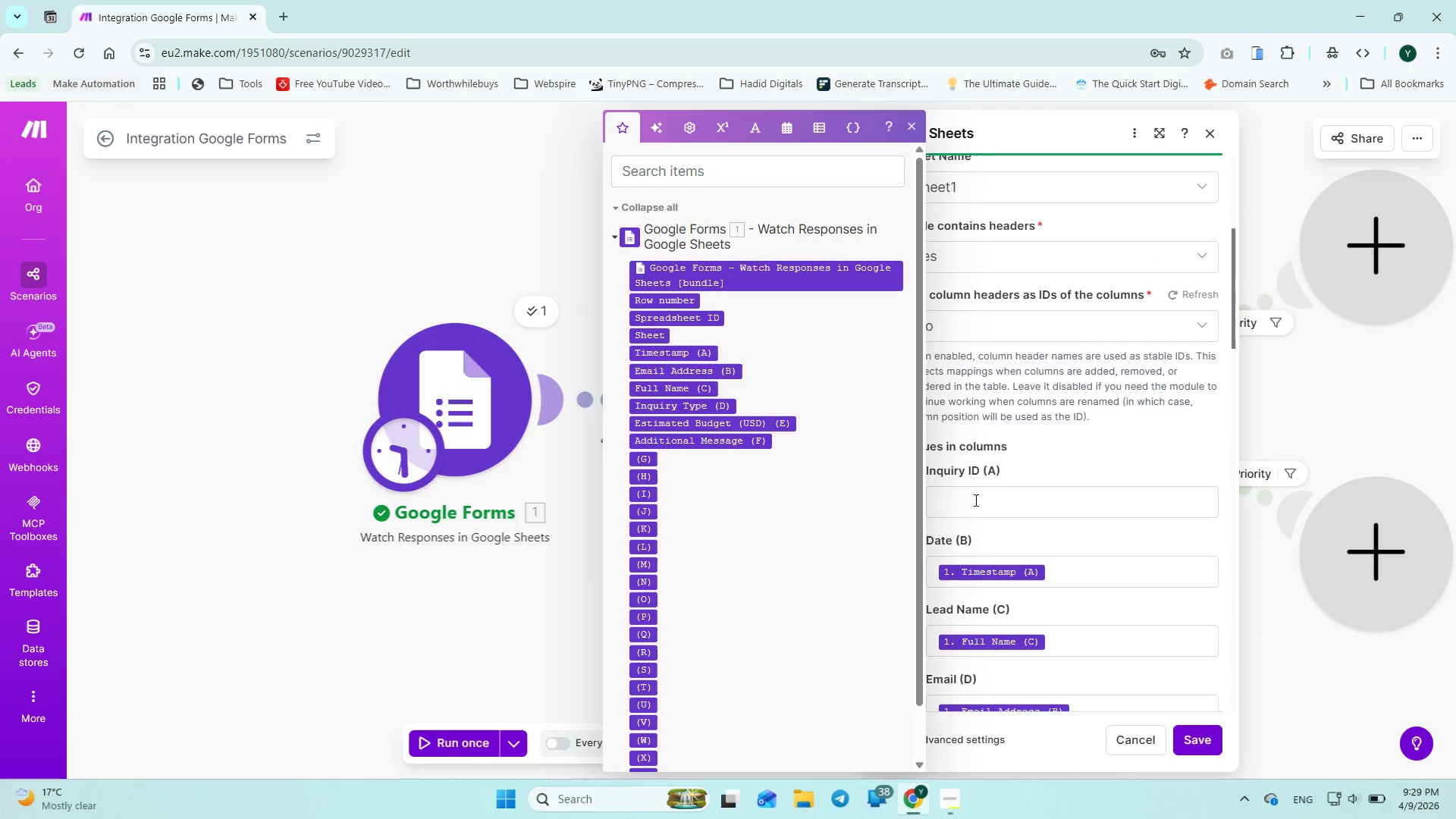 
left_click([976, 501])
 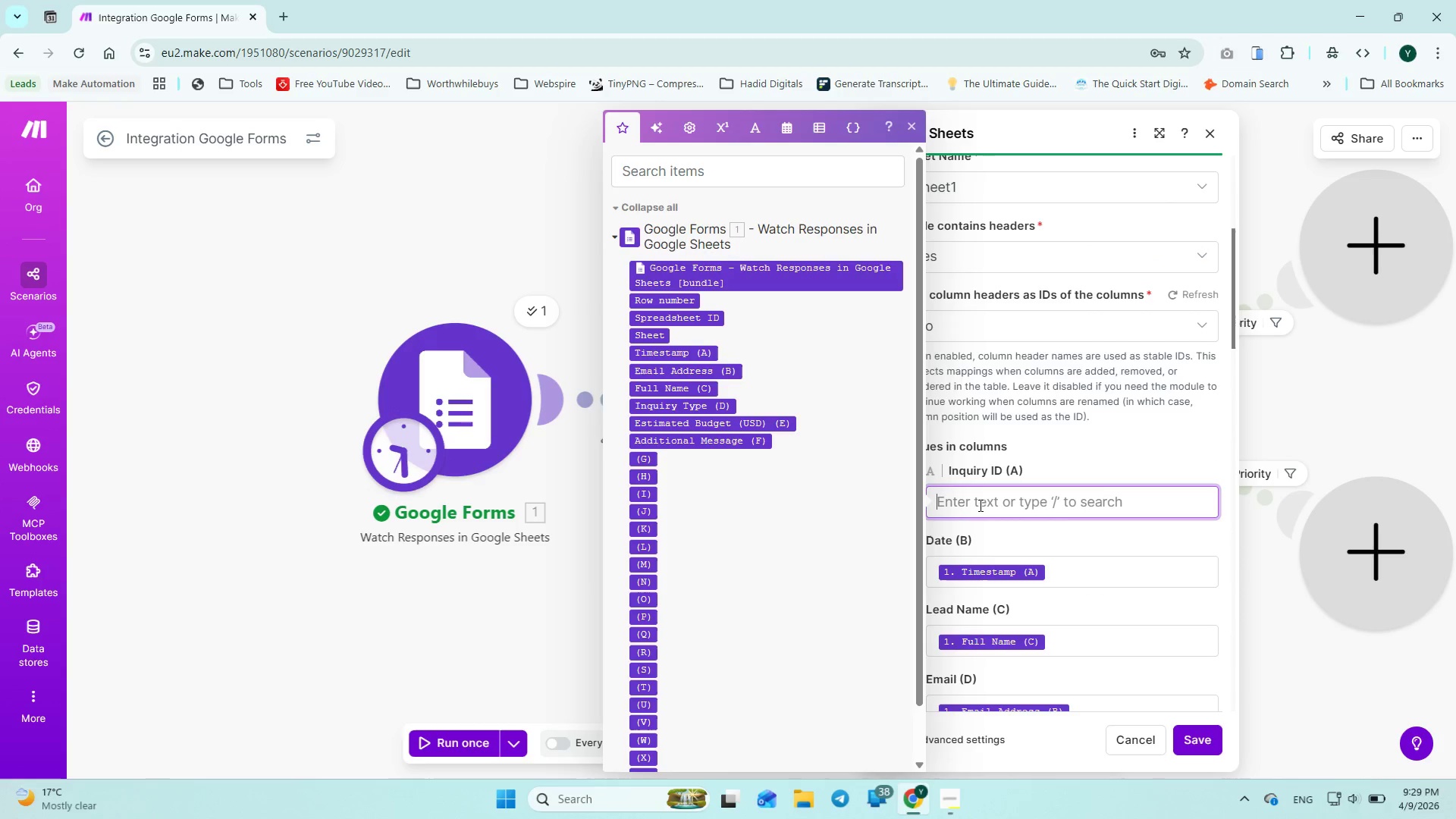 
type(WR)
 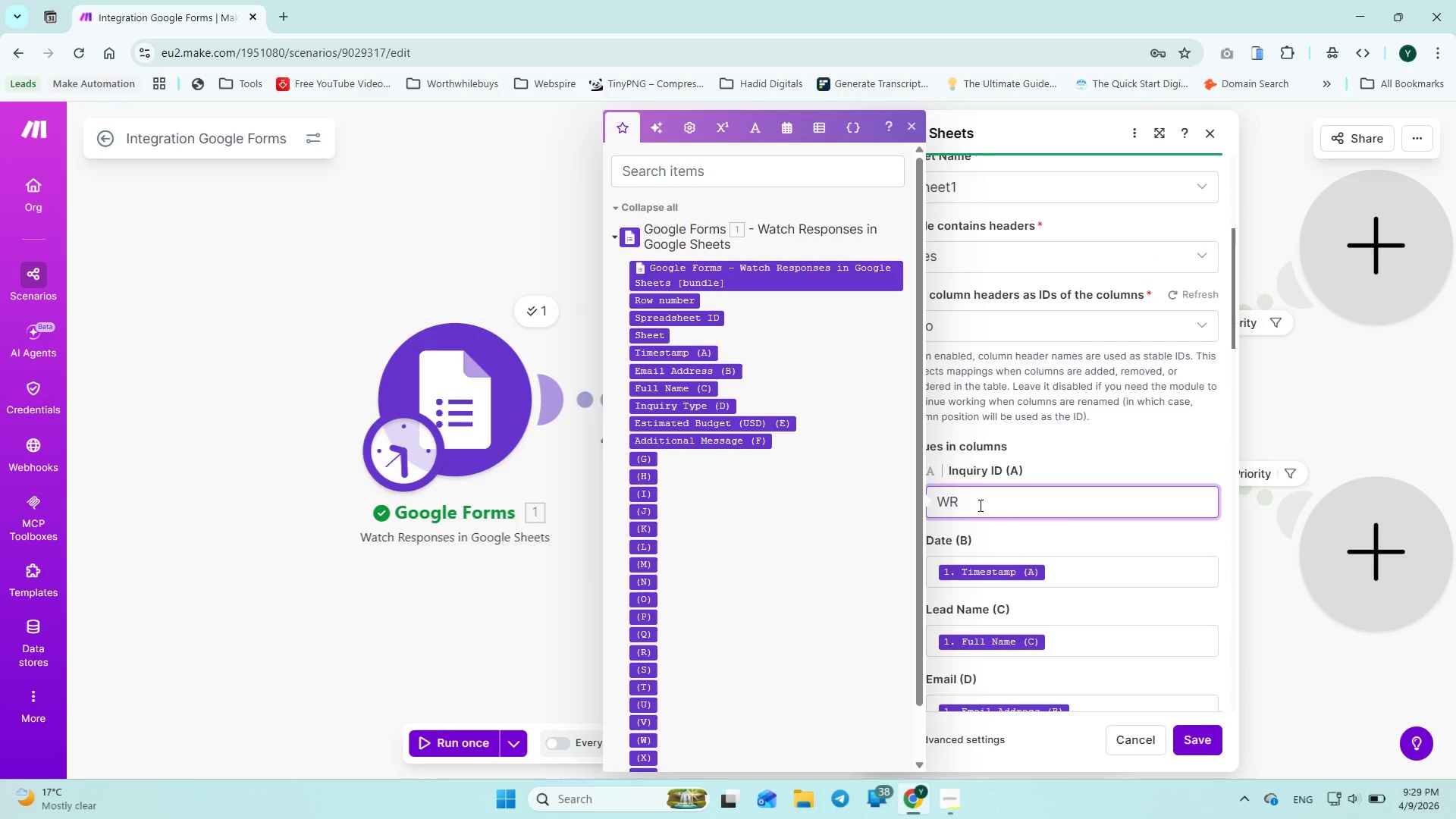 
hold_key(key=ShiftLeft, duration=0.98)
 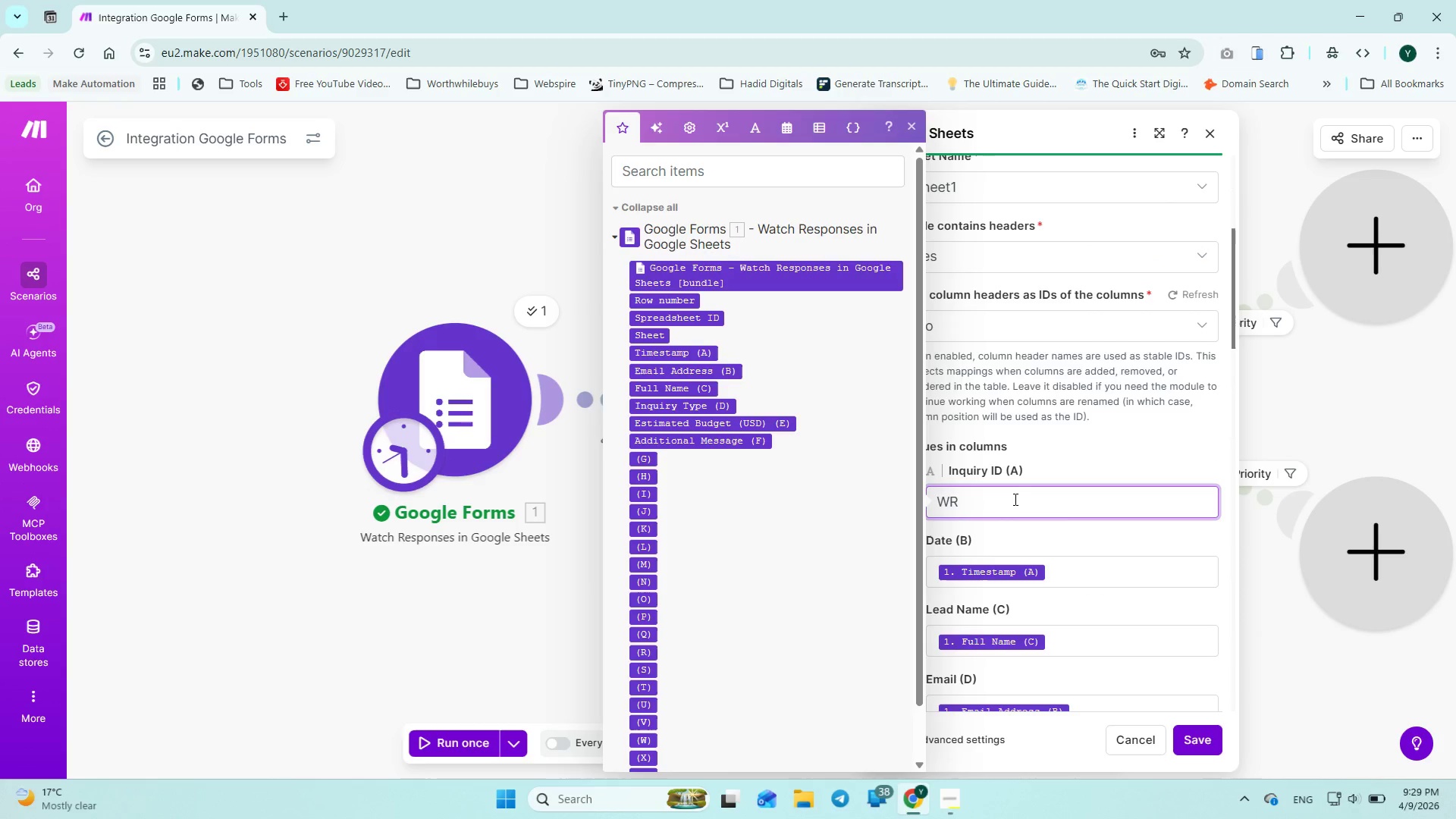 
key(Shift+T)
 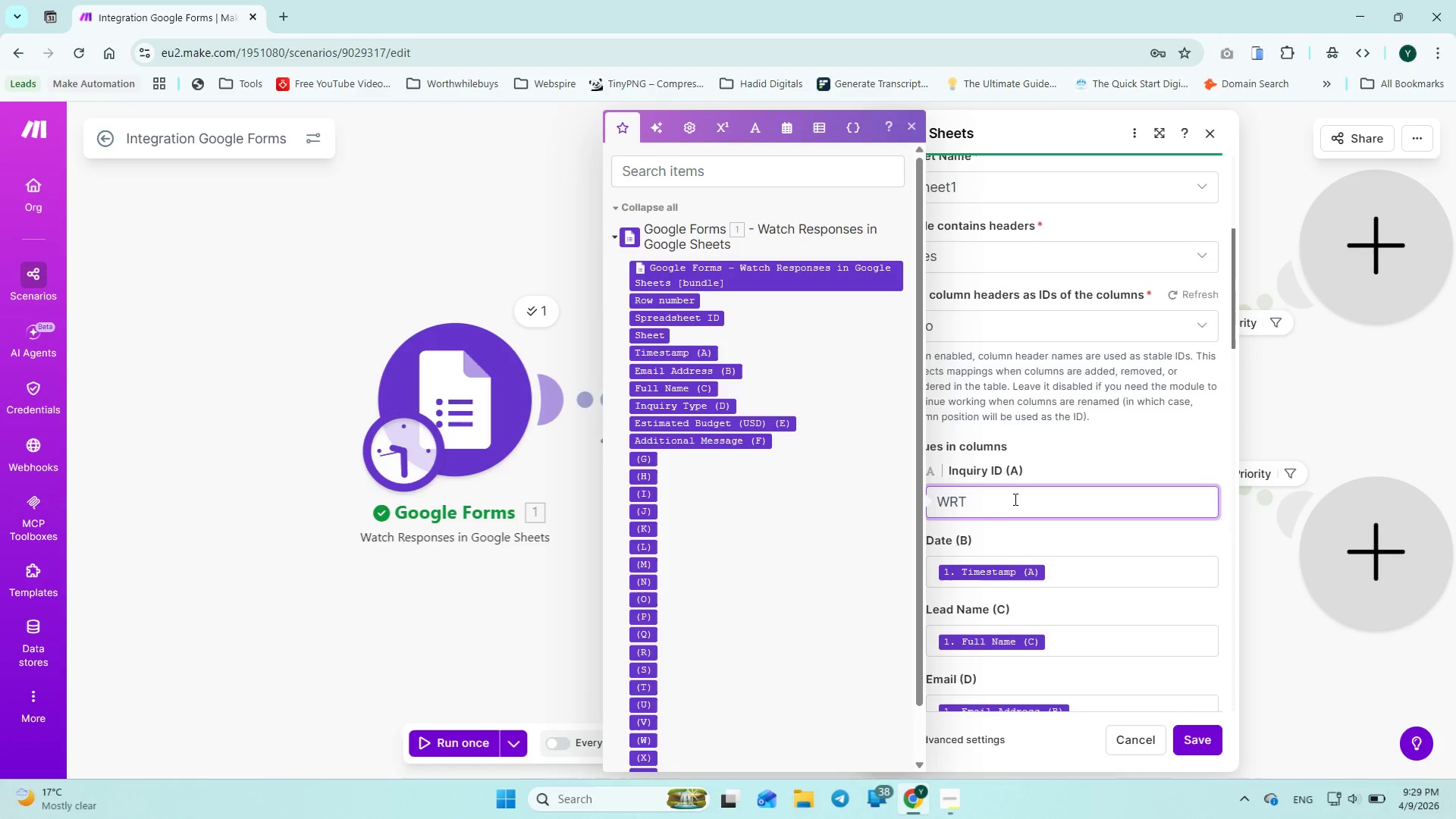 
key(Minus)
 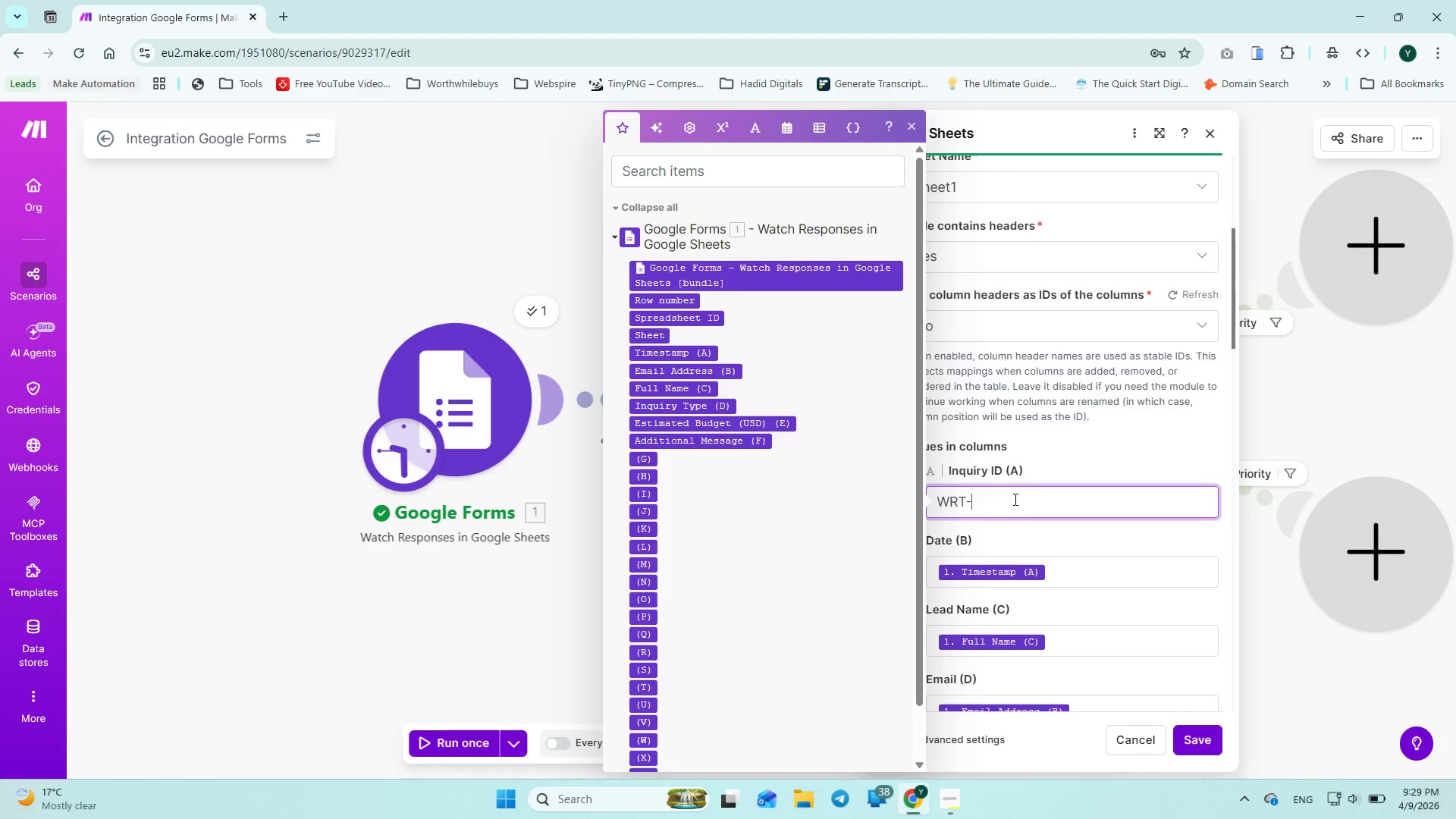 
type(formatNumber()
 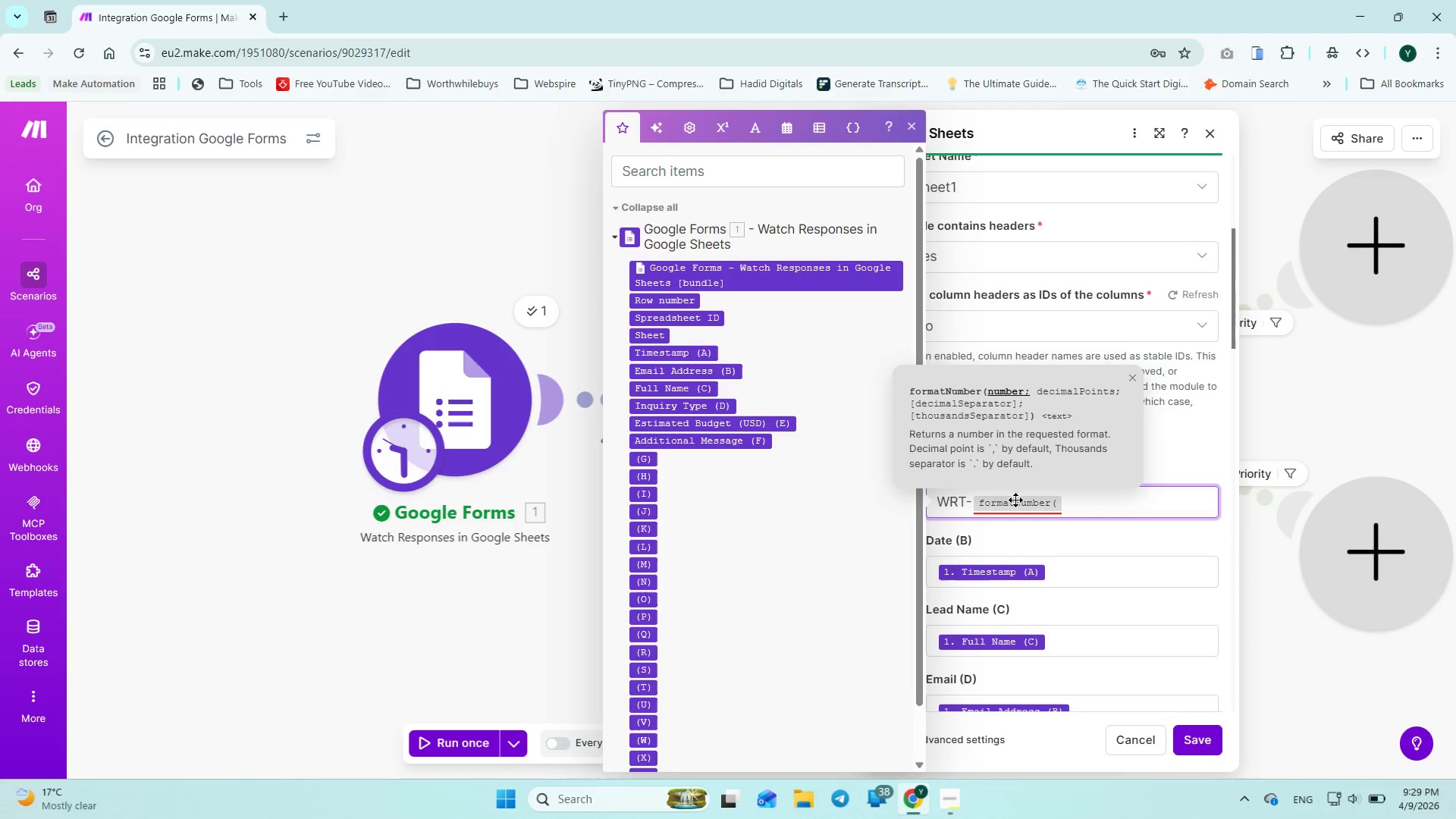 
key(Shift+Quote)
 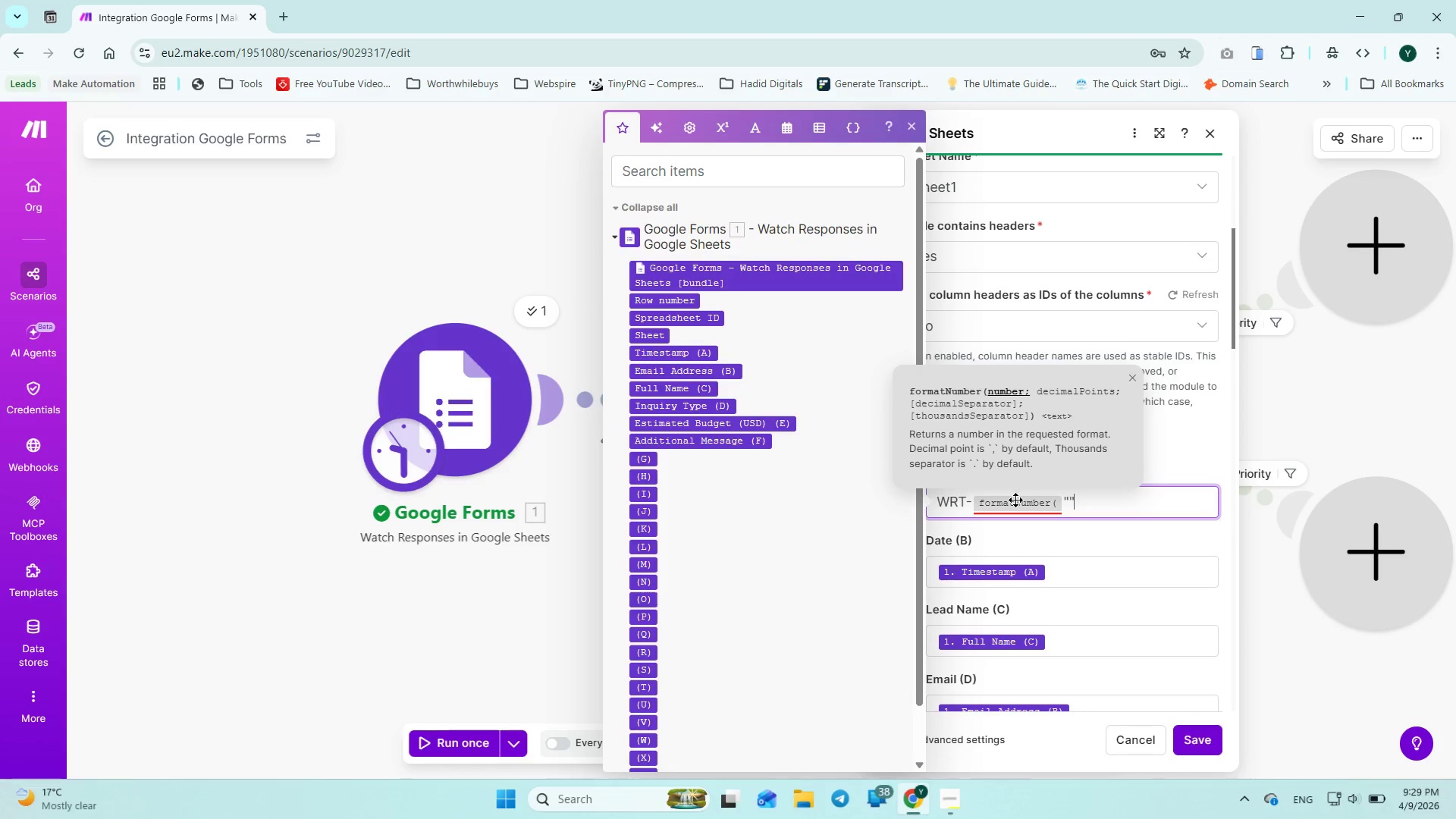 
key(Shift+Quote)
 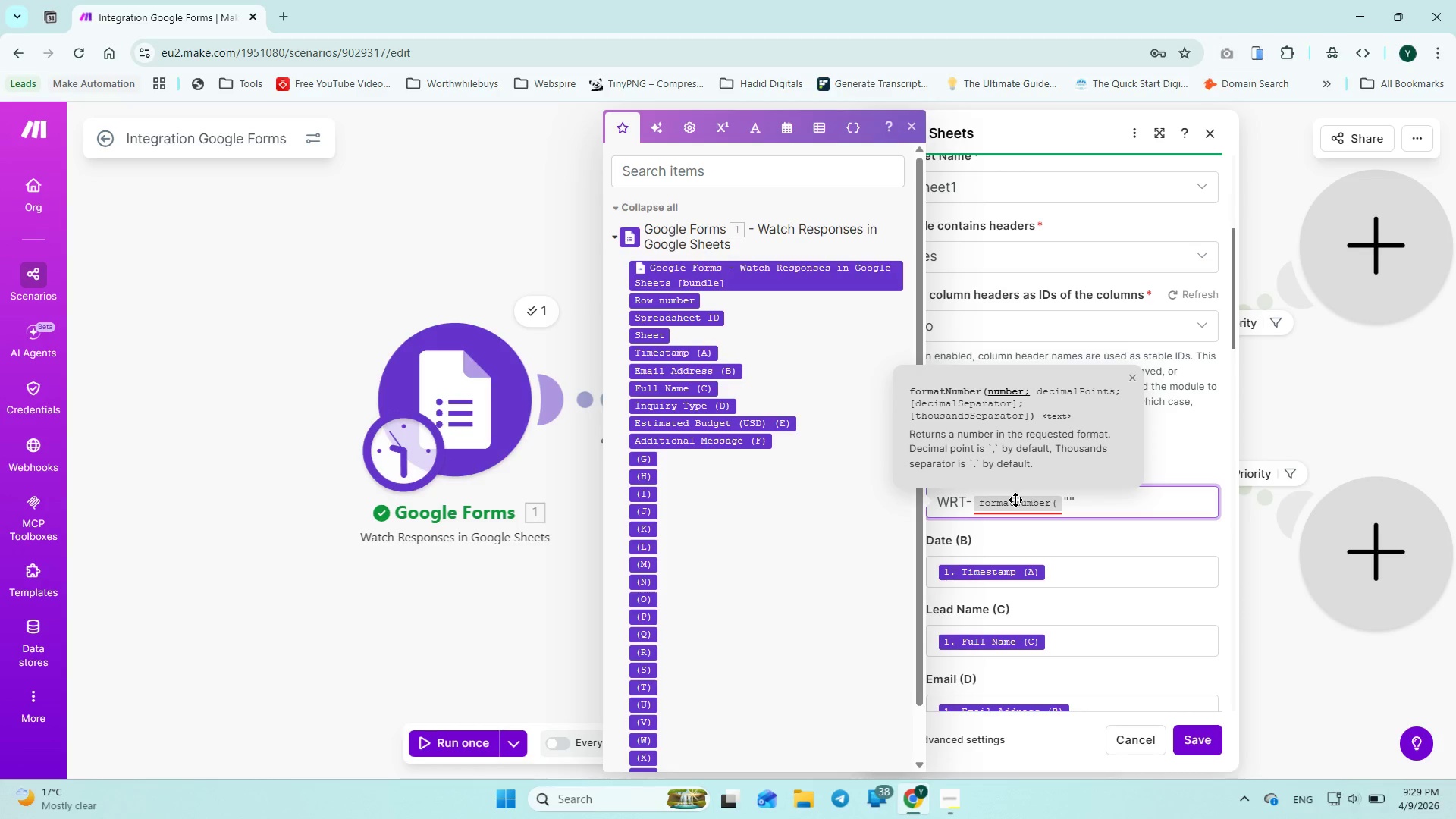 
key(ArrowLeft)
 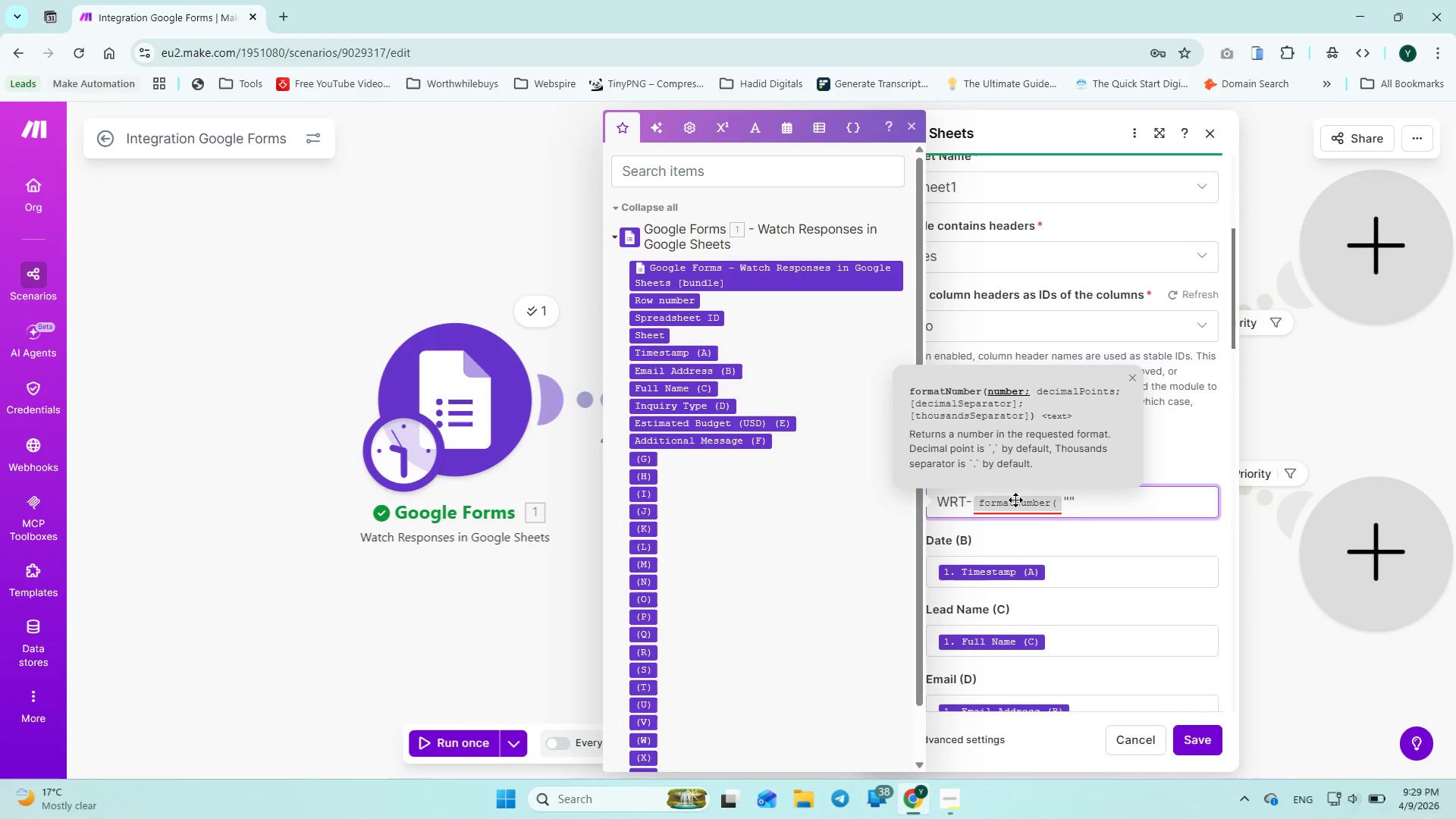 
type(000)
 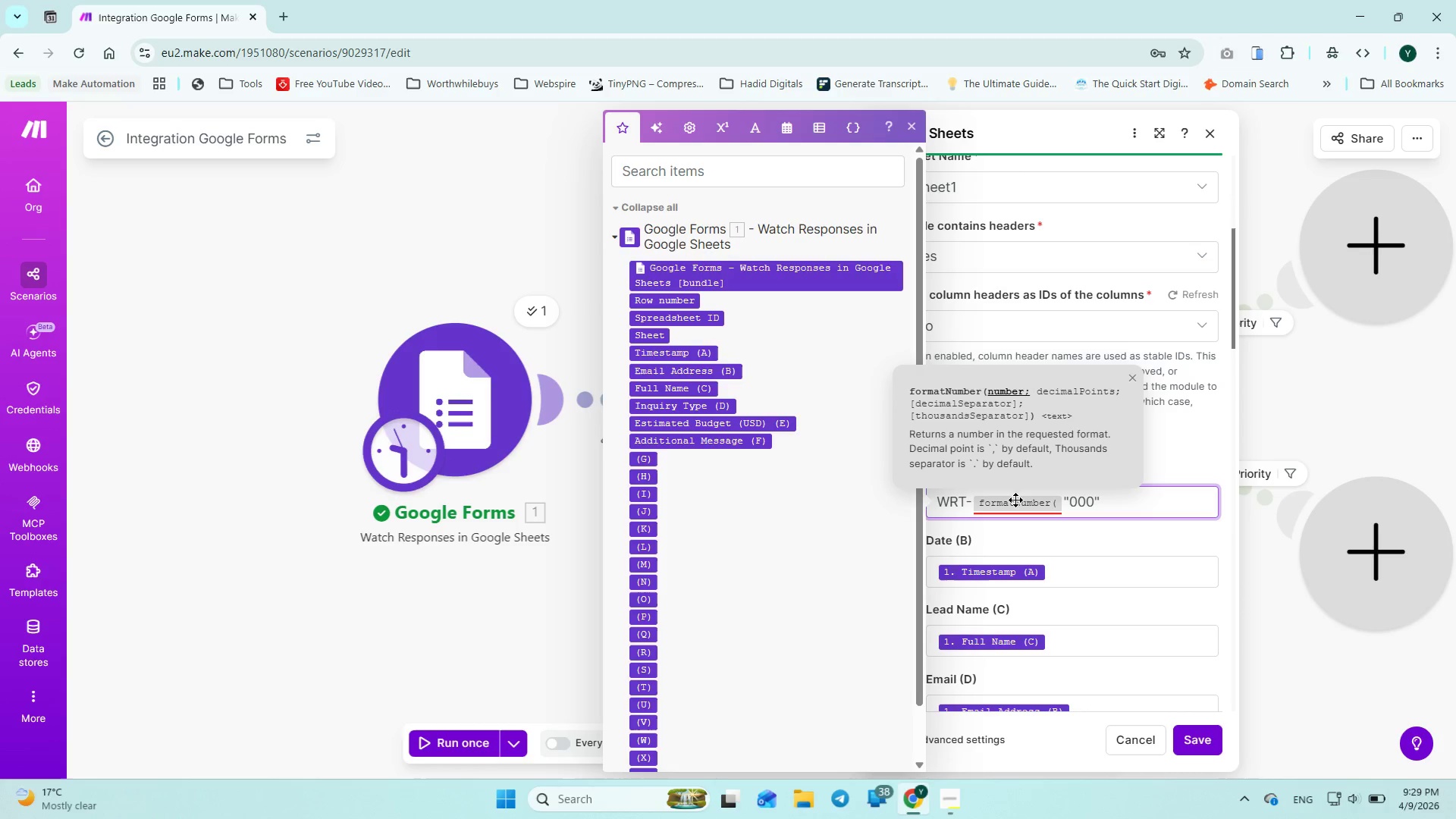 
key(ArrowRight)
 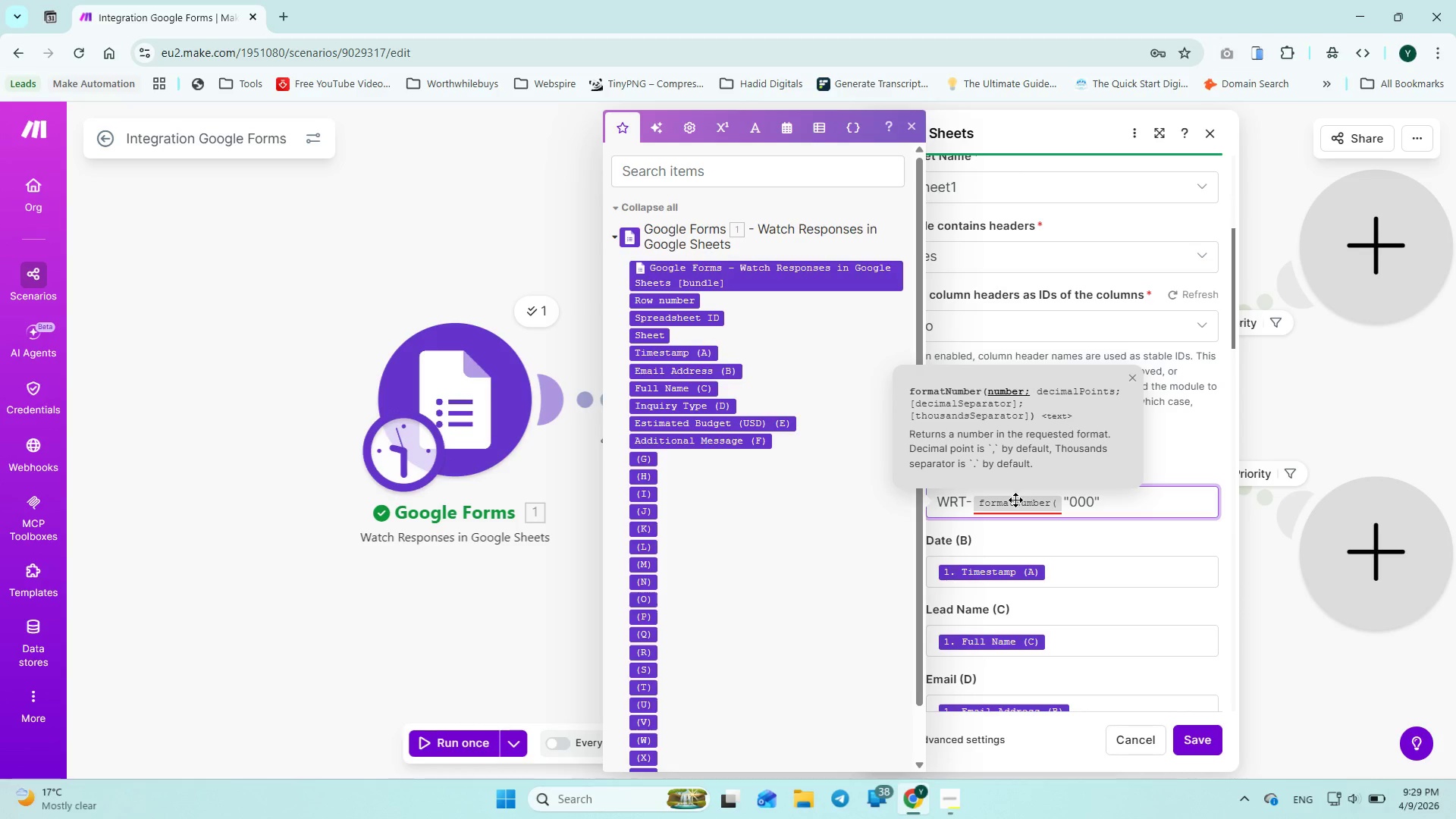 
key(Shift+0)
 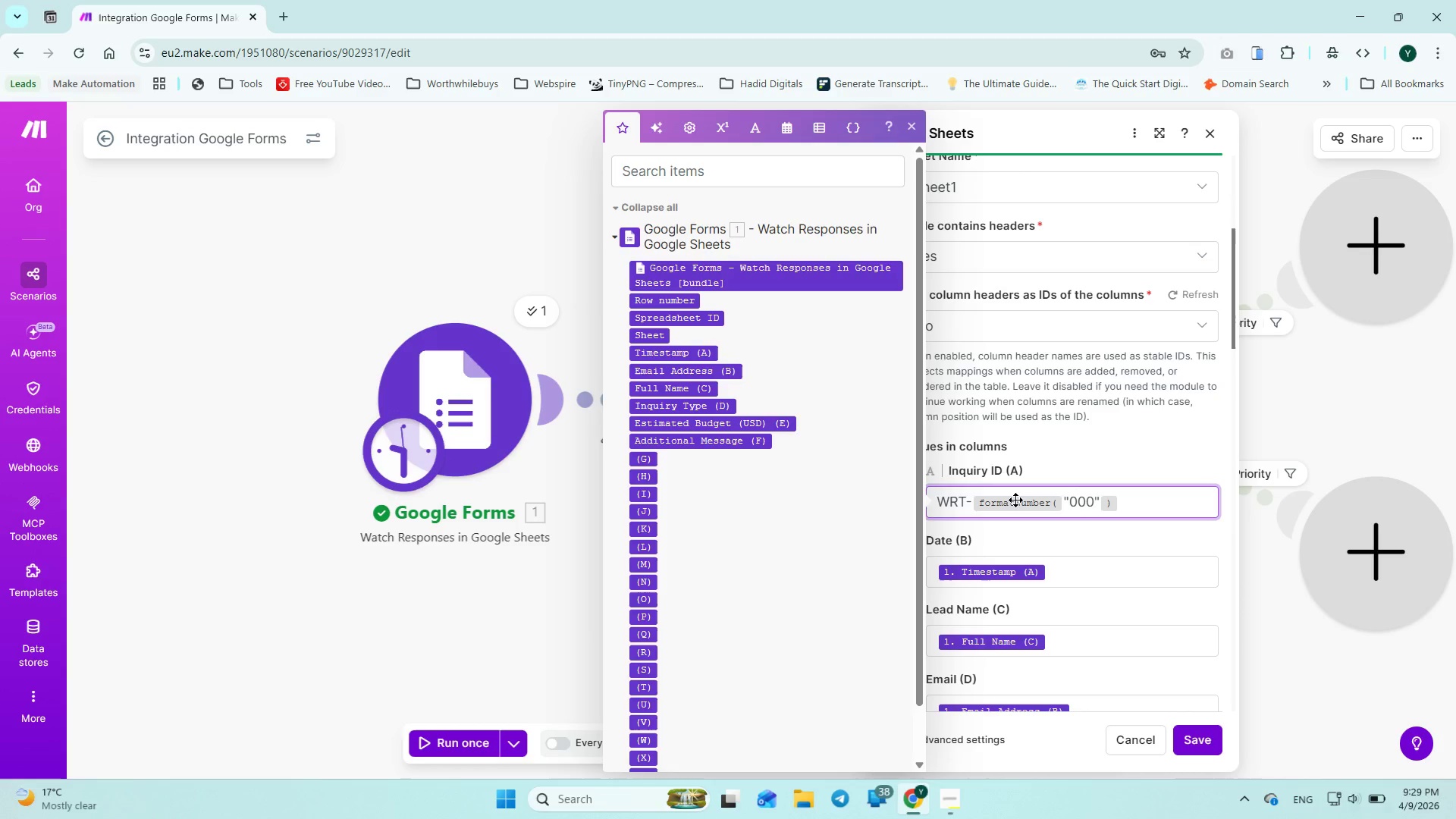 
key(ArrowLeft)
 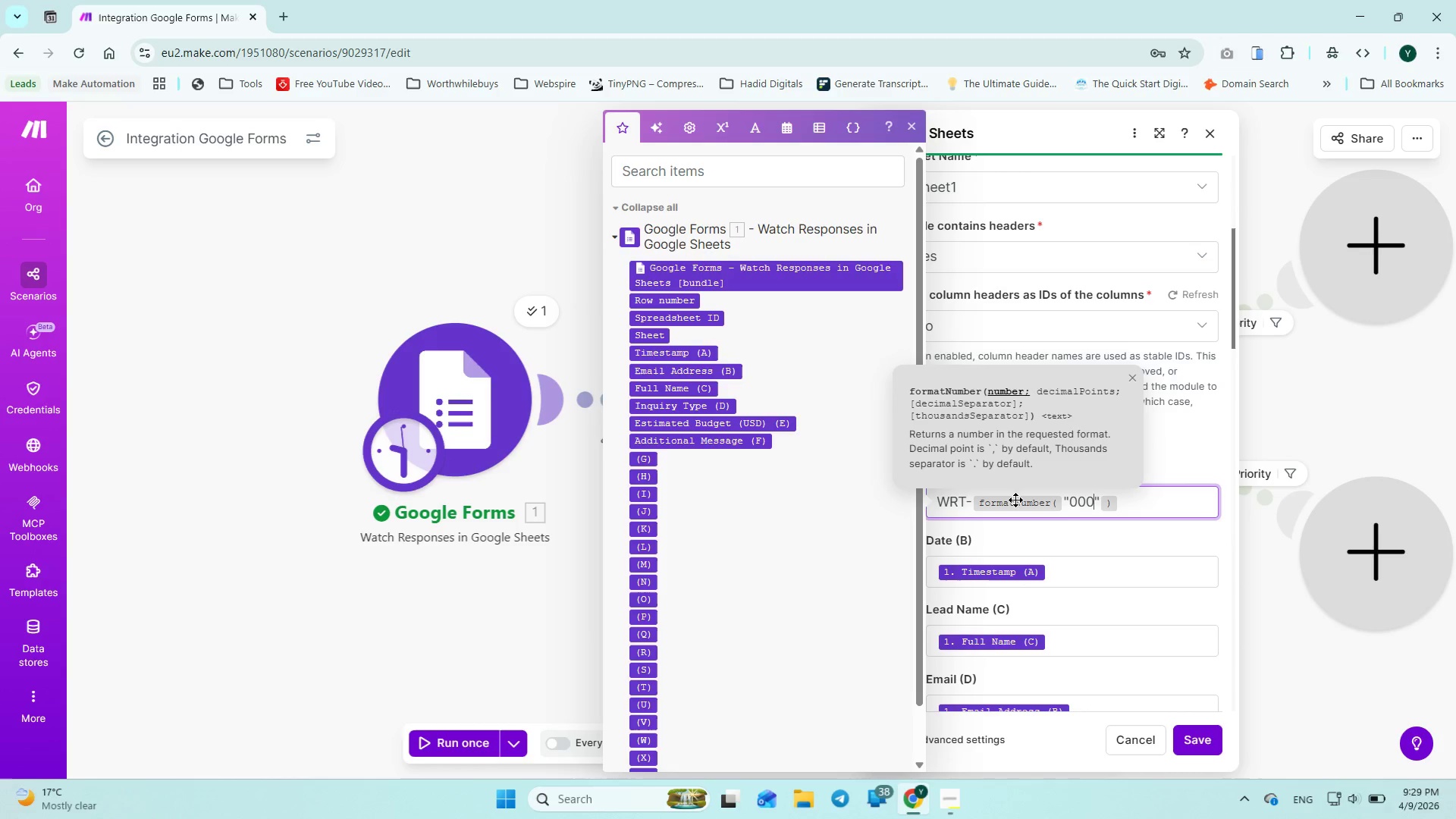 
key(ArrowLeft)
 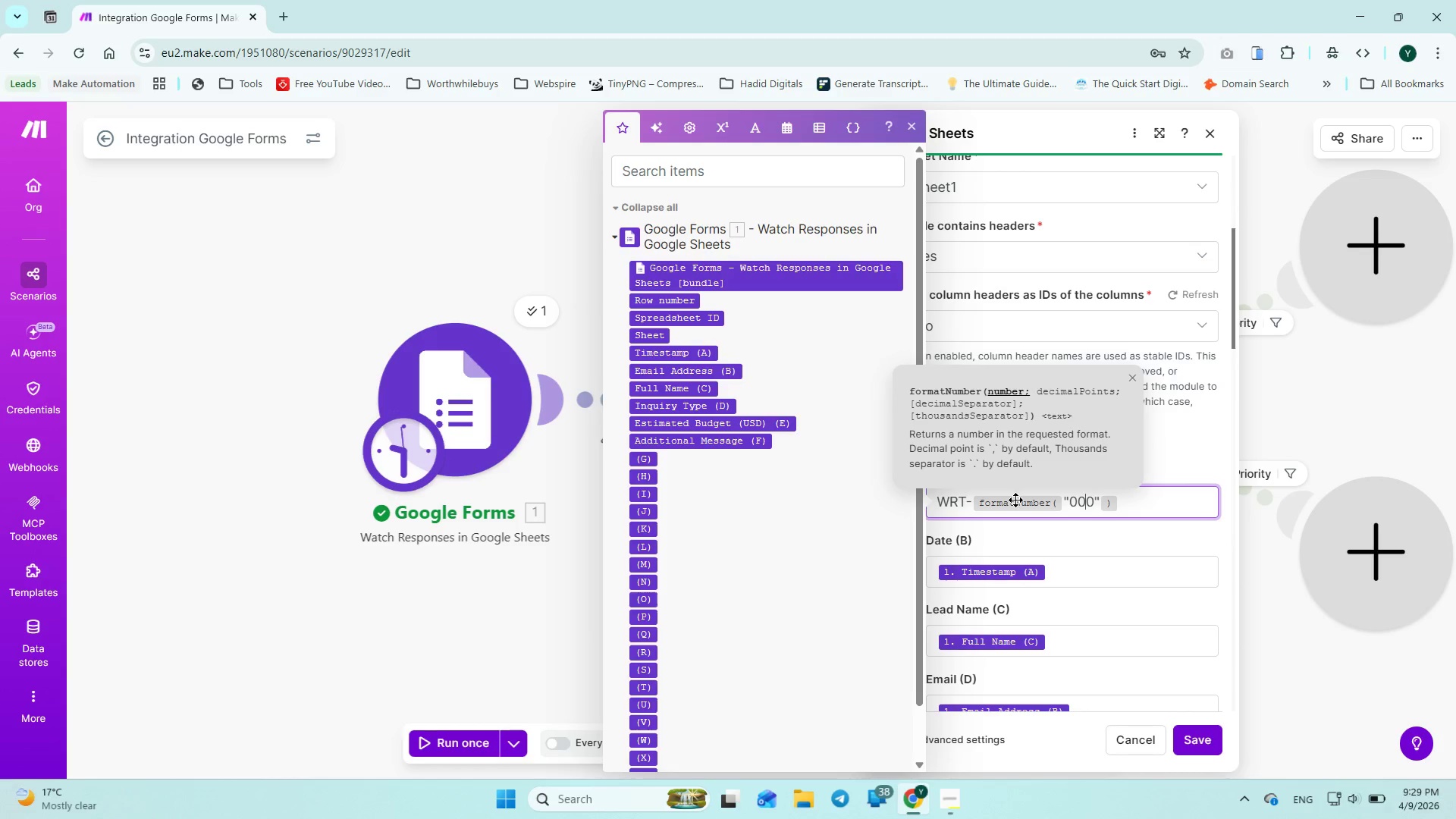 
key(ArrowLeft)
 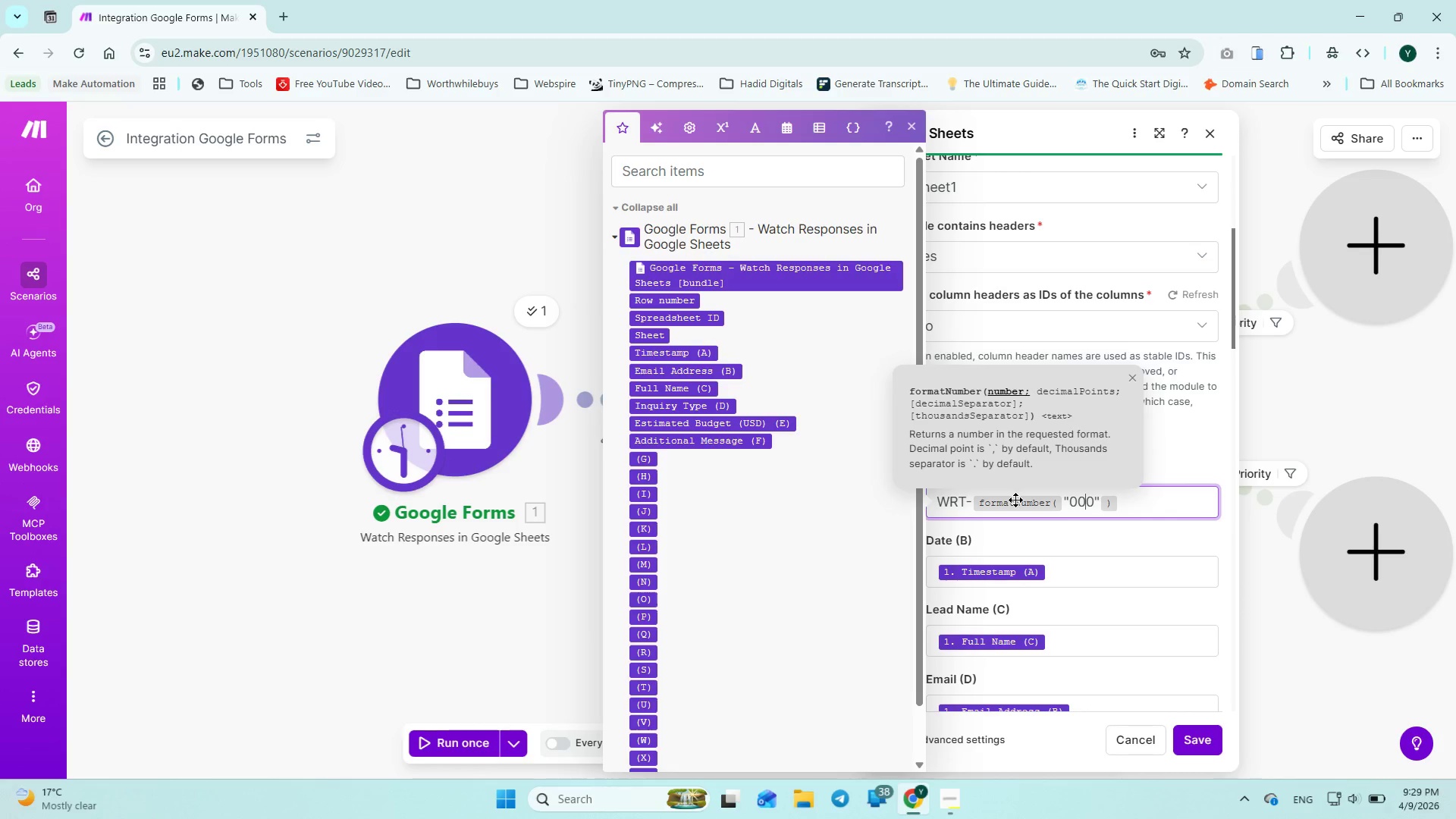 
key(ArrowLeft)
 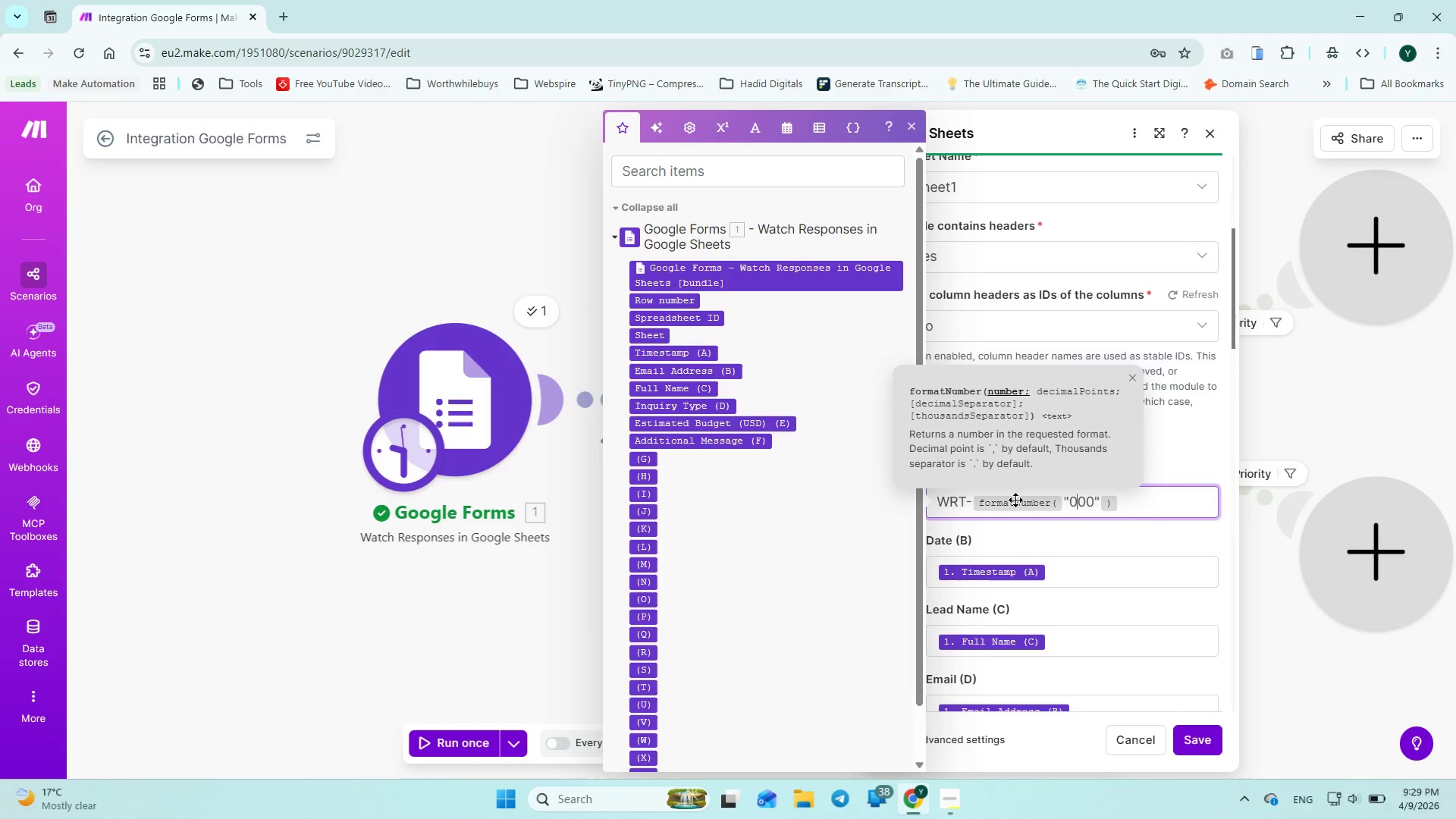 
key(ArrowLeft)
 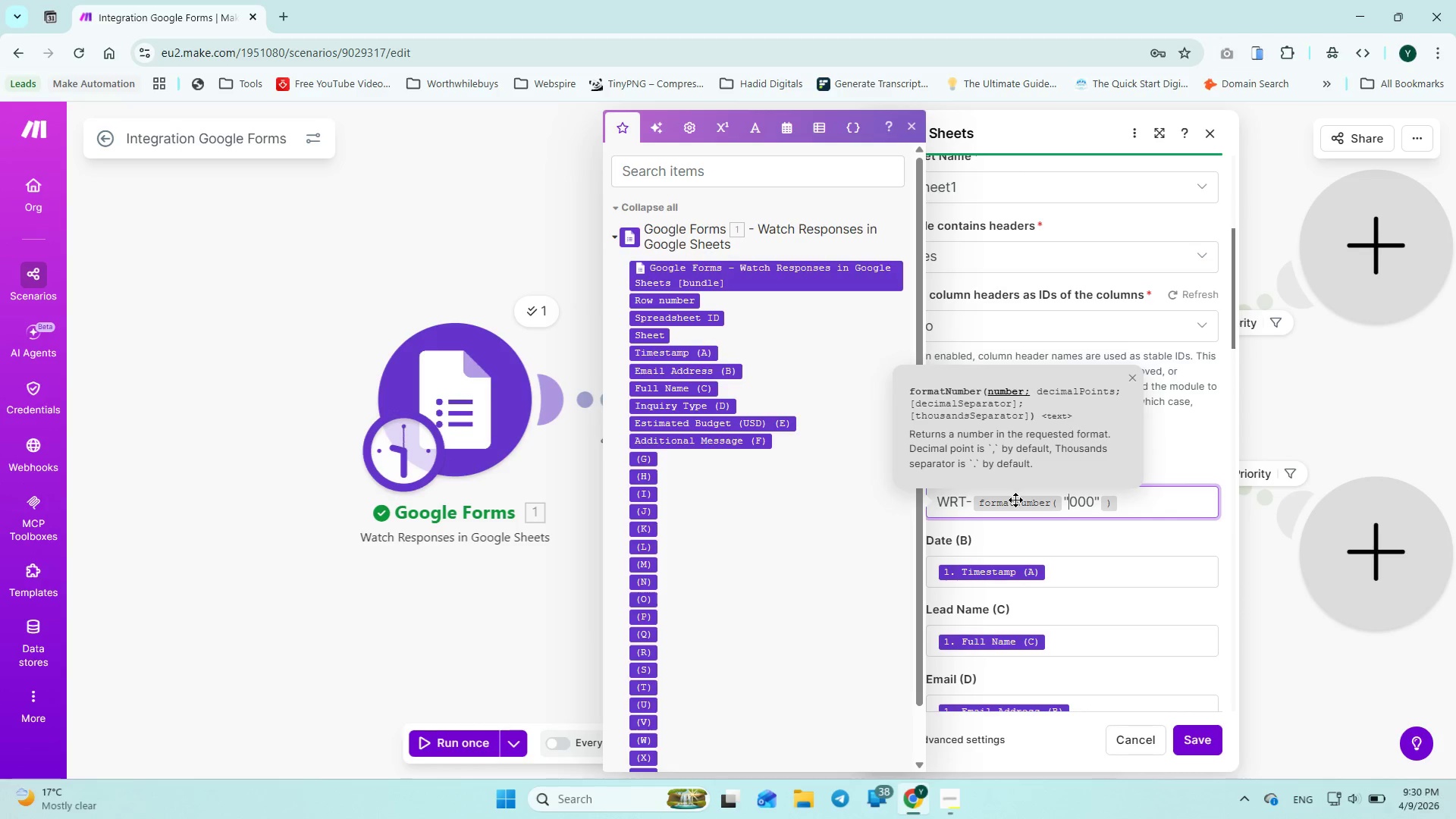 
key(ArrowLeft)
 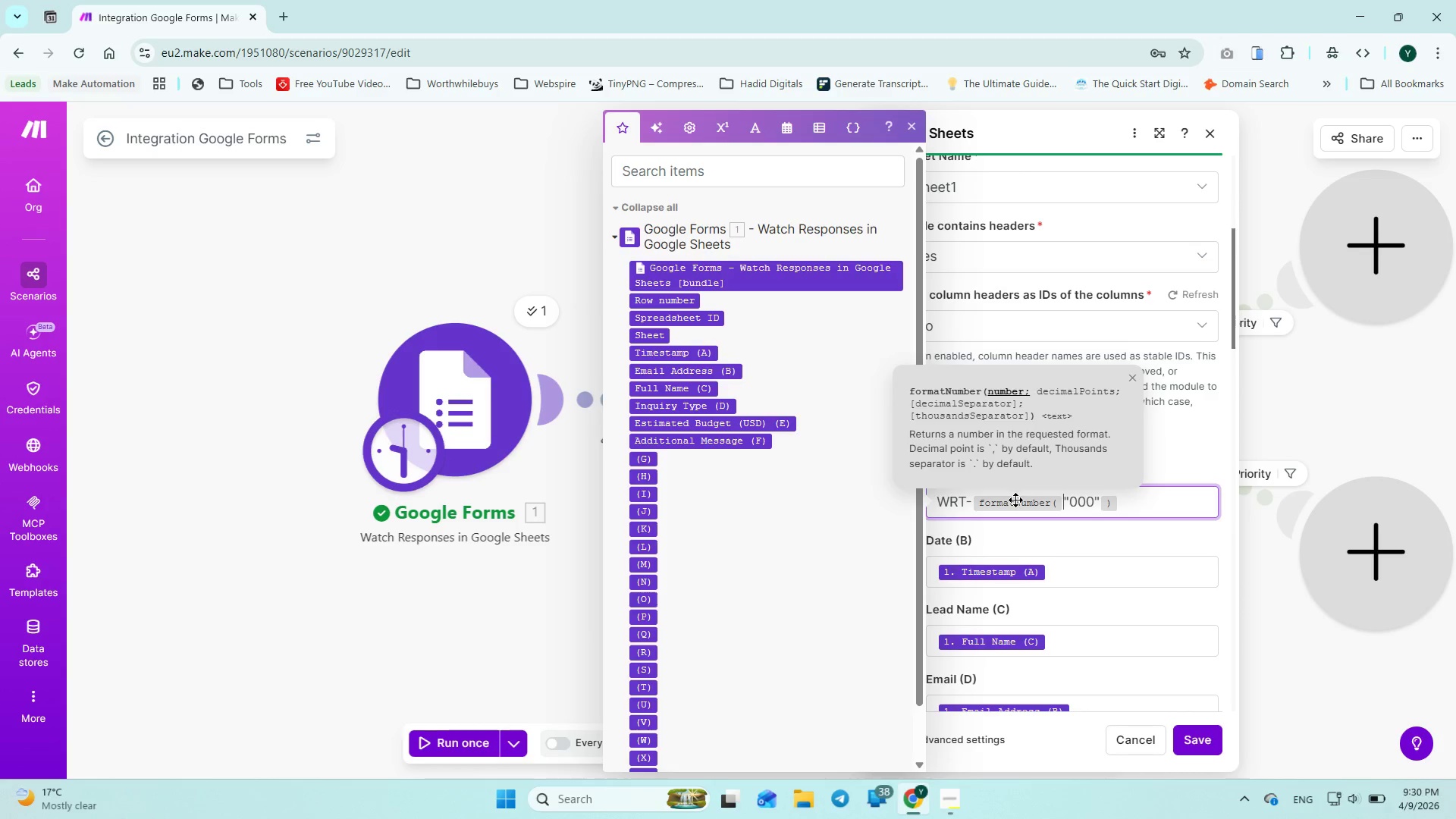 
key(ArrowLeft)
 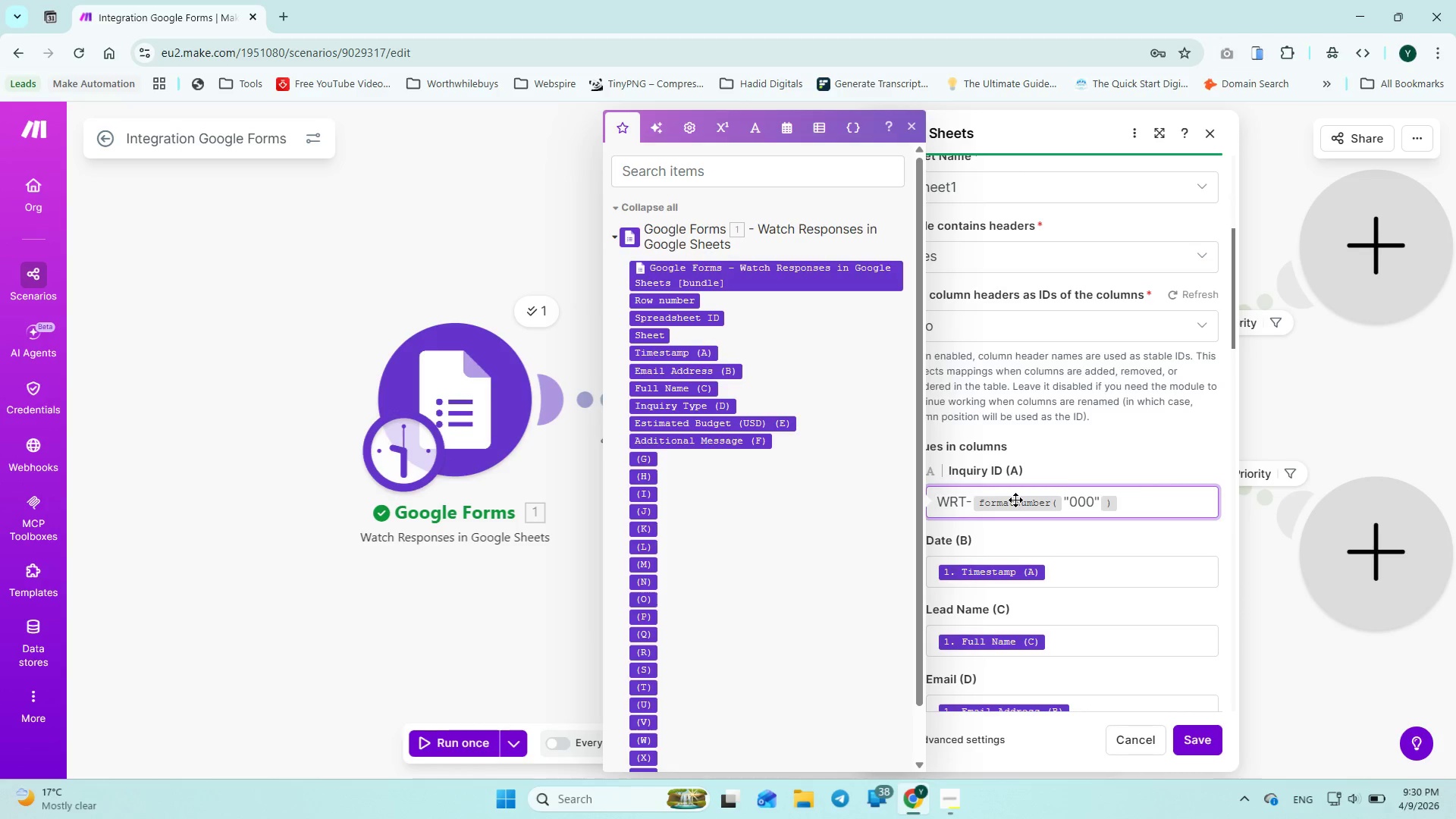 
key(ArrowRight)
 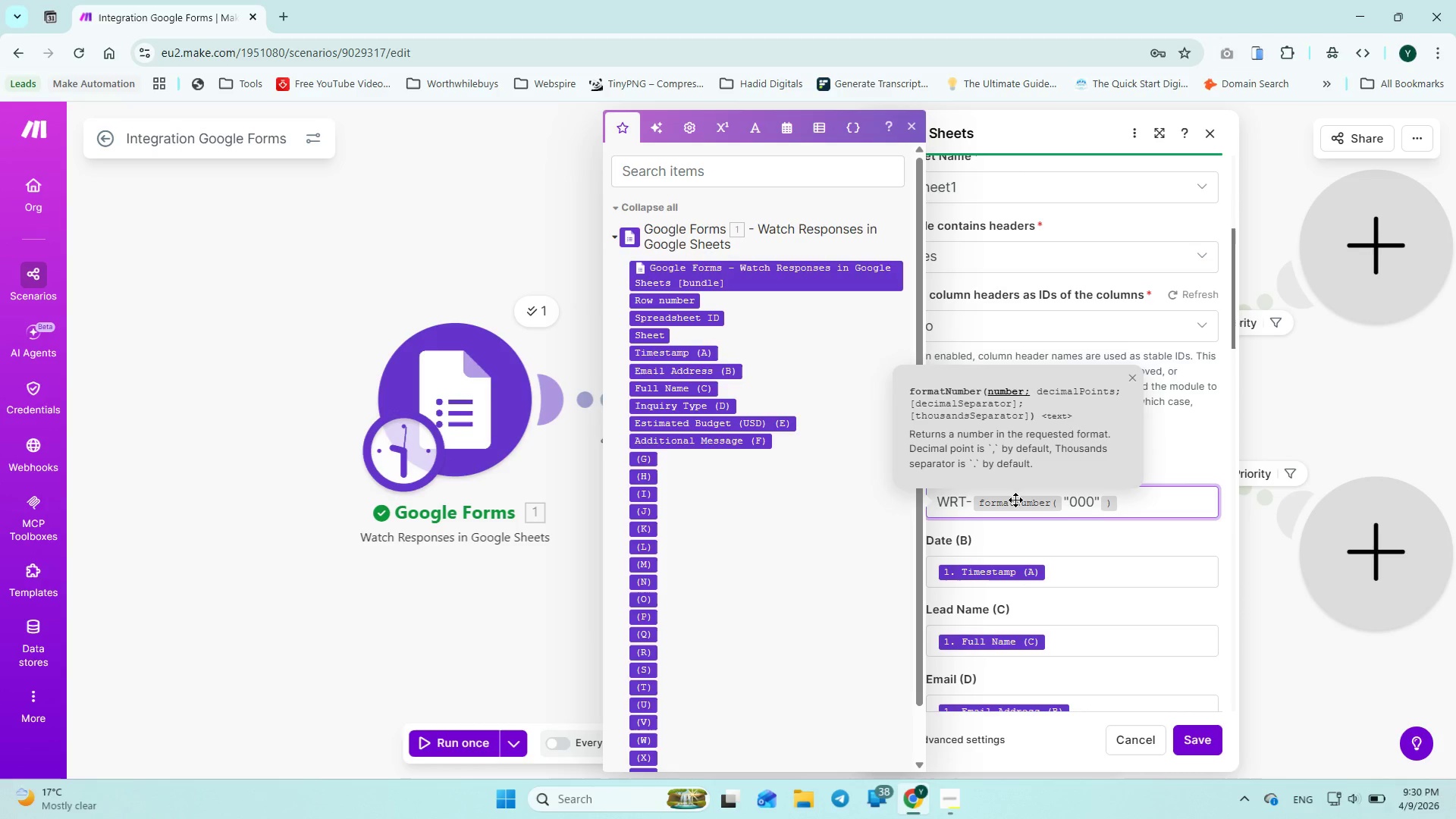 
type(parseNumber()
 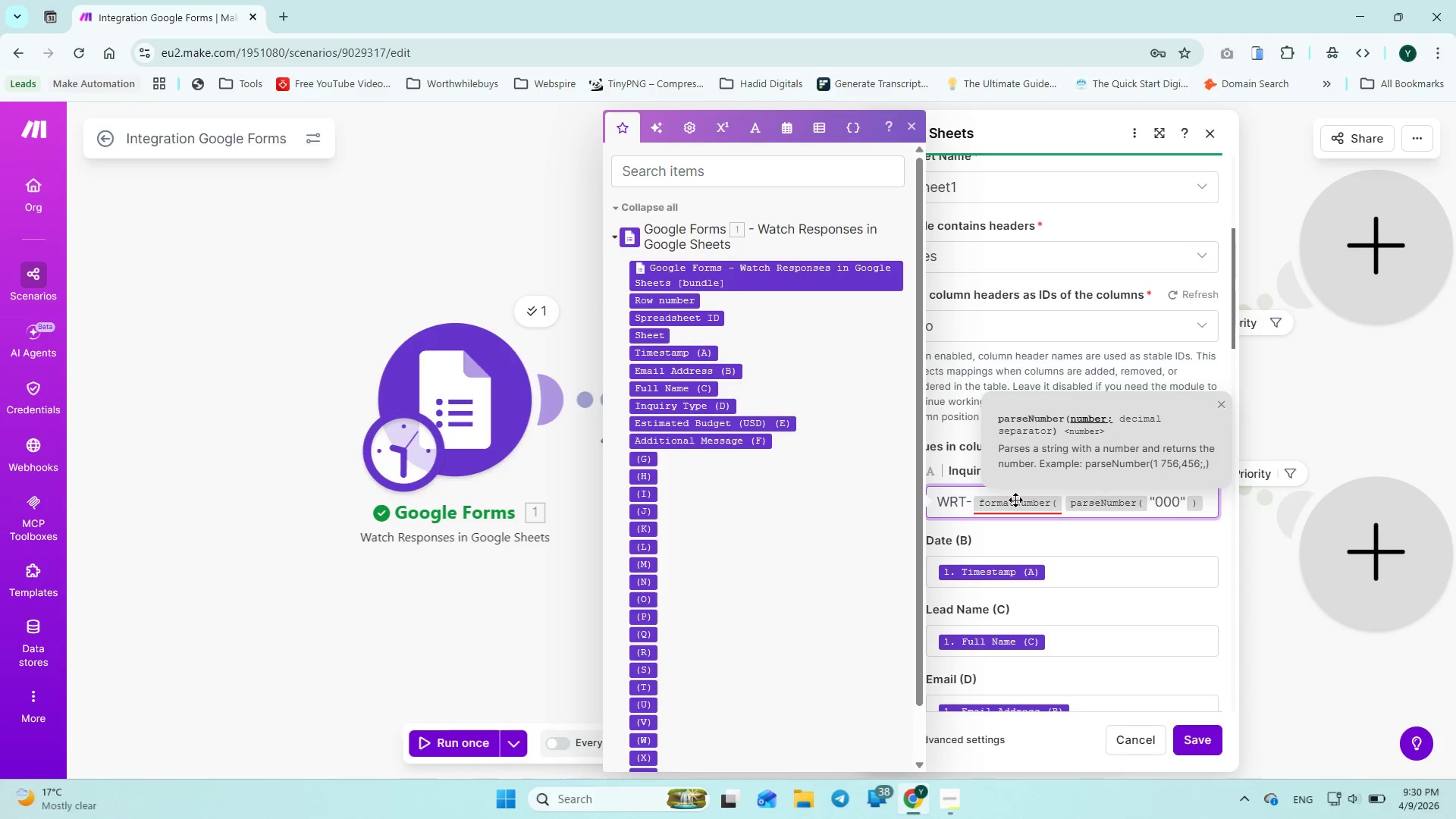 
left_click([666, 299])
 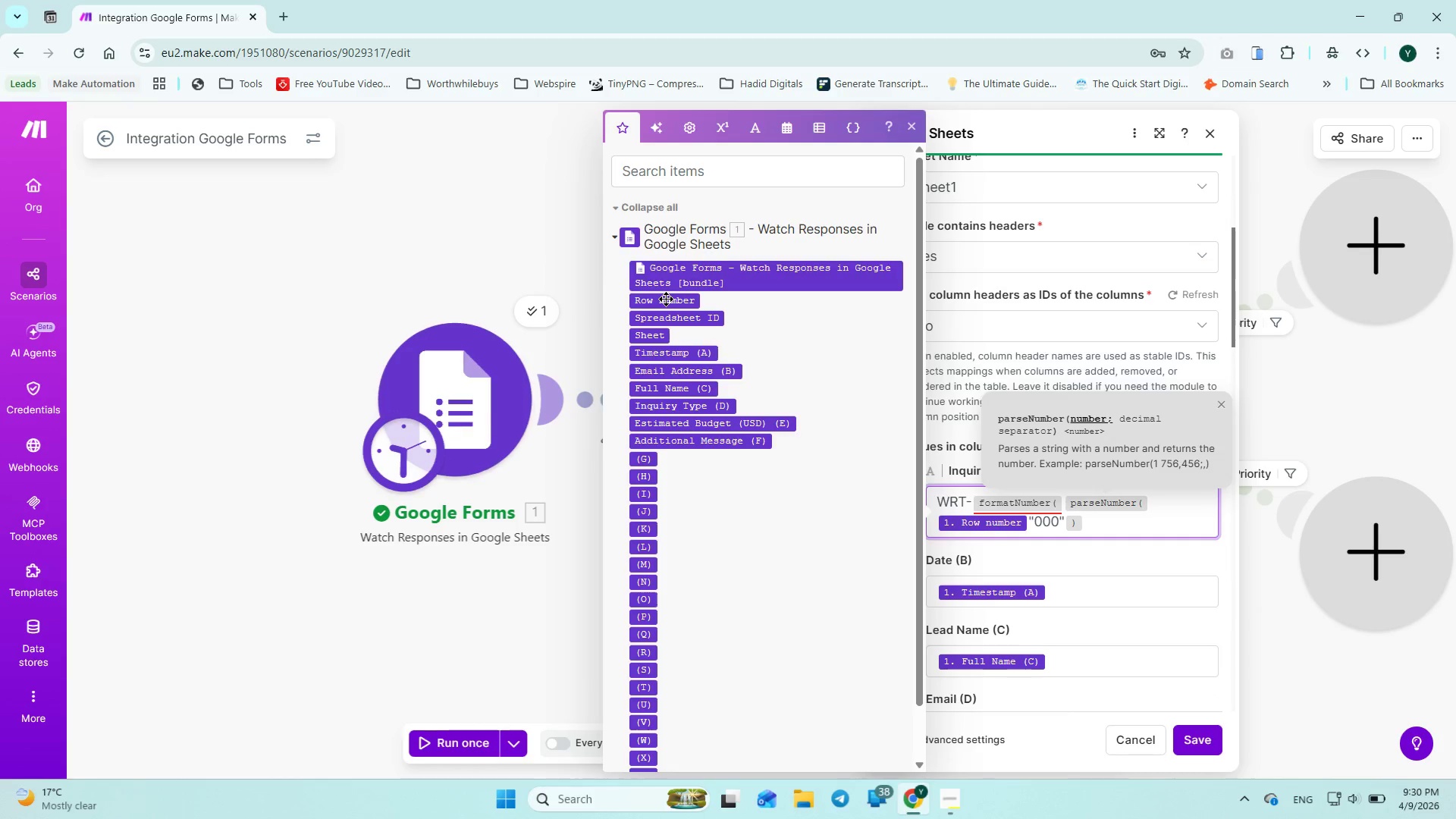 
key(Semicolon)
 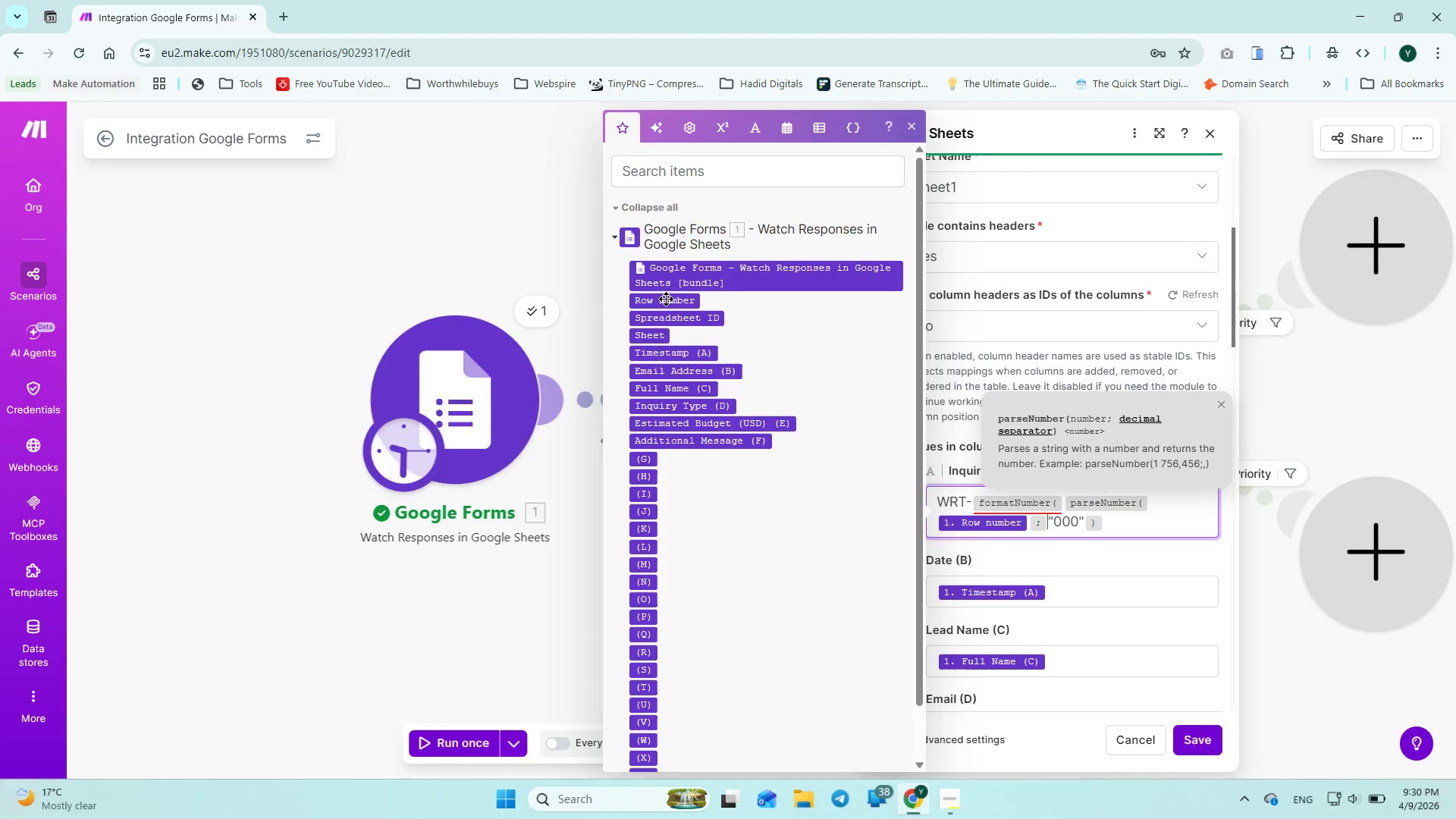 
key(ArrowLeft)
 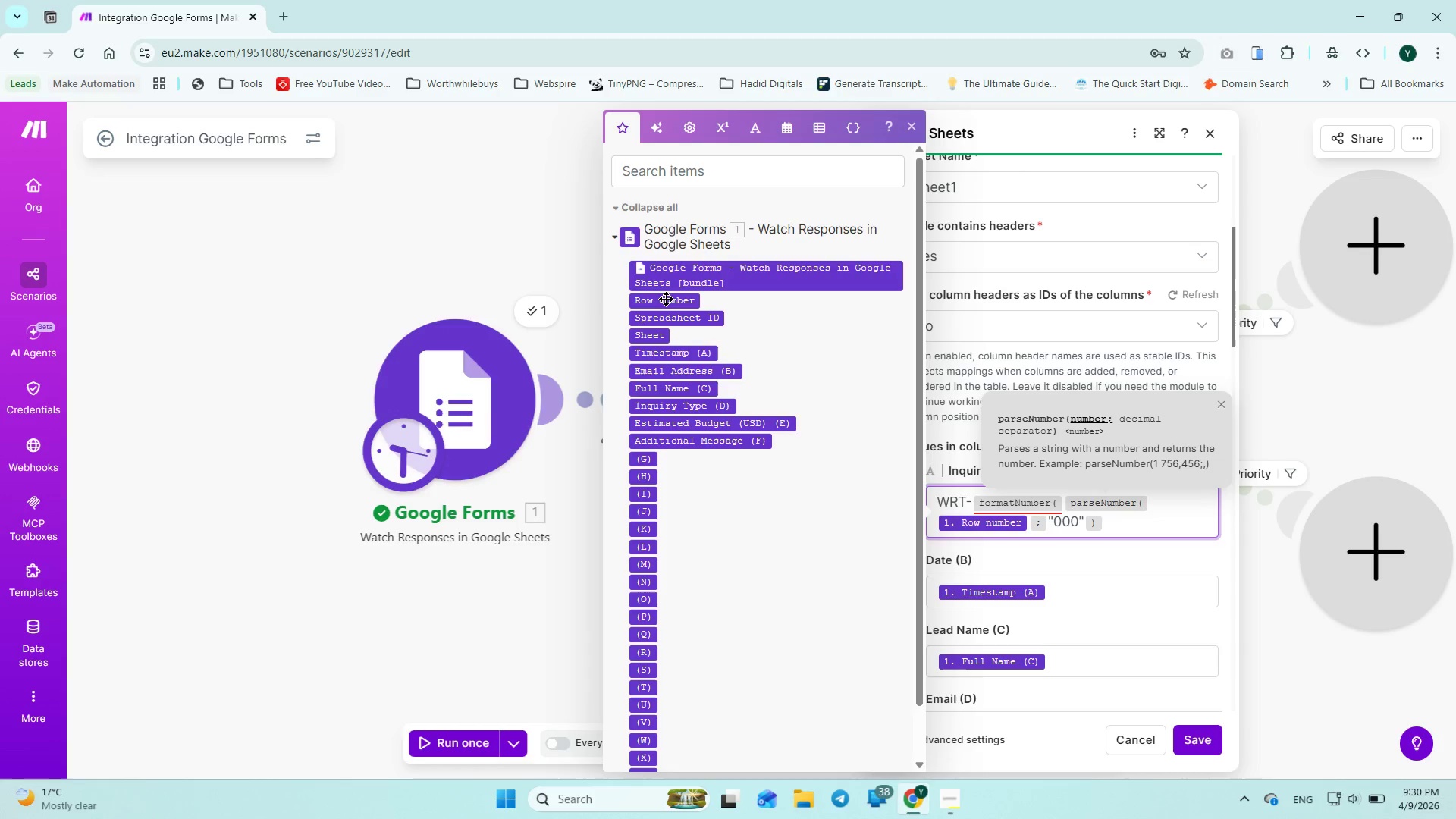 
key(Shift+0)
 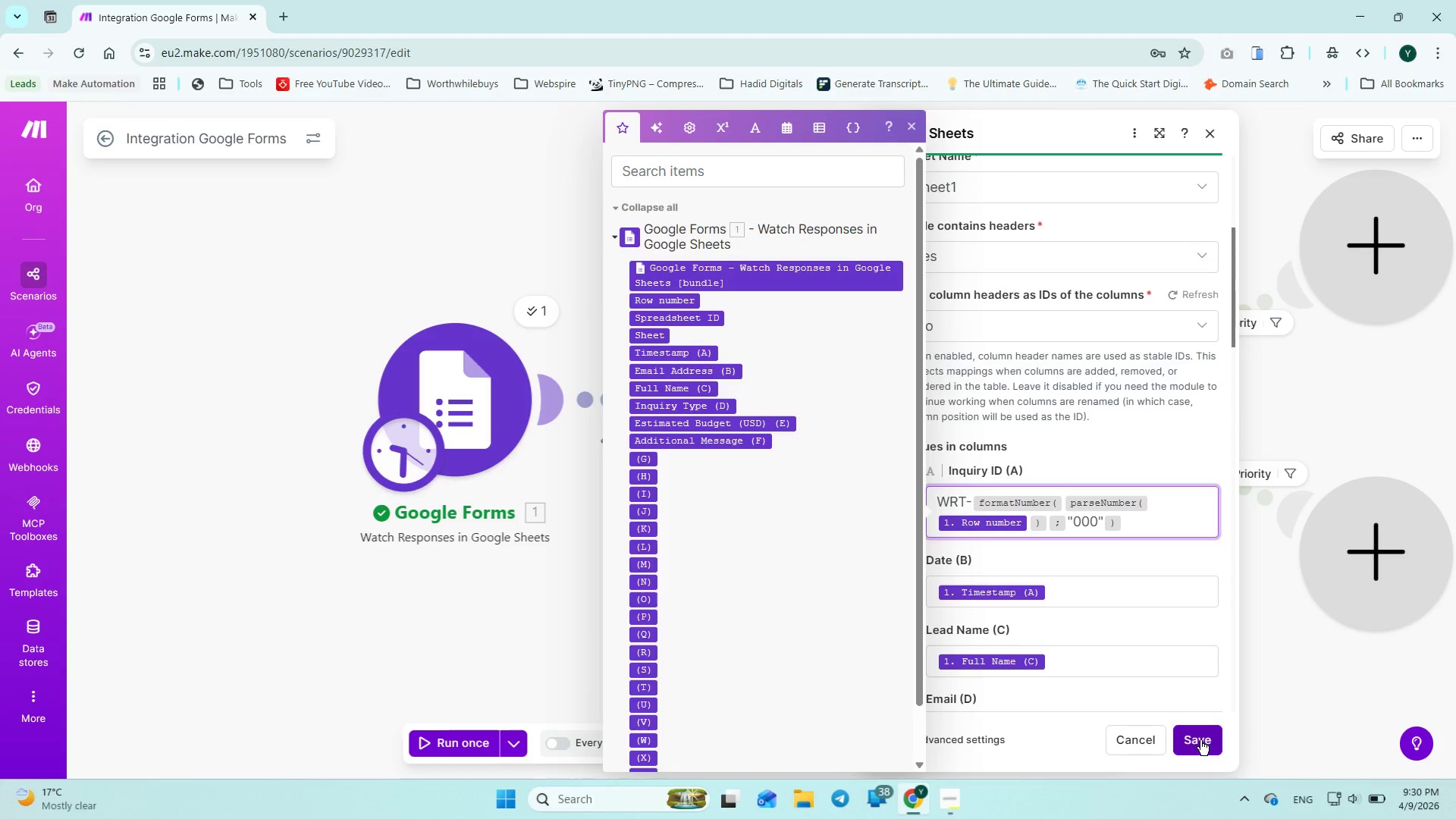 
wait(8.97)
 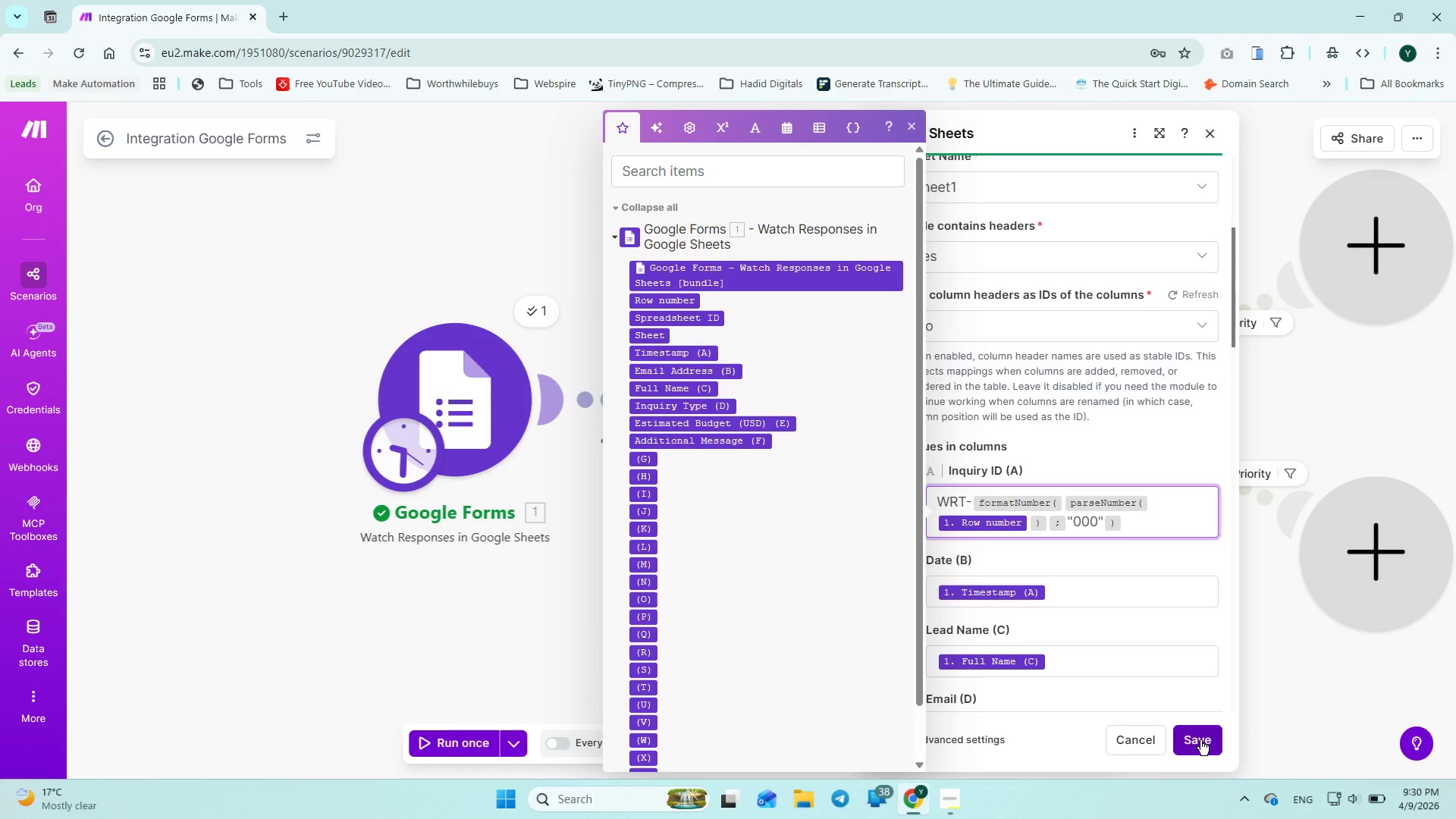 
left_click([1197, 739])
 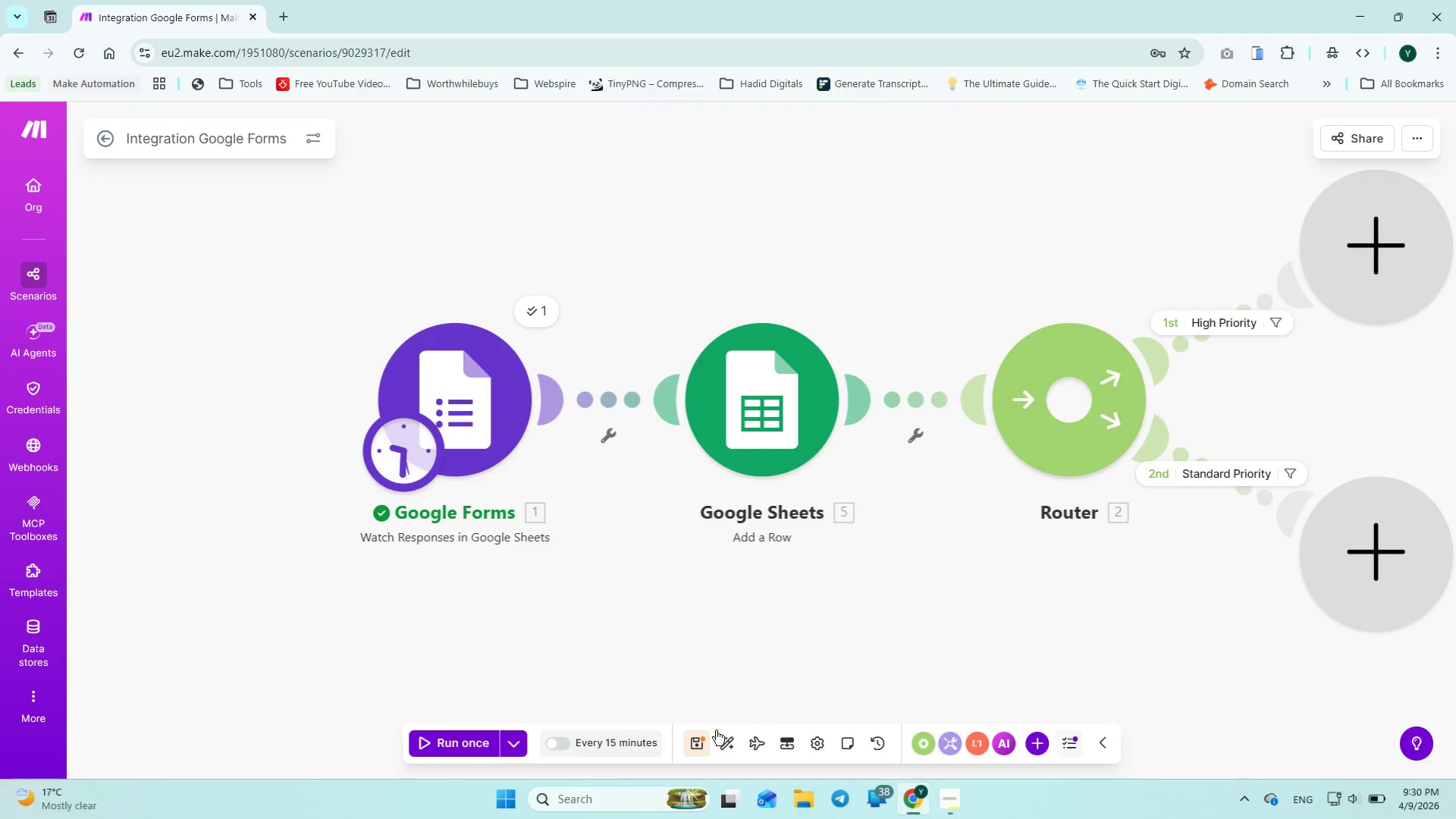 
left_click([696, 739])
 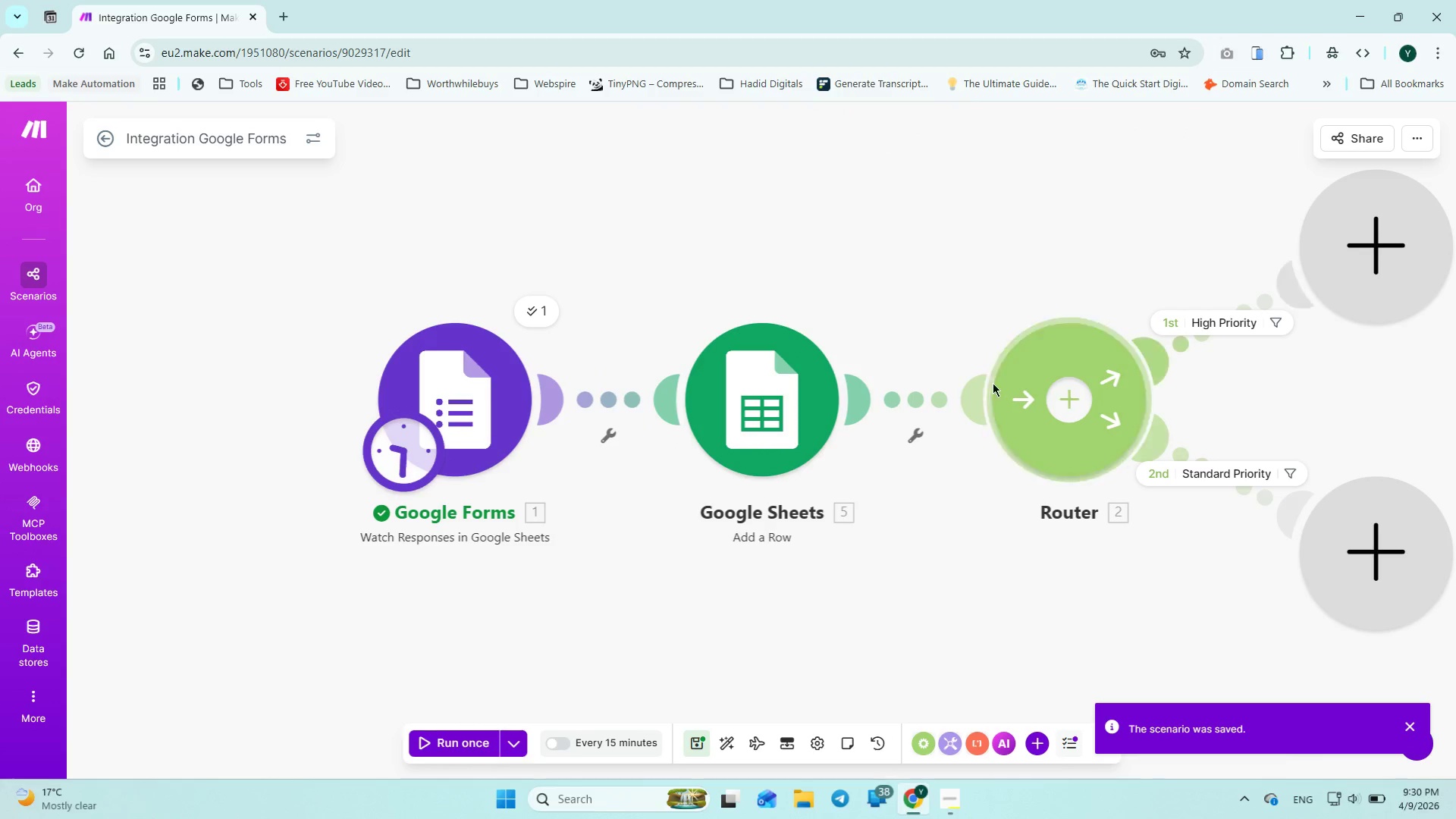 
mouse_move([1222, 335])
 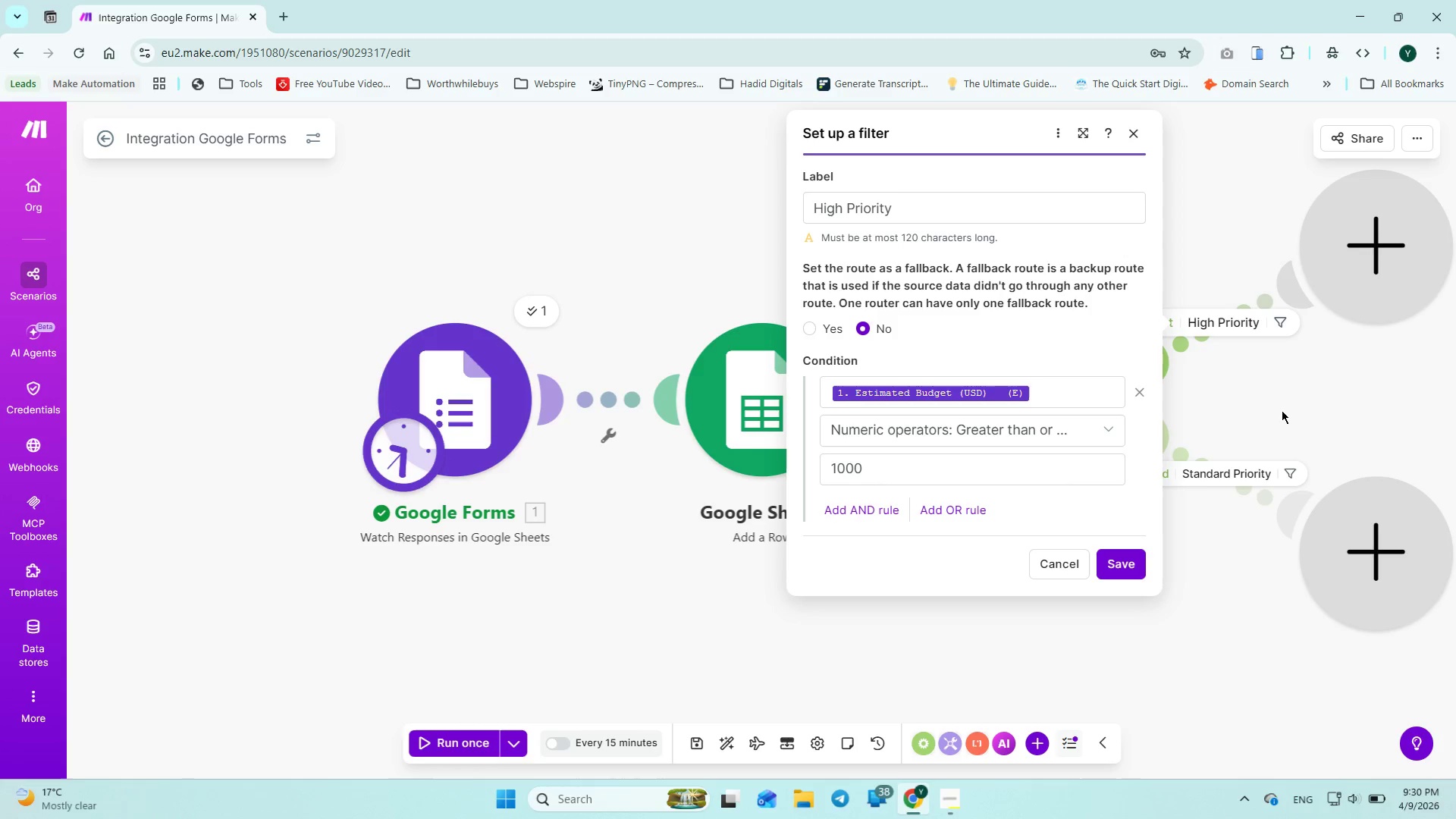 
wait(5.62)
 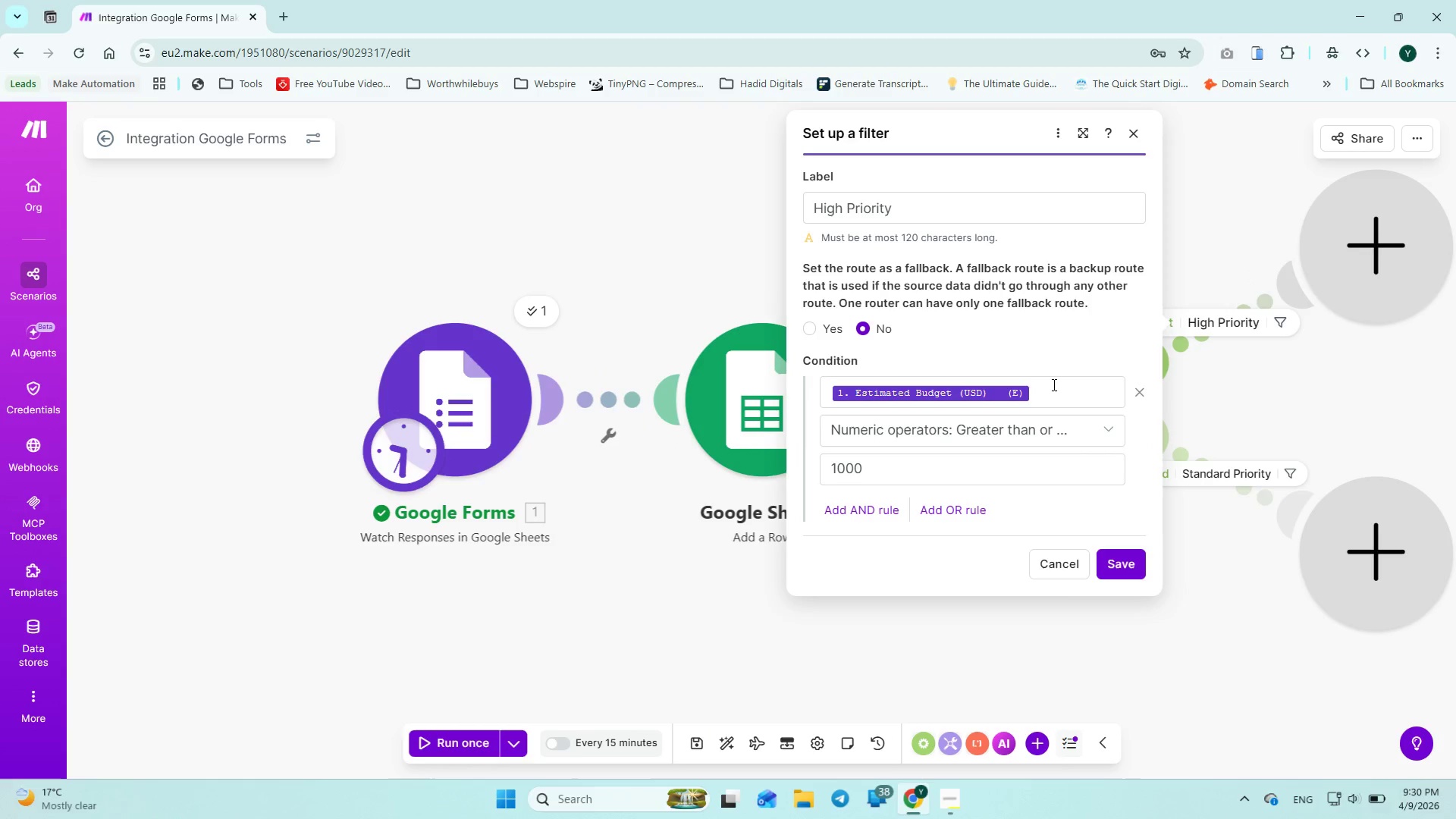 
left_click([1222, 372])
 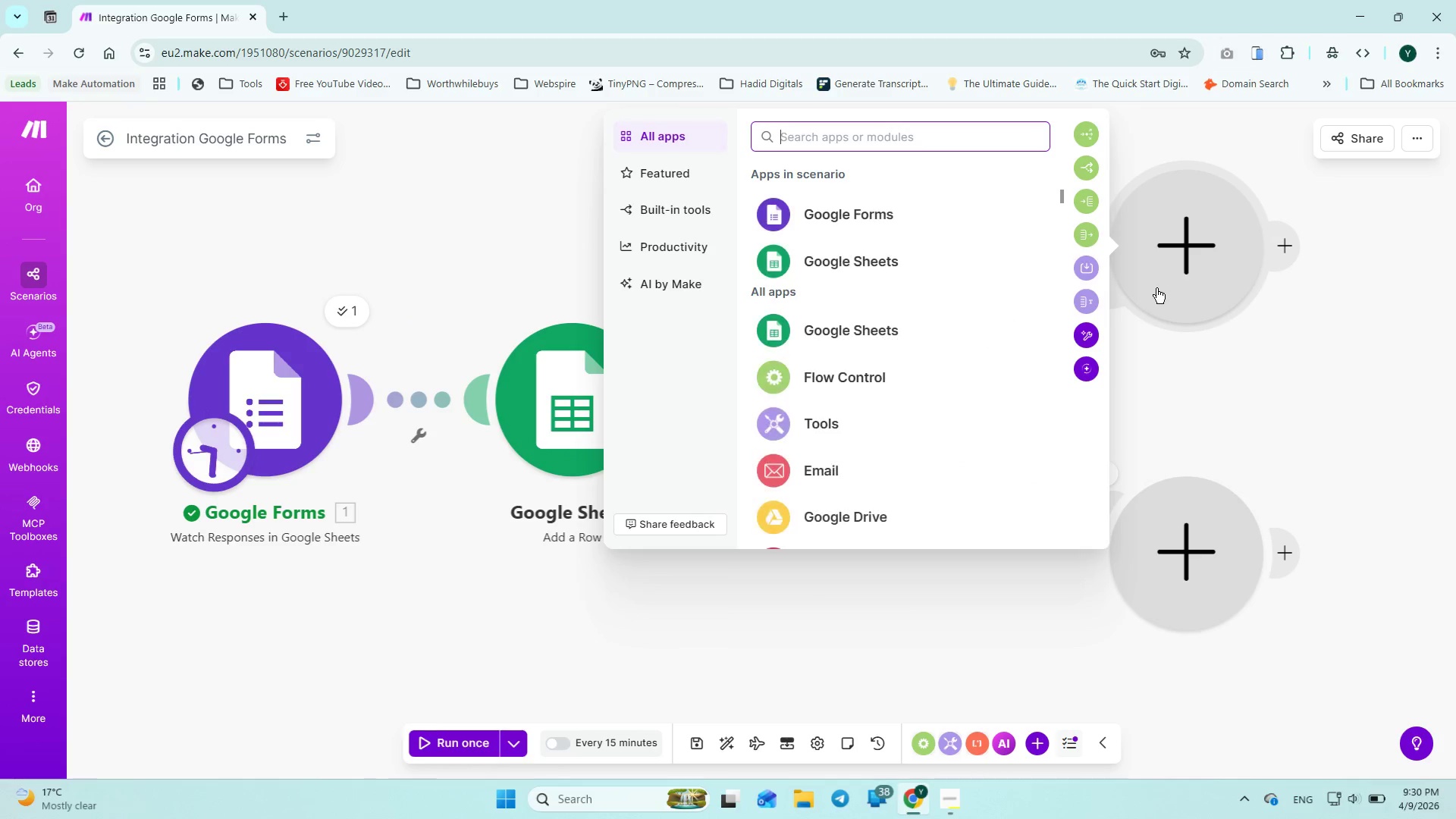 
wait(7.91)
 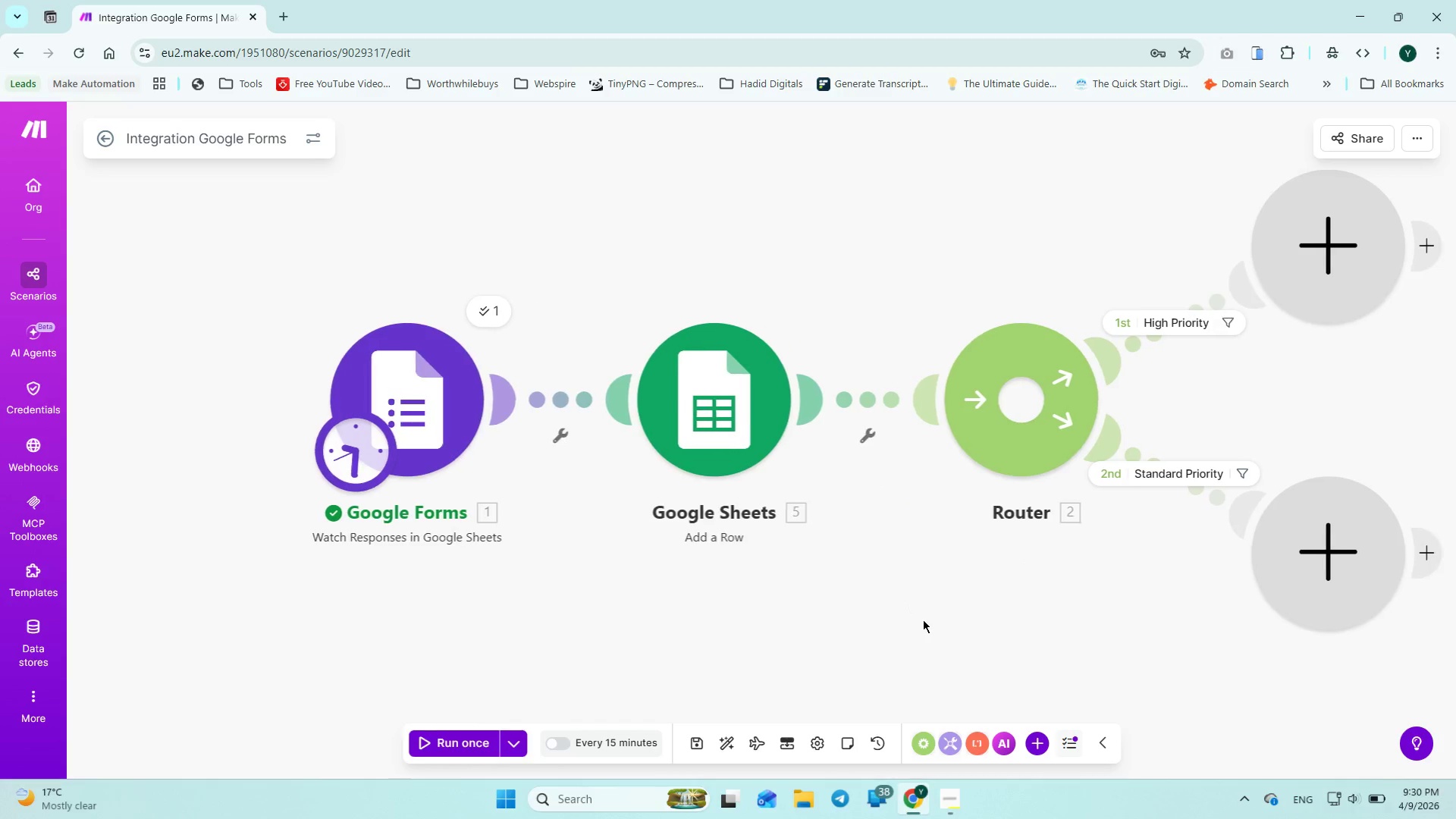 
left_click([825, 266])
 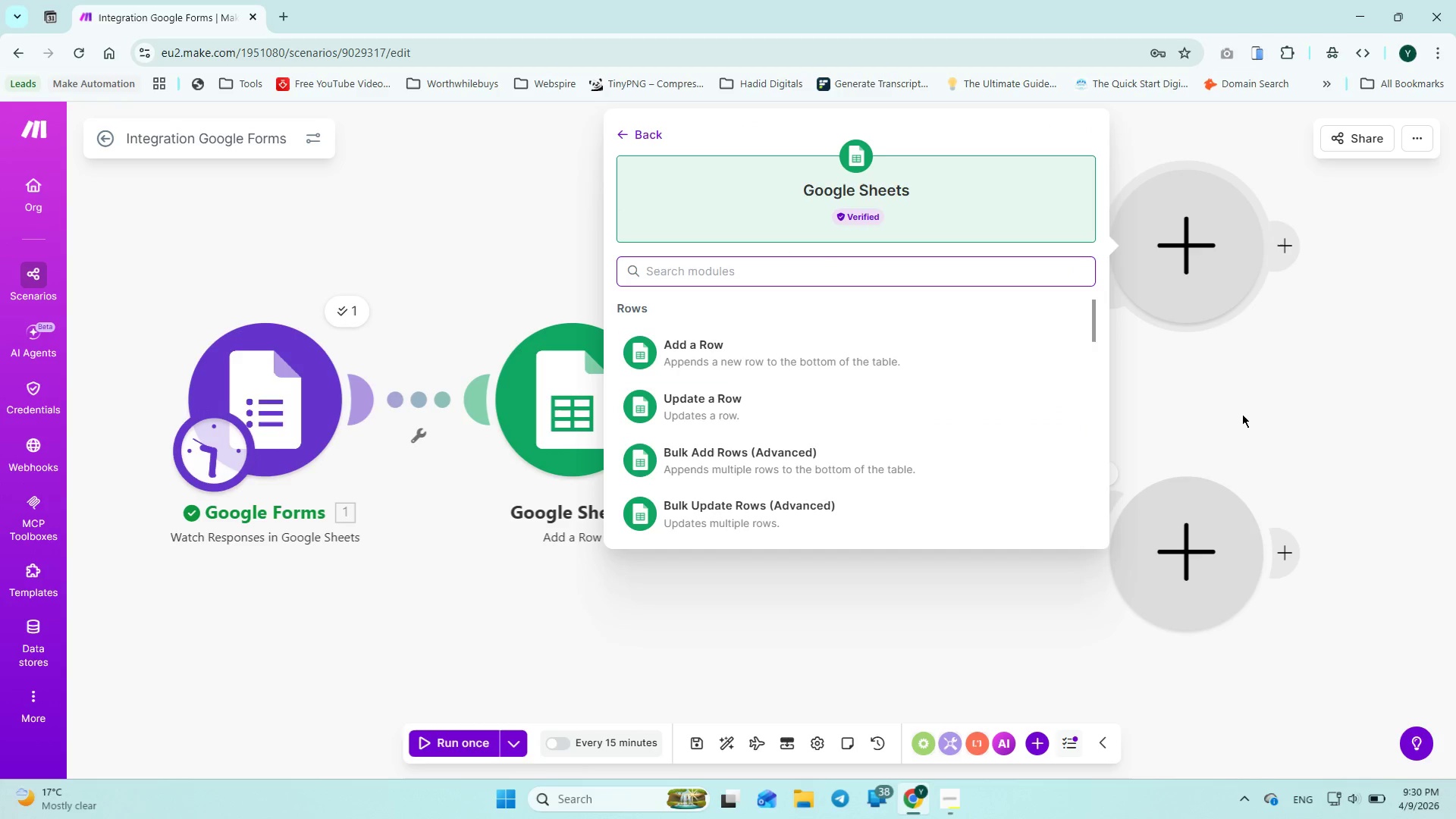 
wait(5.62)
 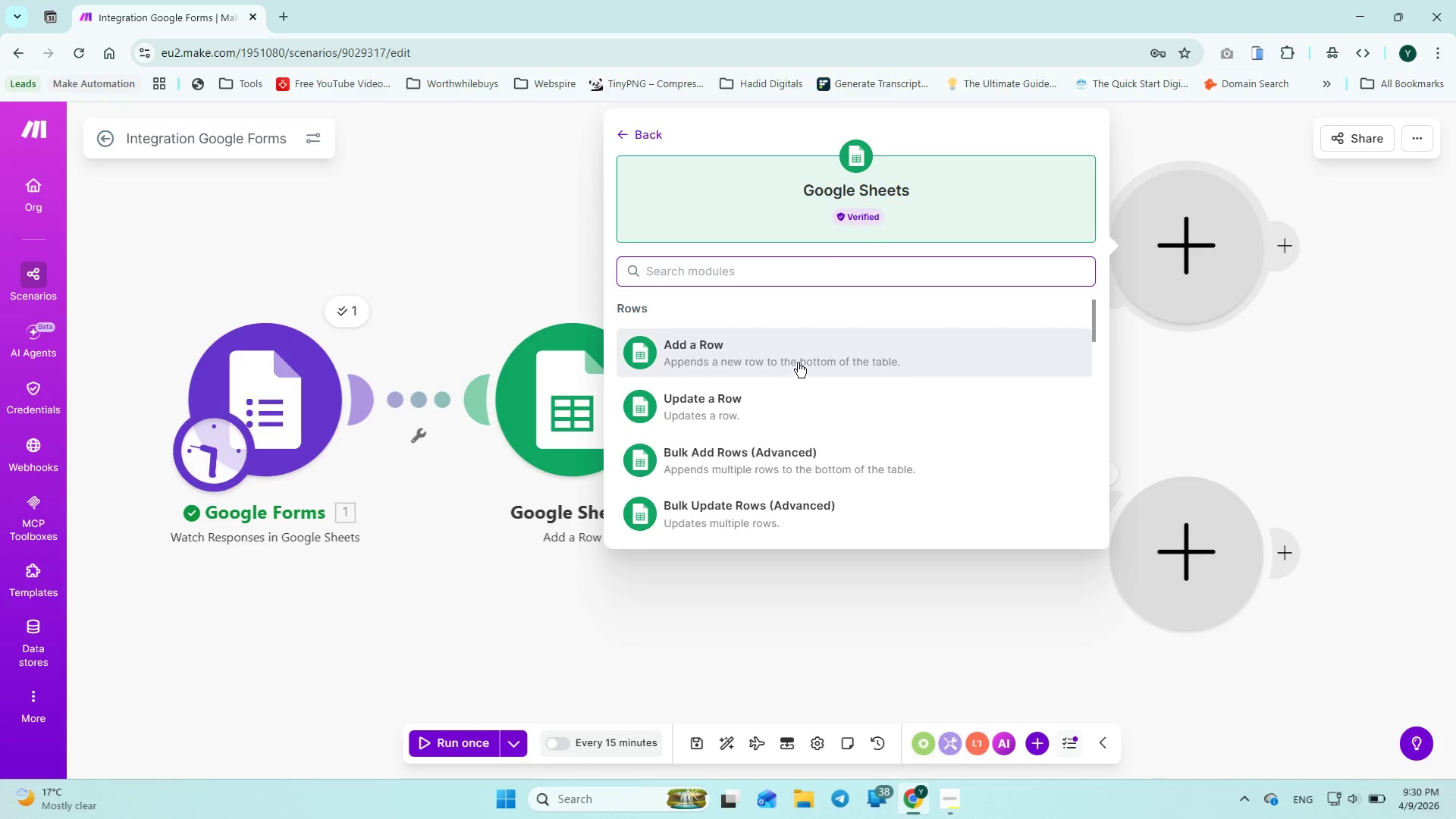 
scroll: coordinate [758, 356], scroll_direction: none, amount: 0.0
 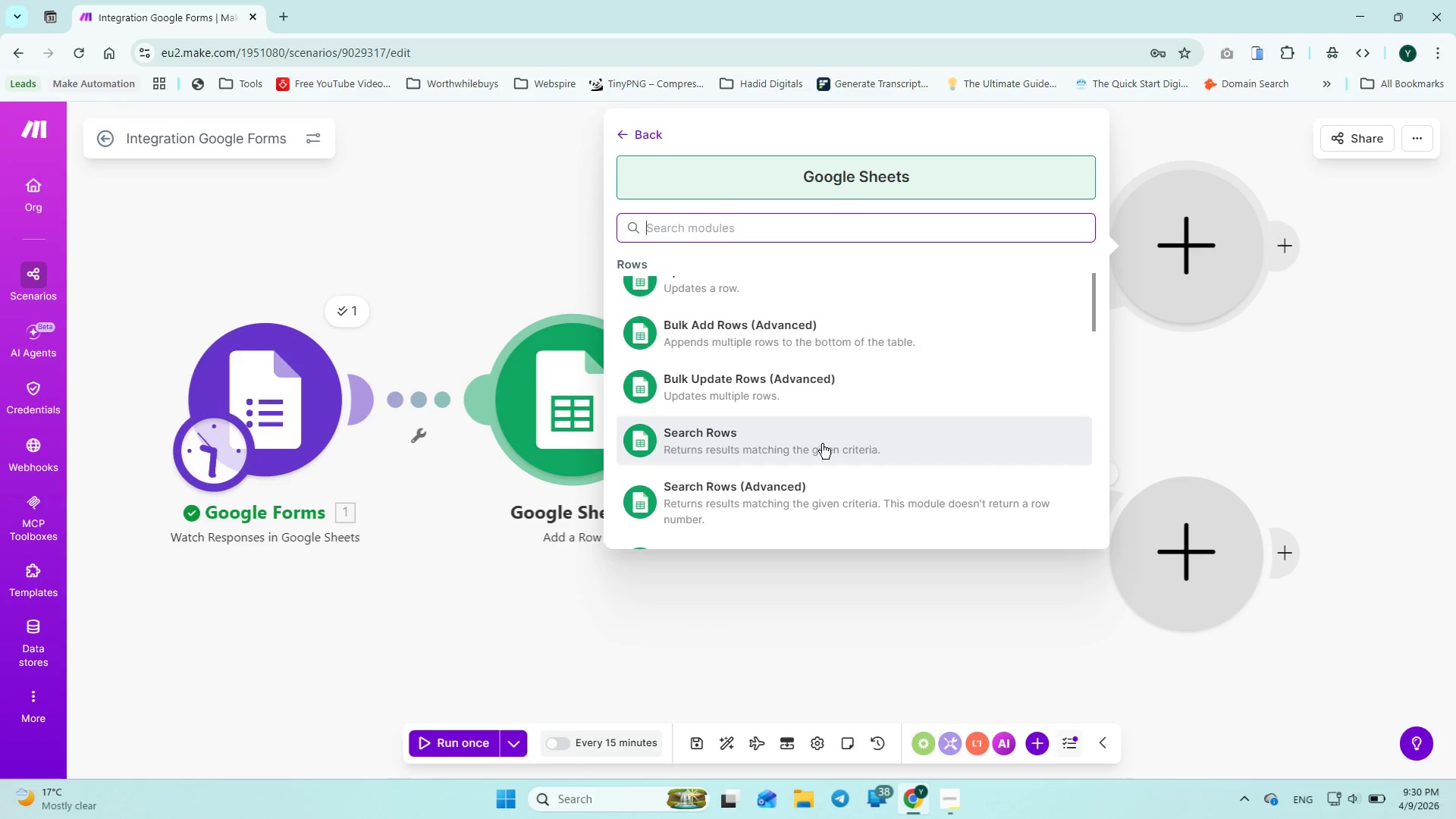 
left_click([822, 445])
 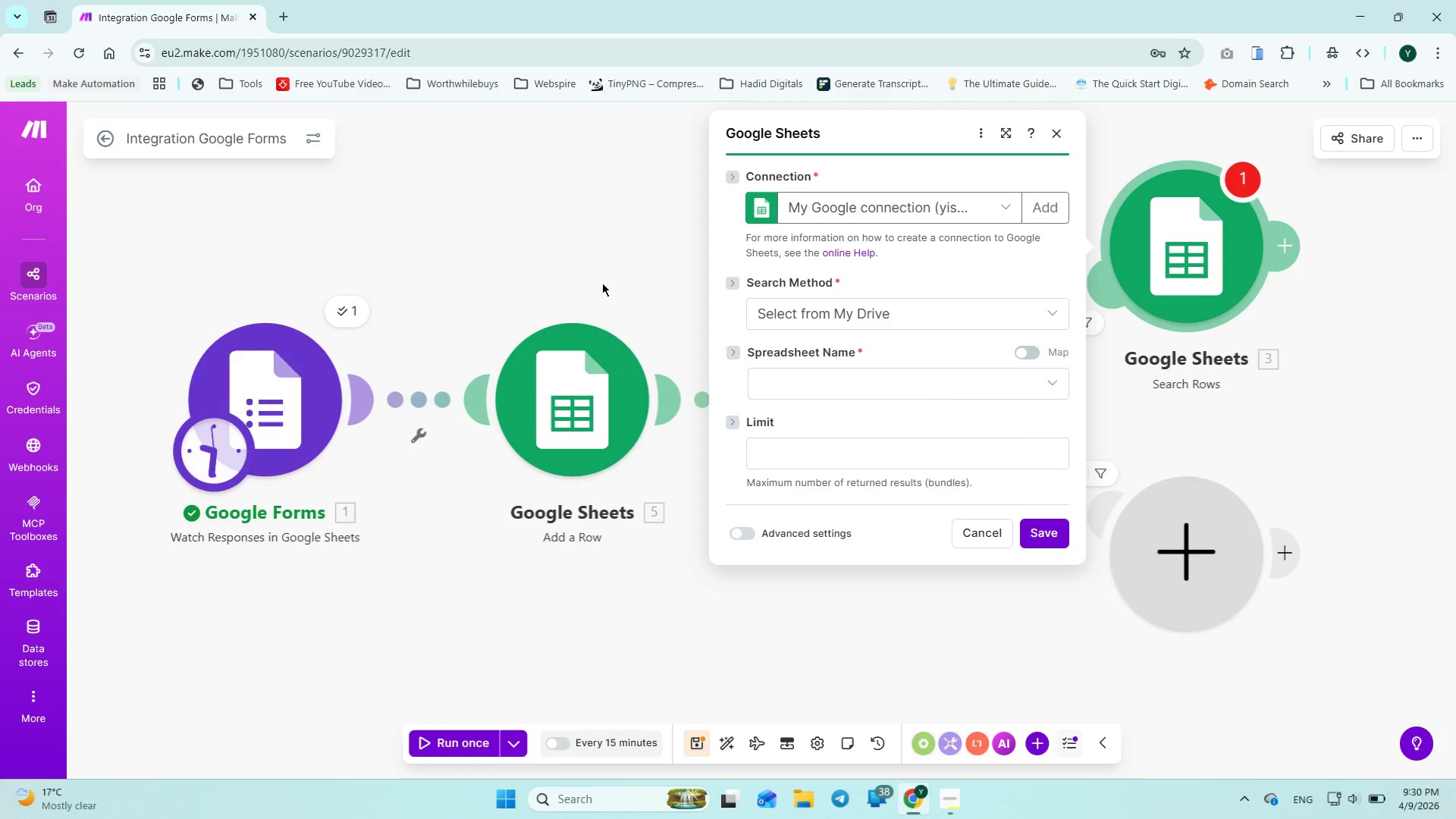 
wait(10.33)
 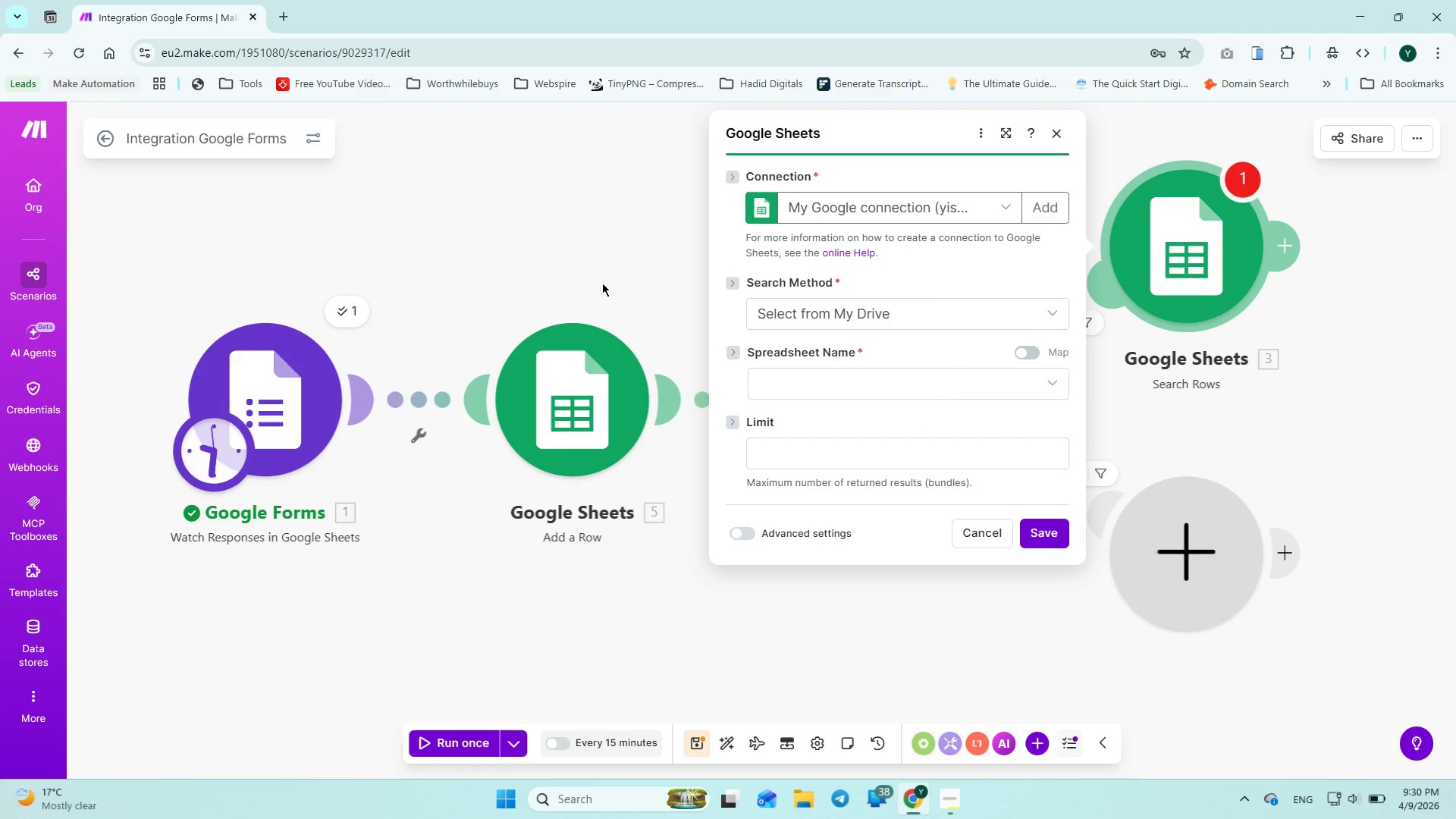 
type(wil)
 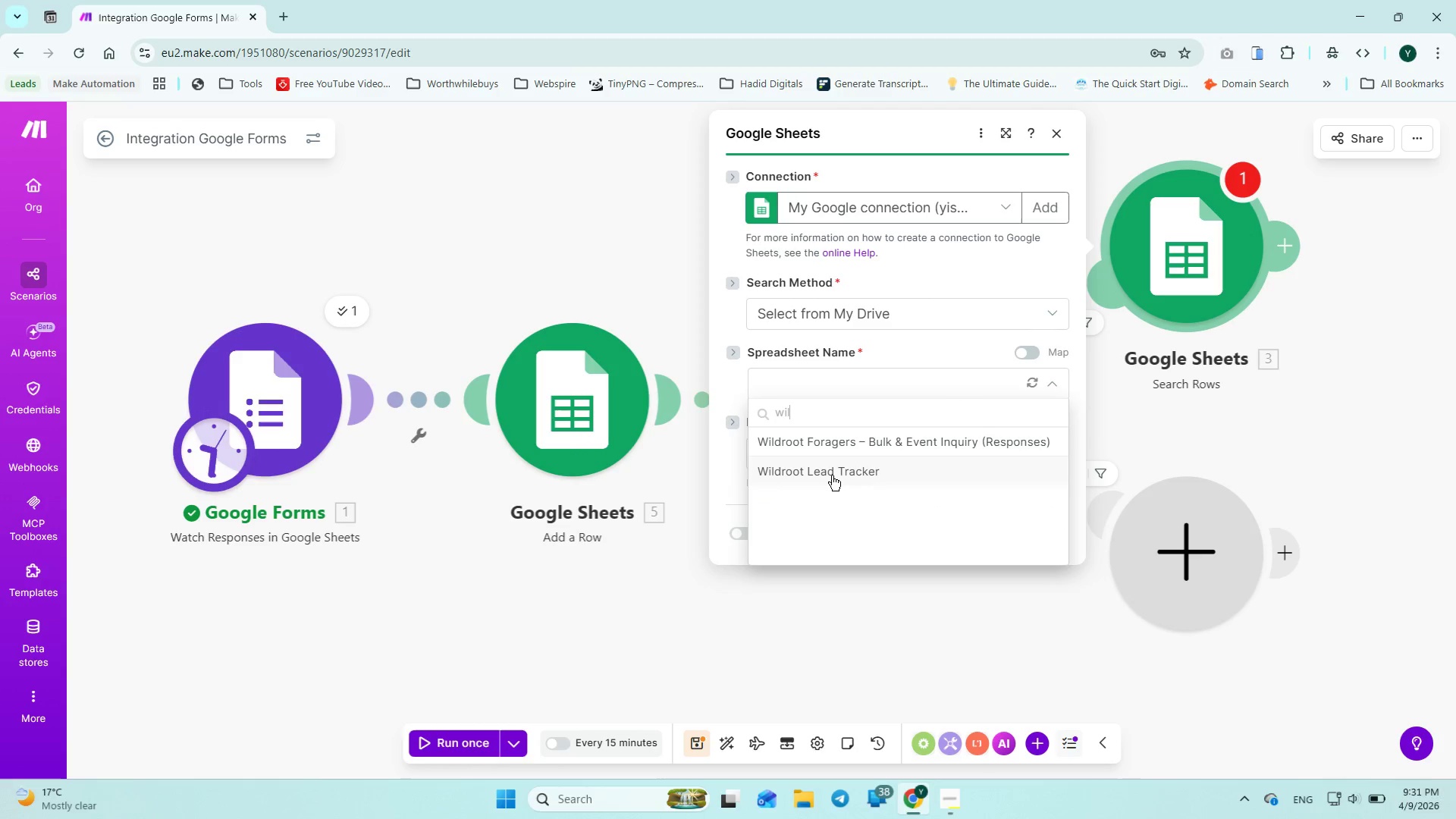 
left_click([832, 477])
 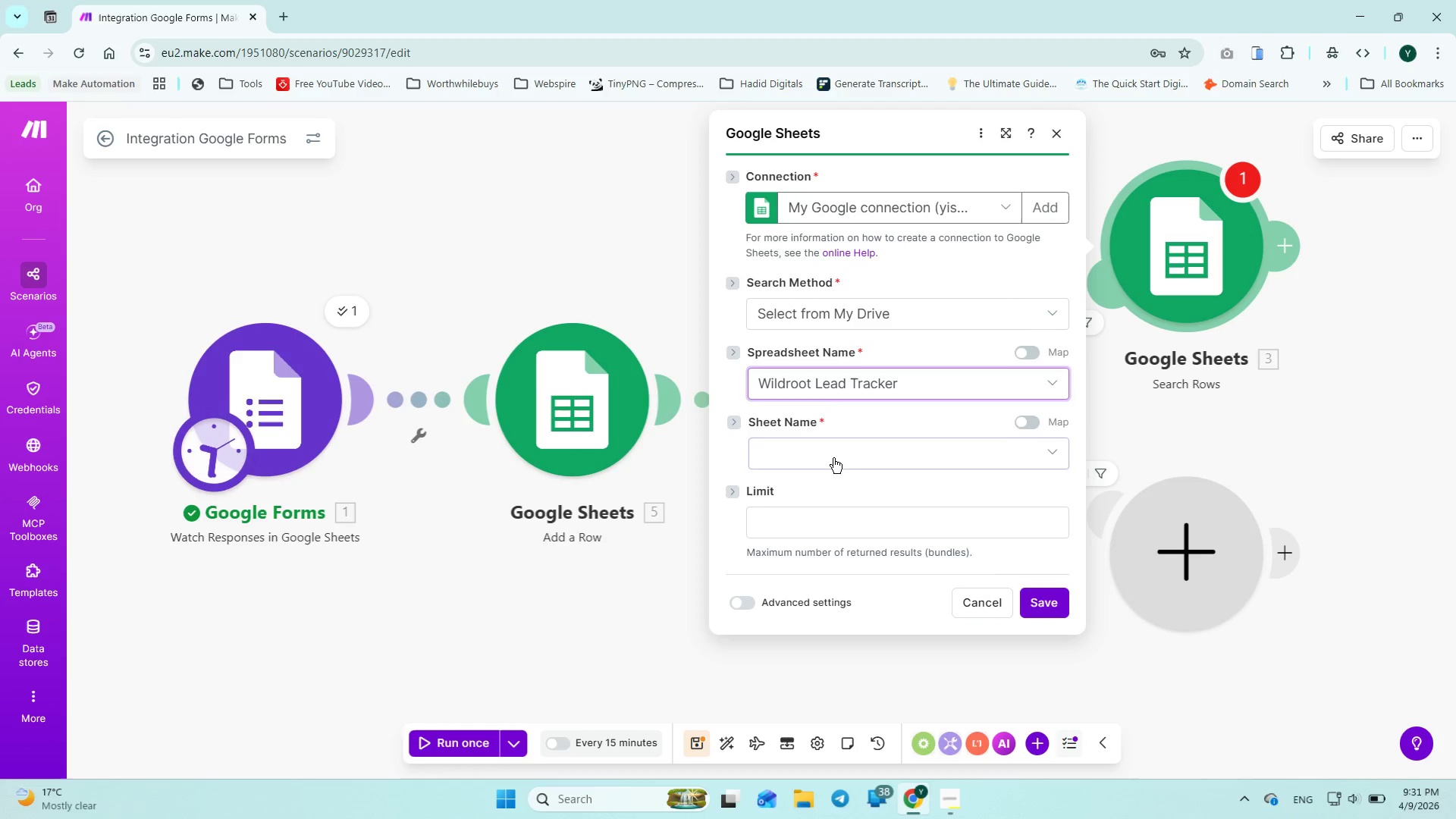 
wait(5.16)
 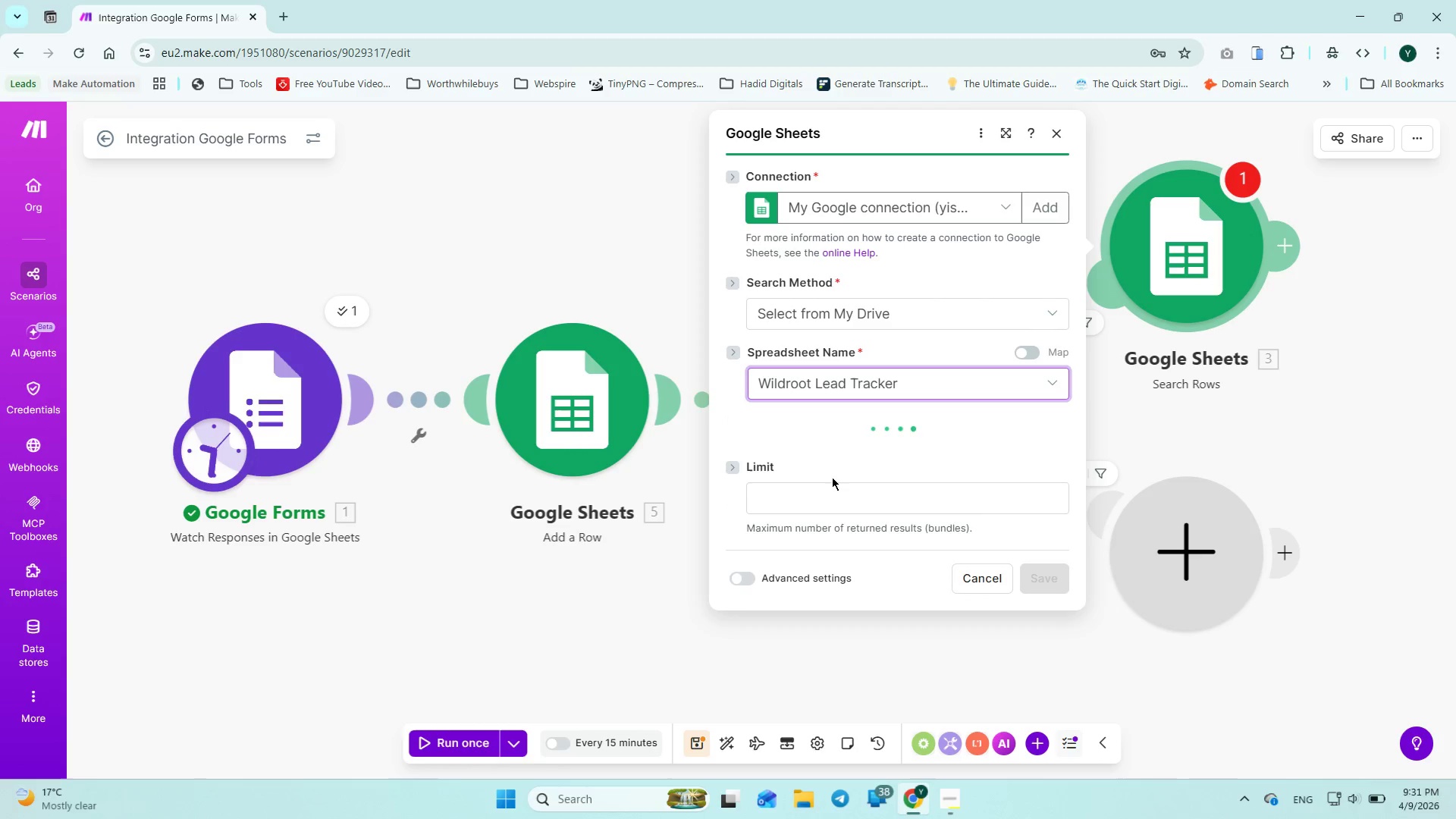 
left_click([801, 481])
 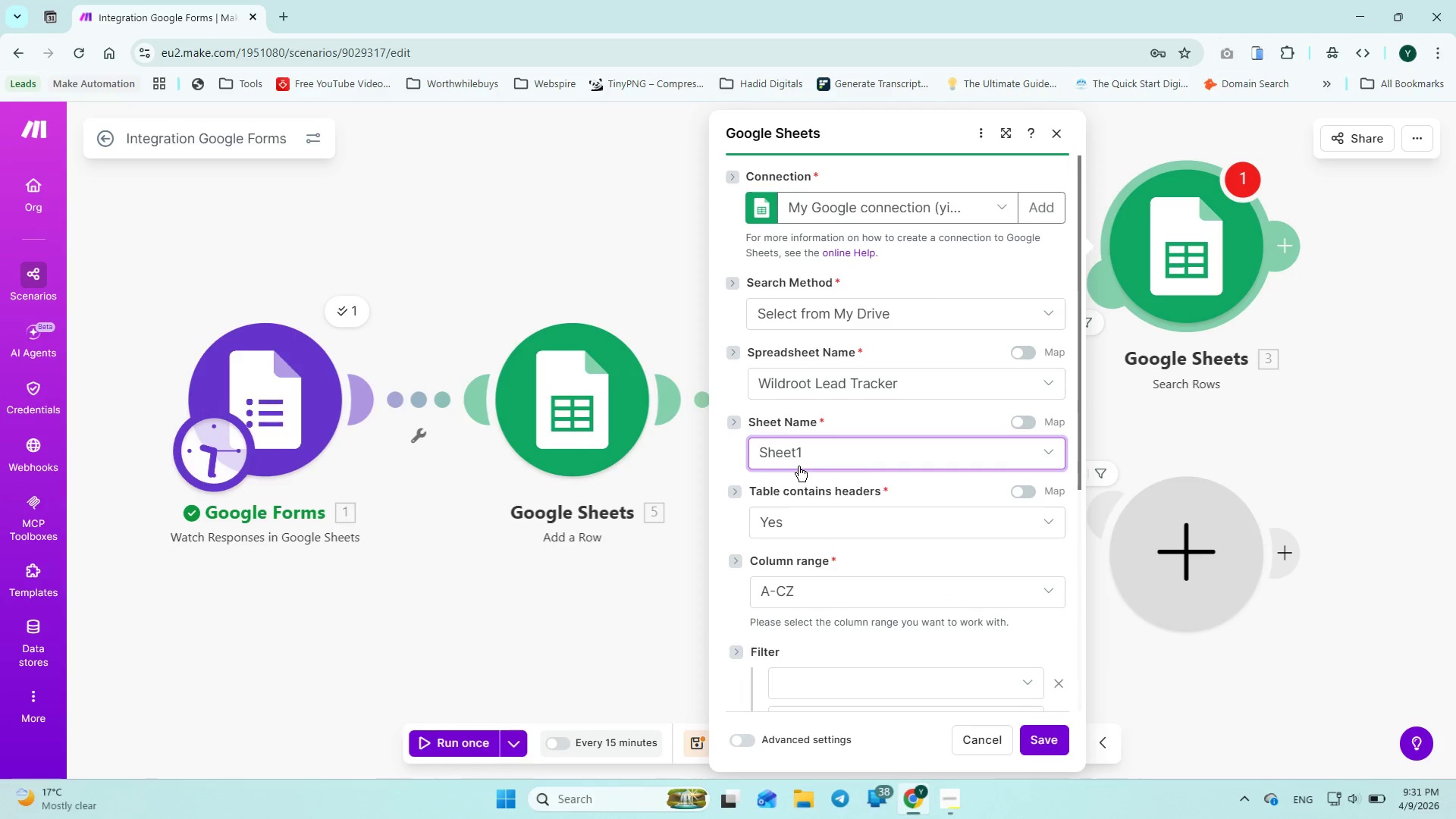 
wait(5.8)
 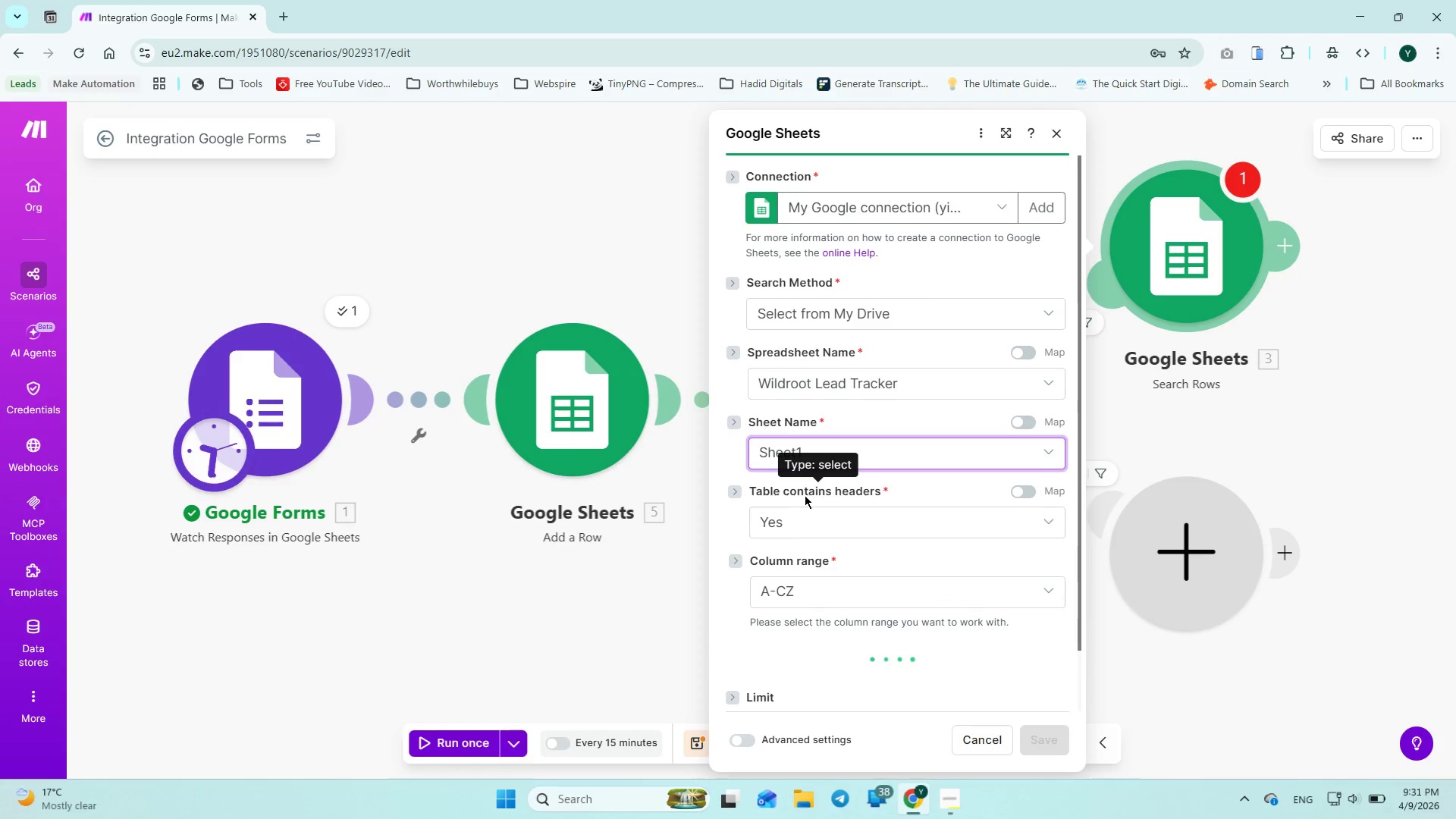 
scroll: coordinate [857, 497], scroll_direction: down, amount: 3.0
 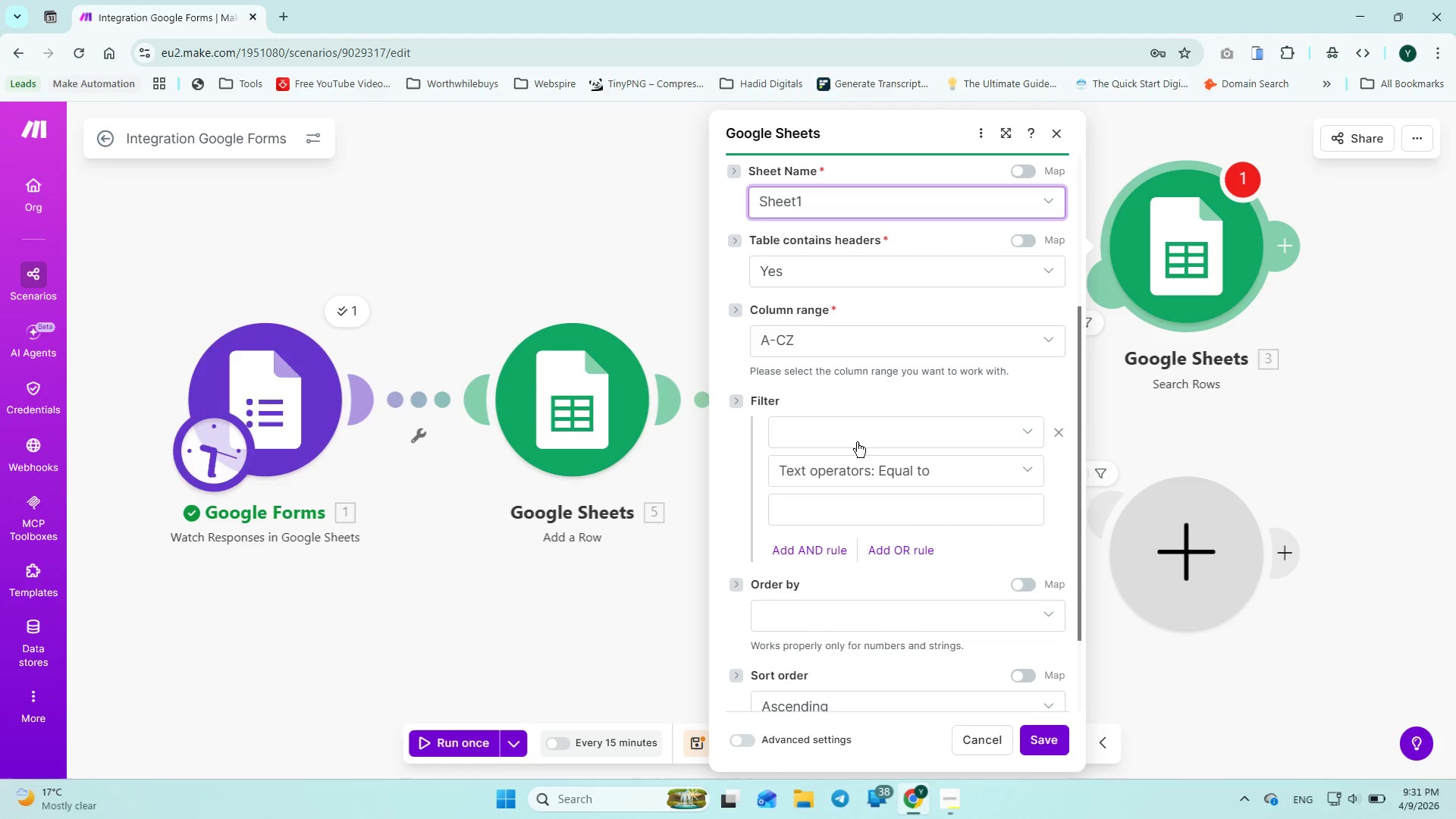 
left_click([857, 440])
 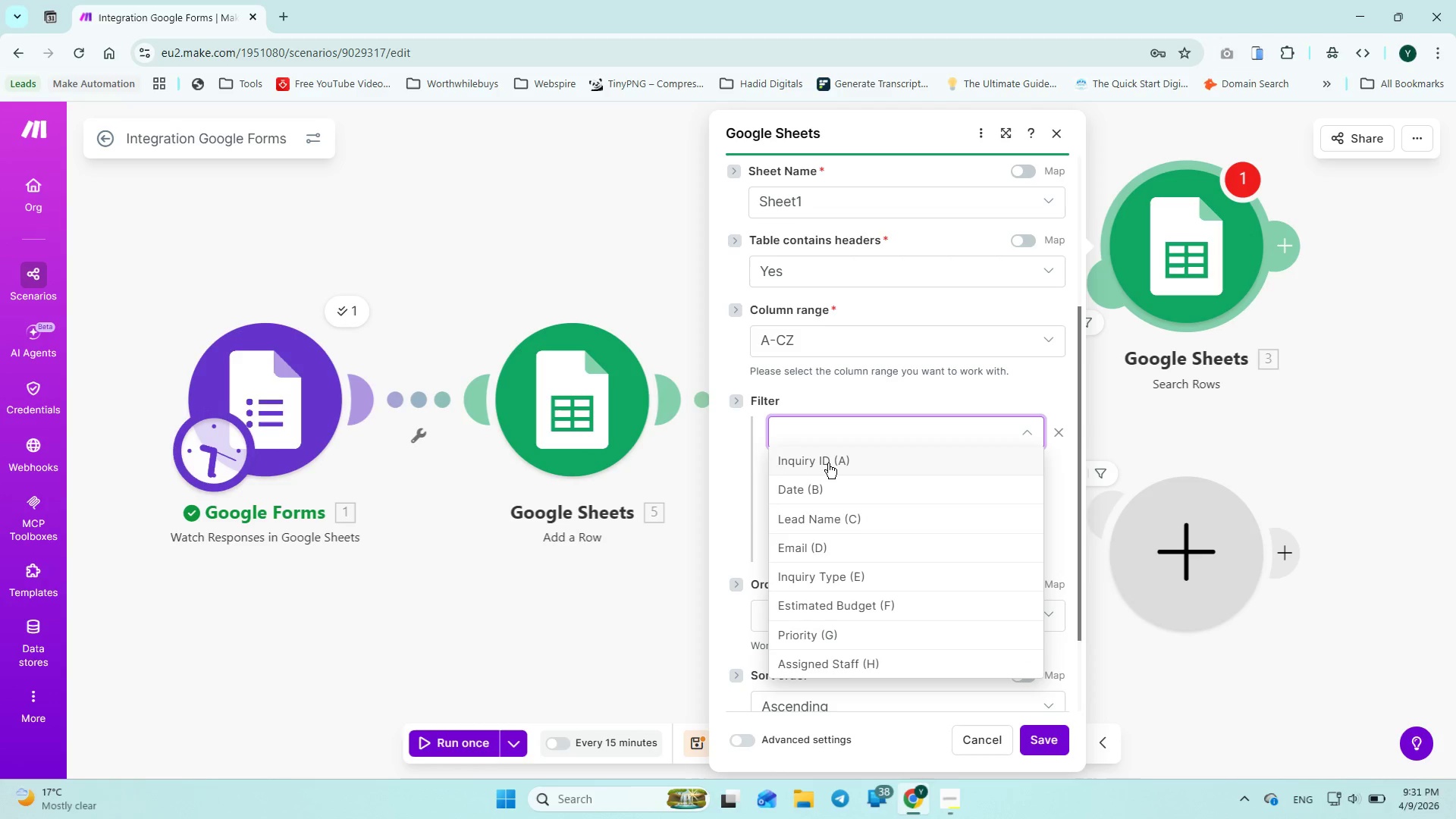 
left_click([828, 464])
 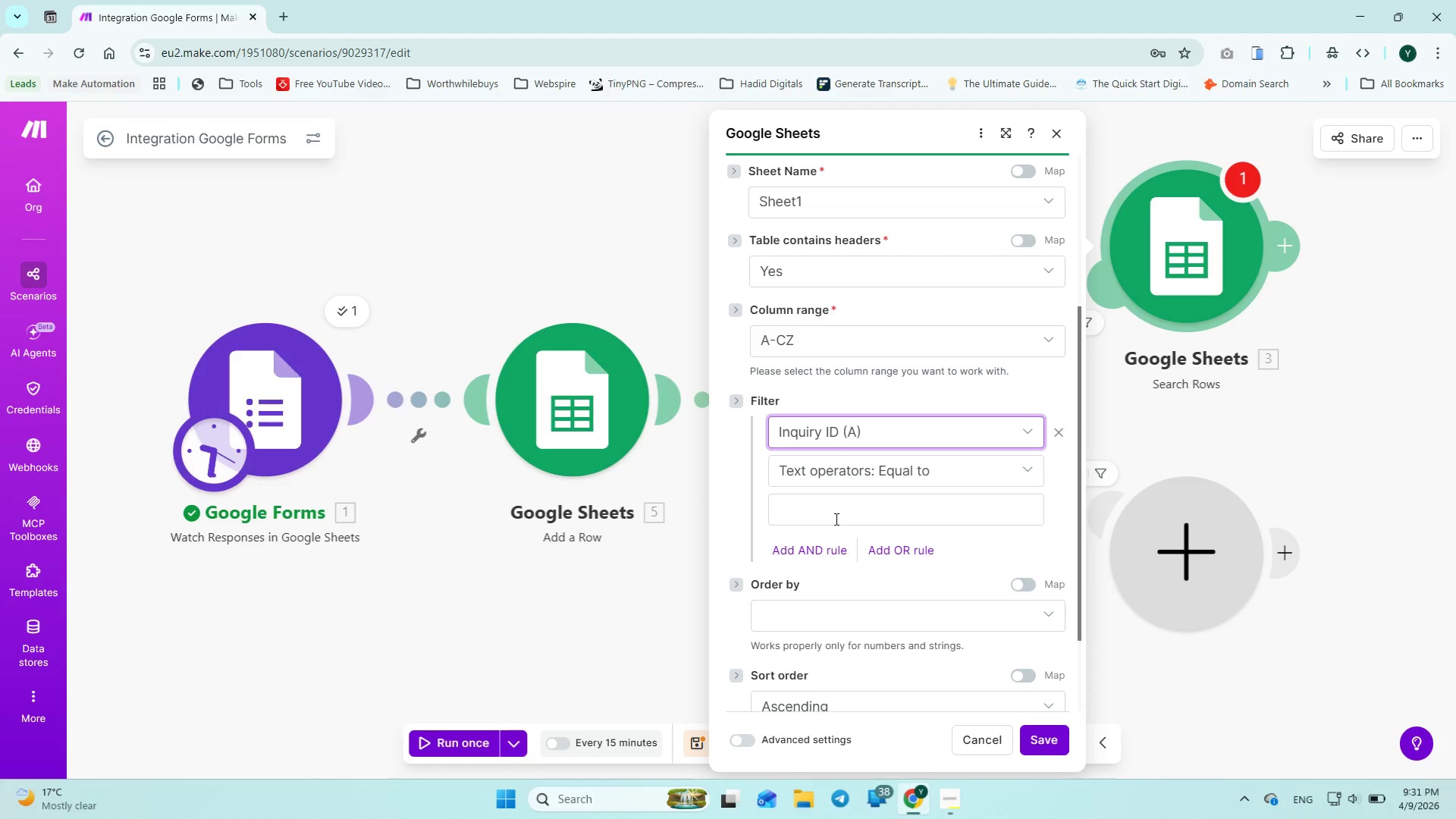 
left_click([836, 519])
 